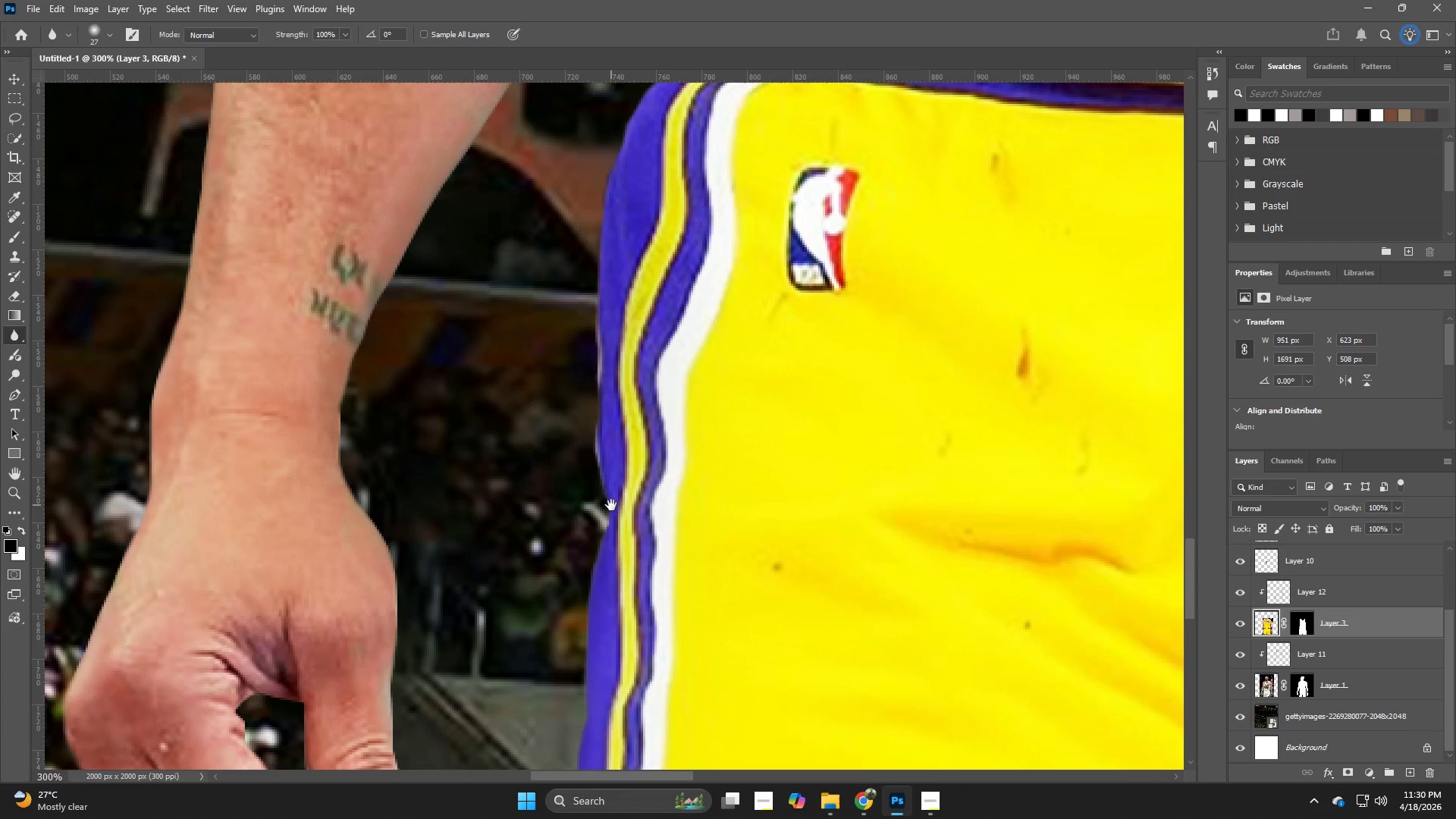 
hold_key(key=Space, duration=0.78)
 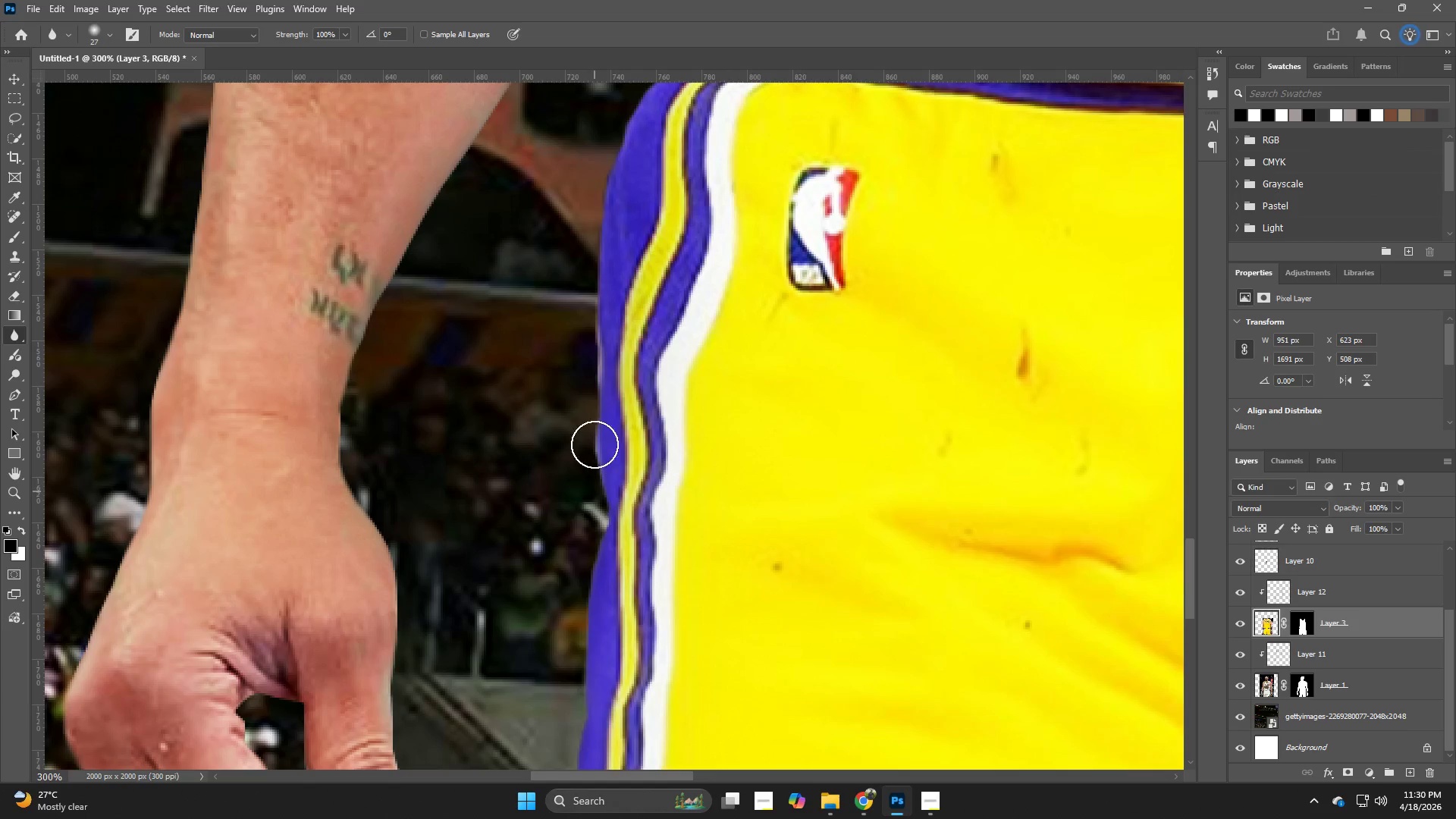 
left_click_drag(start_coordinate=[620, 322], to_coordinate=[611, 505])
 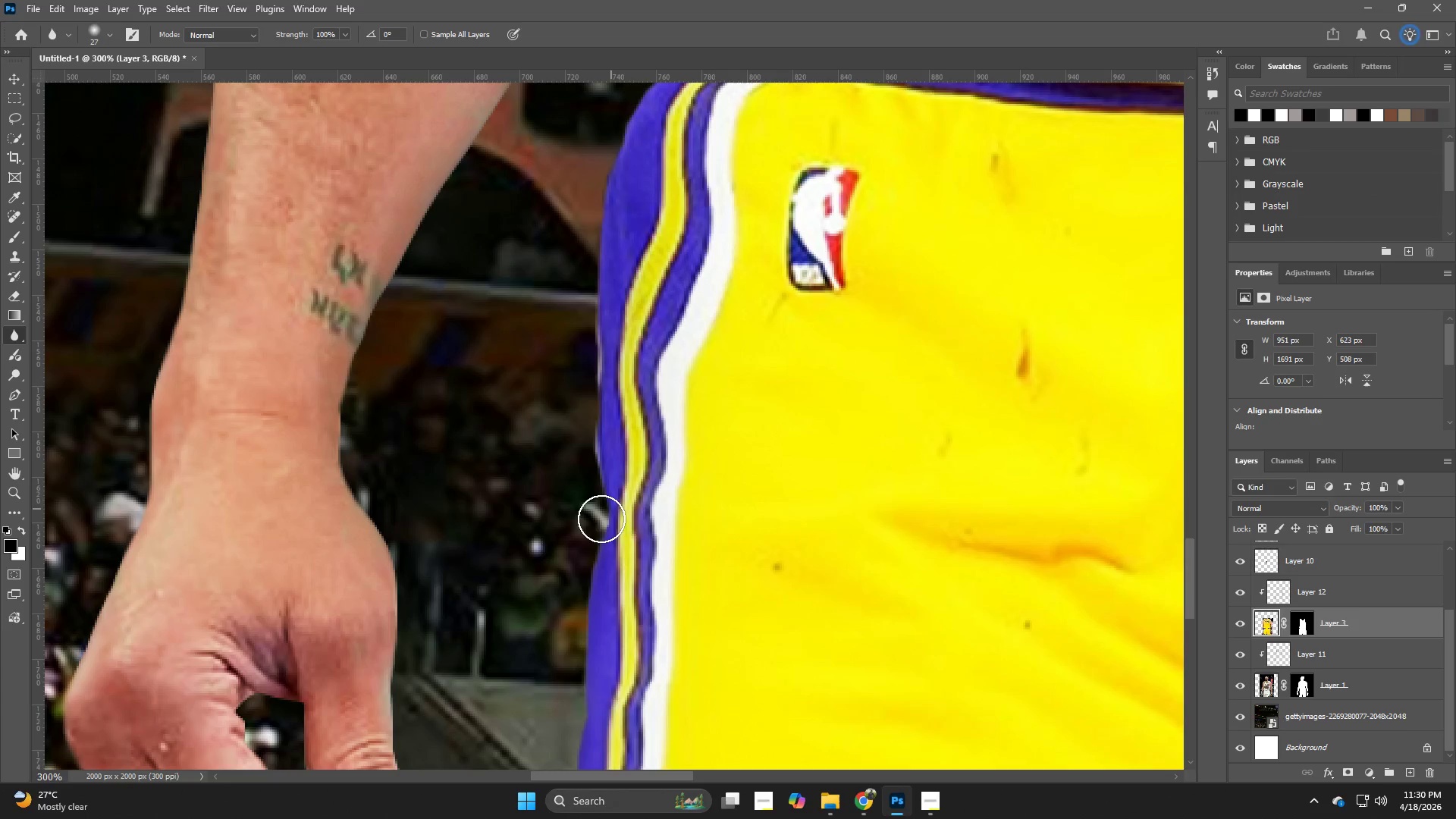 
left_click_drag(start_coordinate=[601, 519], to_coordinate=[579, 458])
 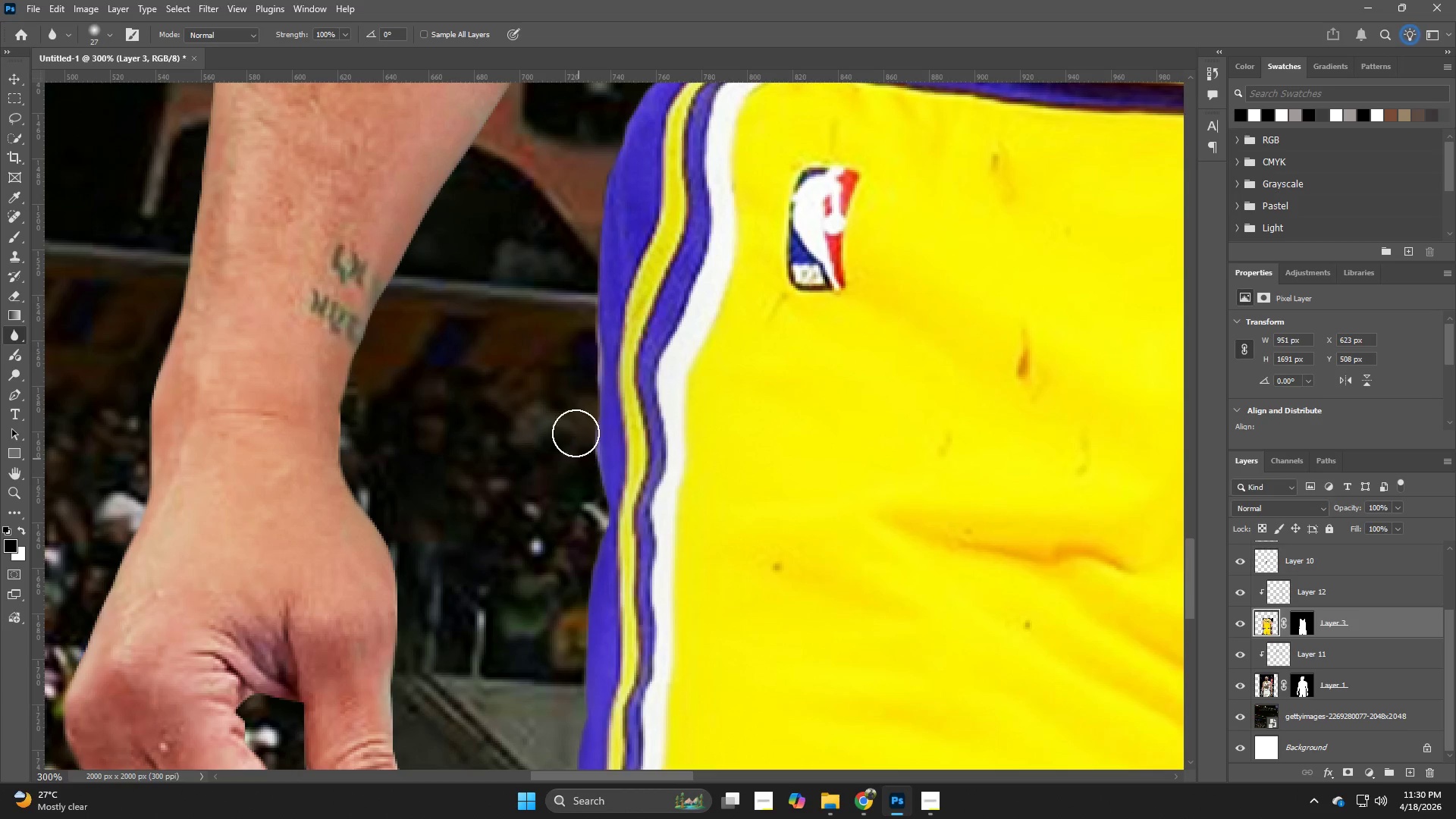 
hold_key(key=Space, duration=0.69)
 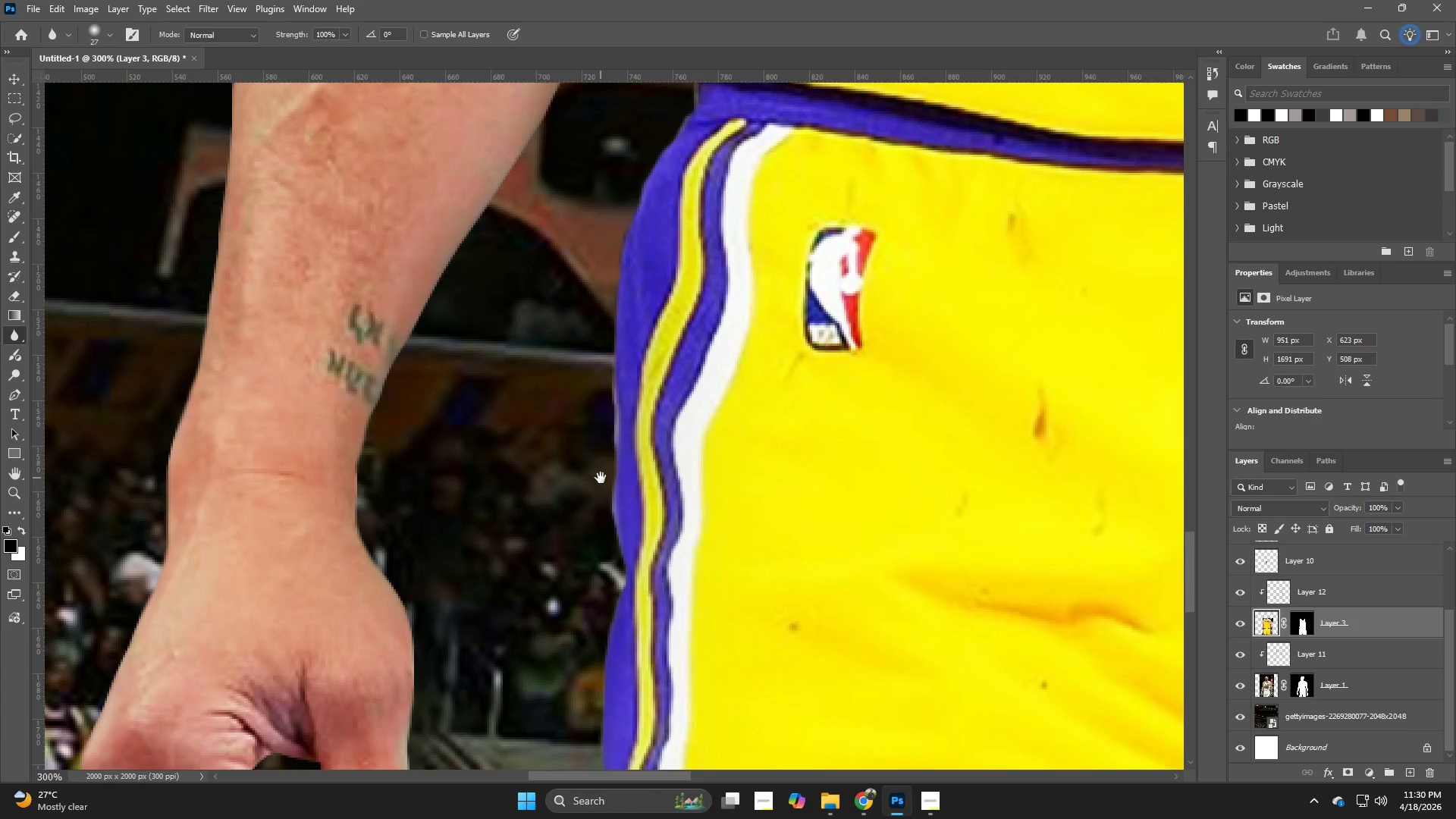 
left_click_drag(start_coordinate=[587, 360], to_coordinate=[587, 520])
 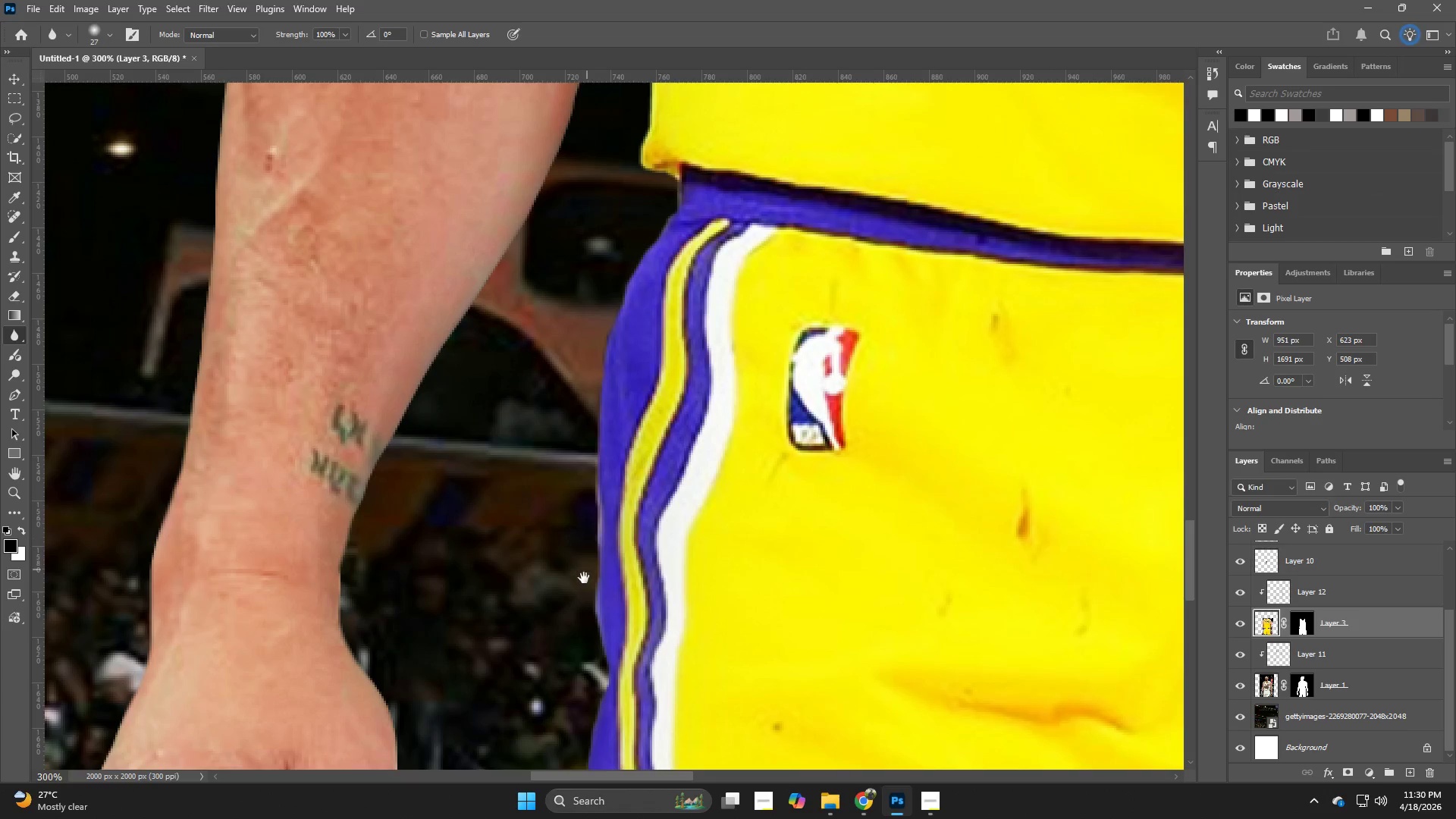 
left_click_drag(start_coordinate=[584, 578], to_coordinate=[589, 494])
 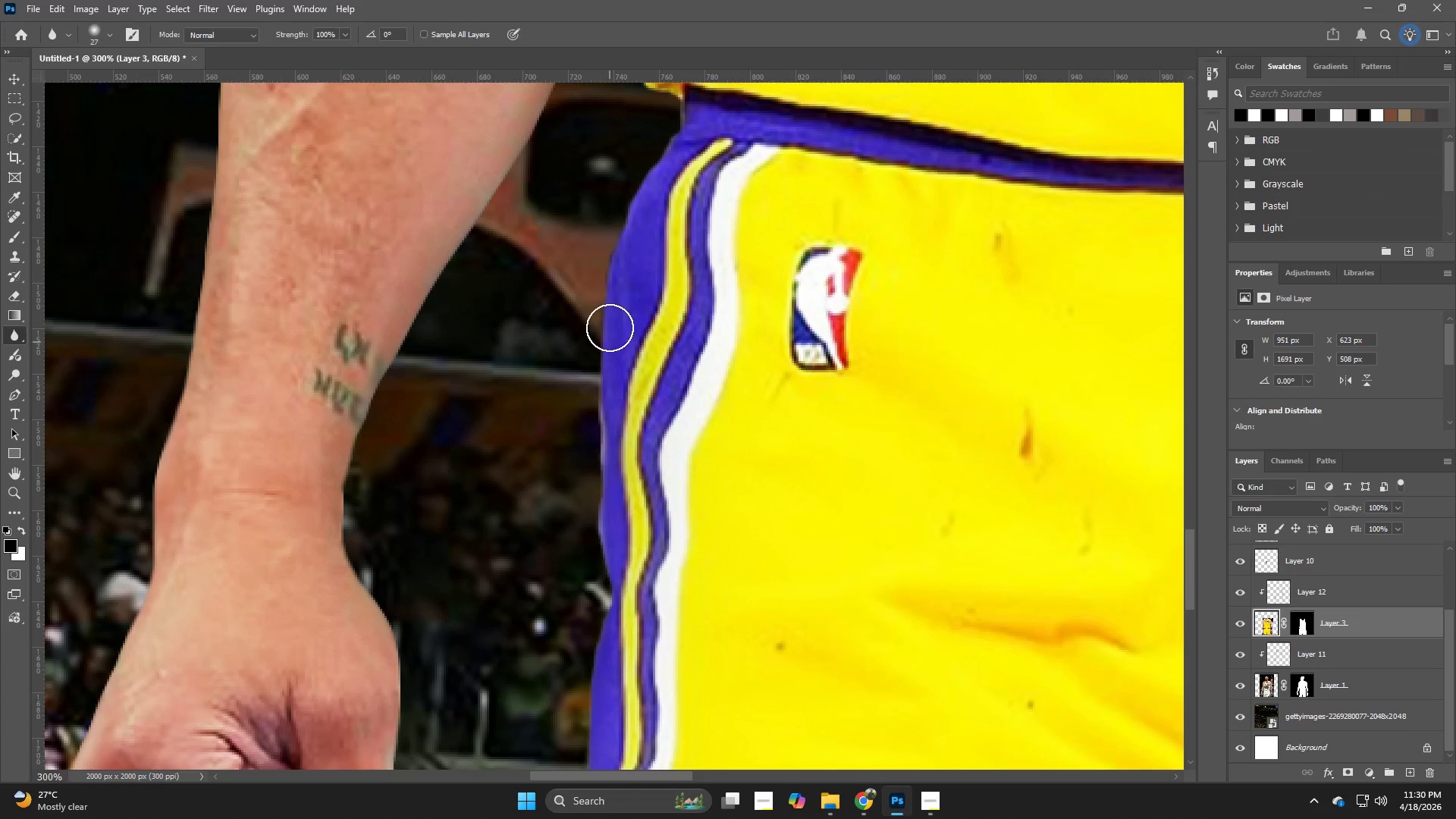 
hold_key(key=Space, duration=0.31)
 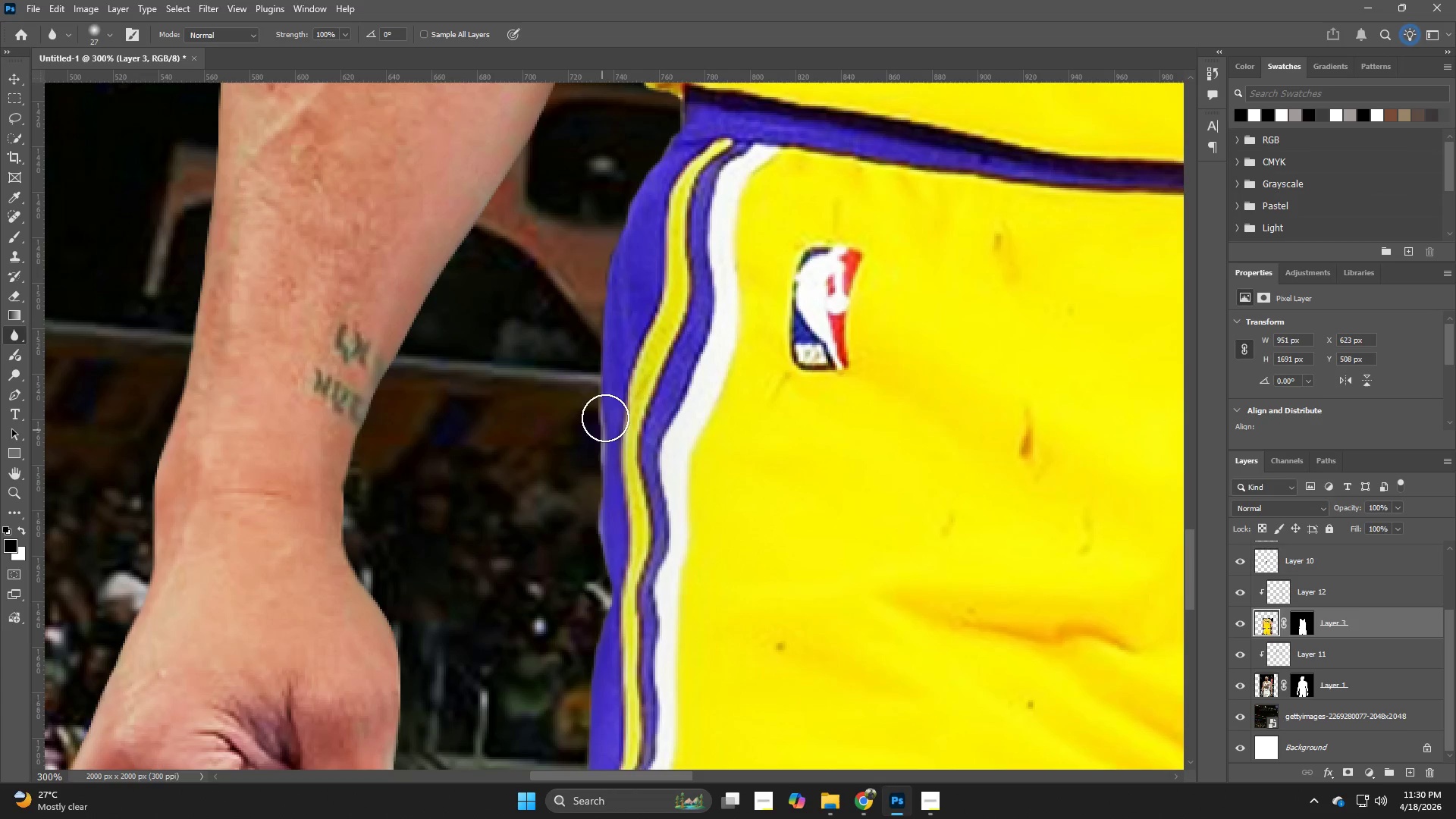 
left_click_drag(start_coordinate=[586, 504], to_coordinate=[604, 516])
 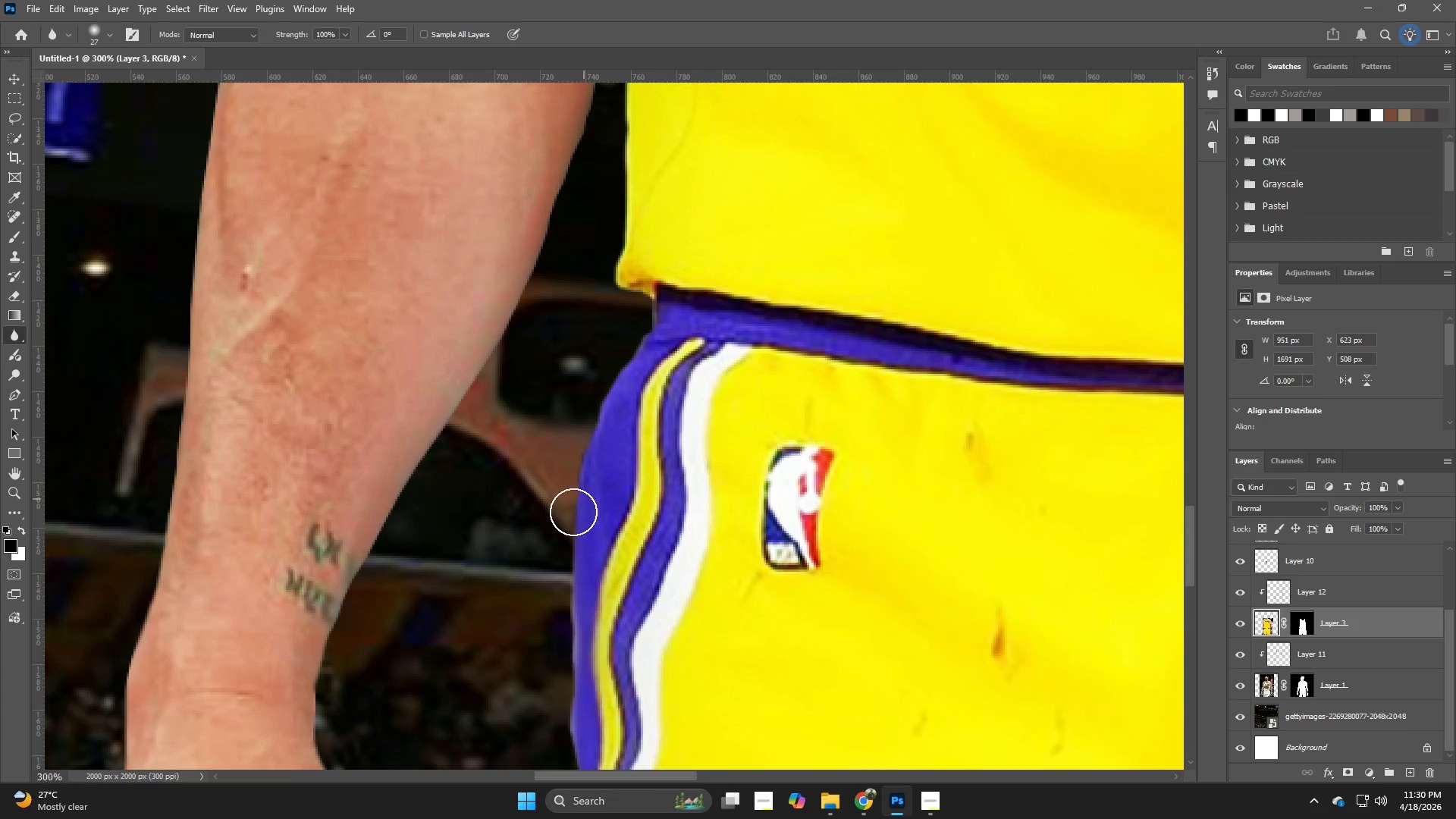 
hold_key(key=Space, duration=0.58)
 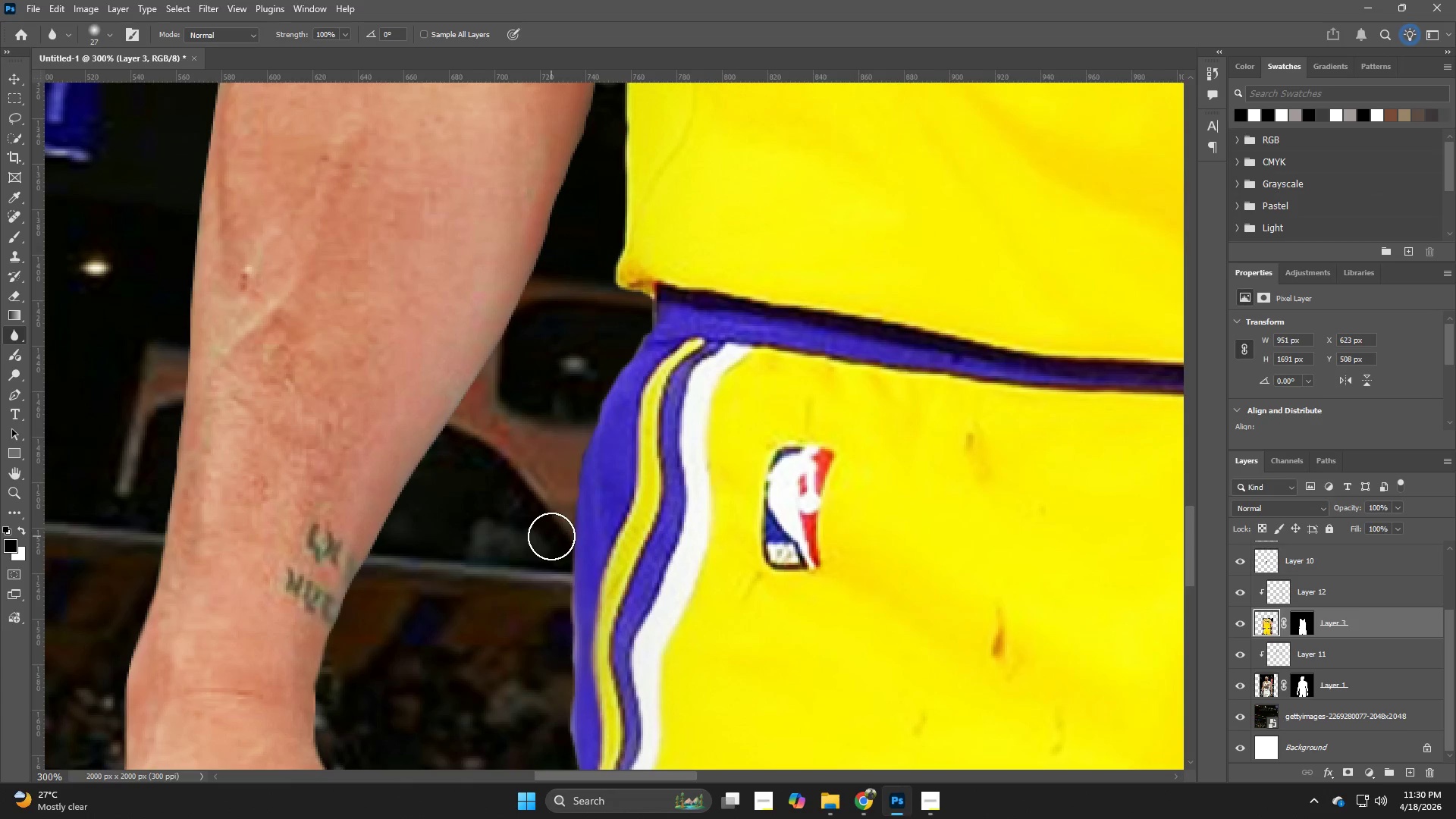 
left_click_drag(start_coordinate=[614, 293], to_coordinate=[586, 492])
 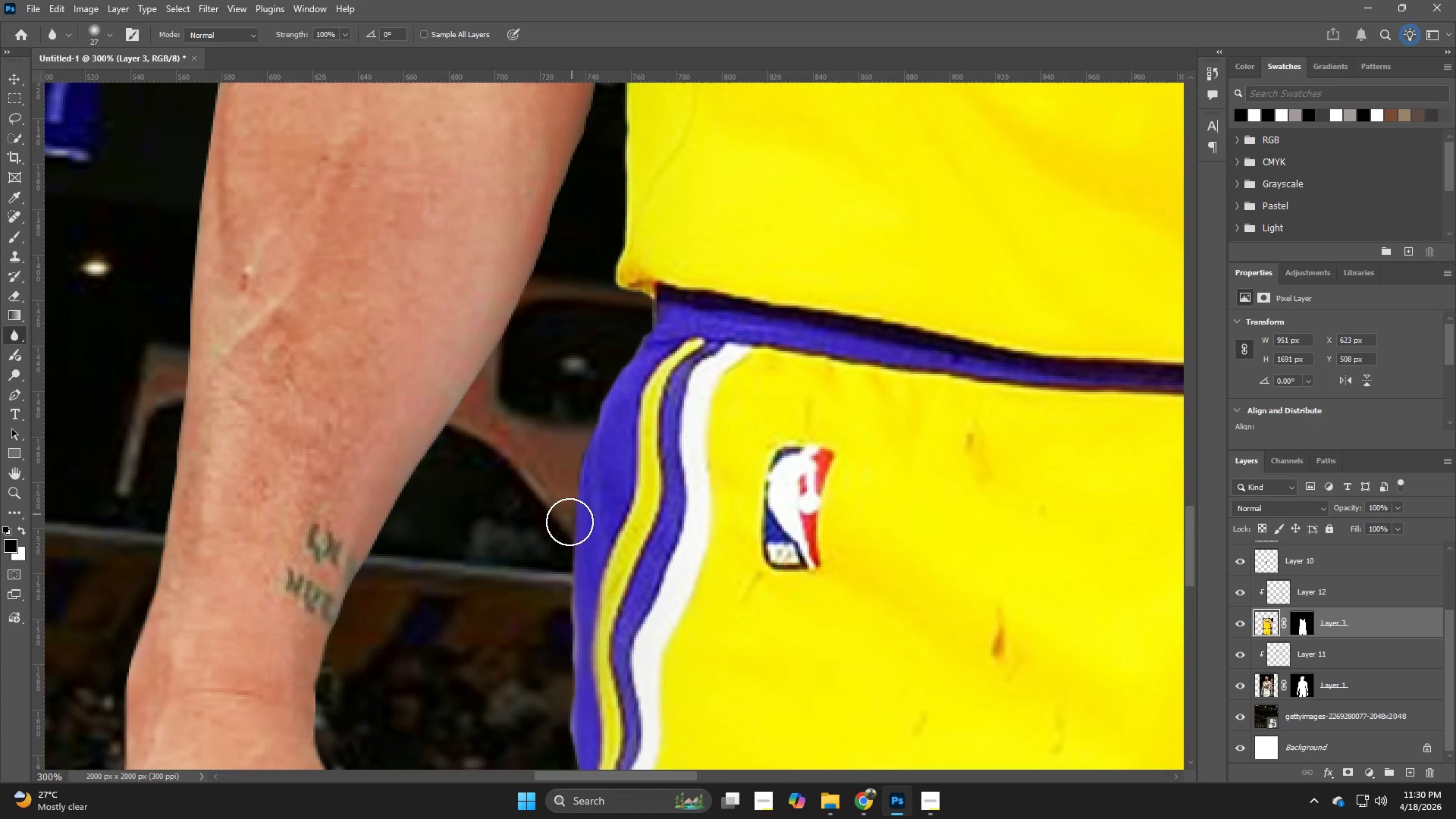 
left_click_drag(start_coordinate=[570, 522], to_coordinate=[643, 337])
 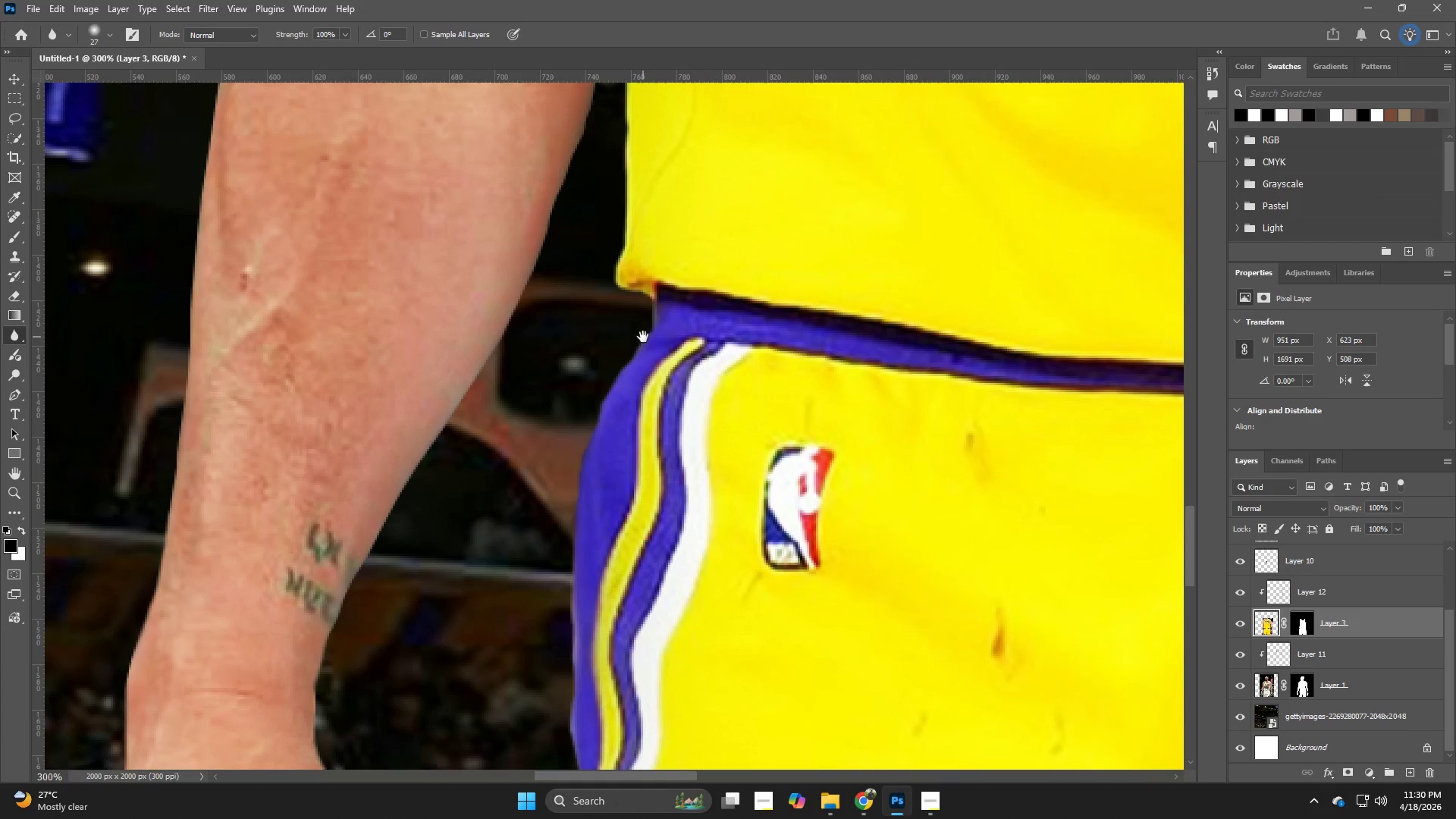 
hold_key(key=Space, duration=0.64)
 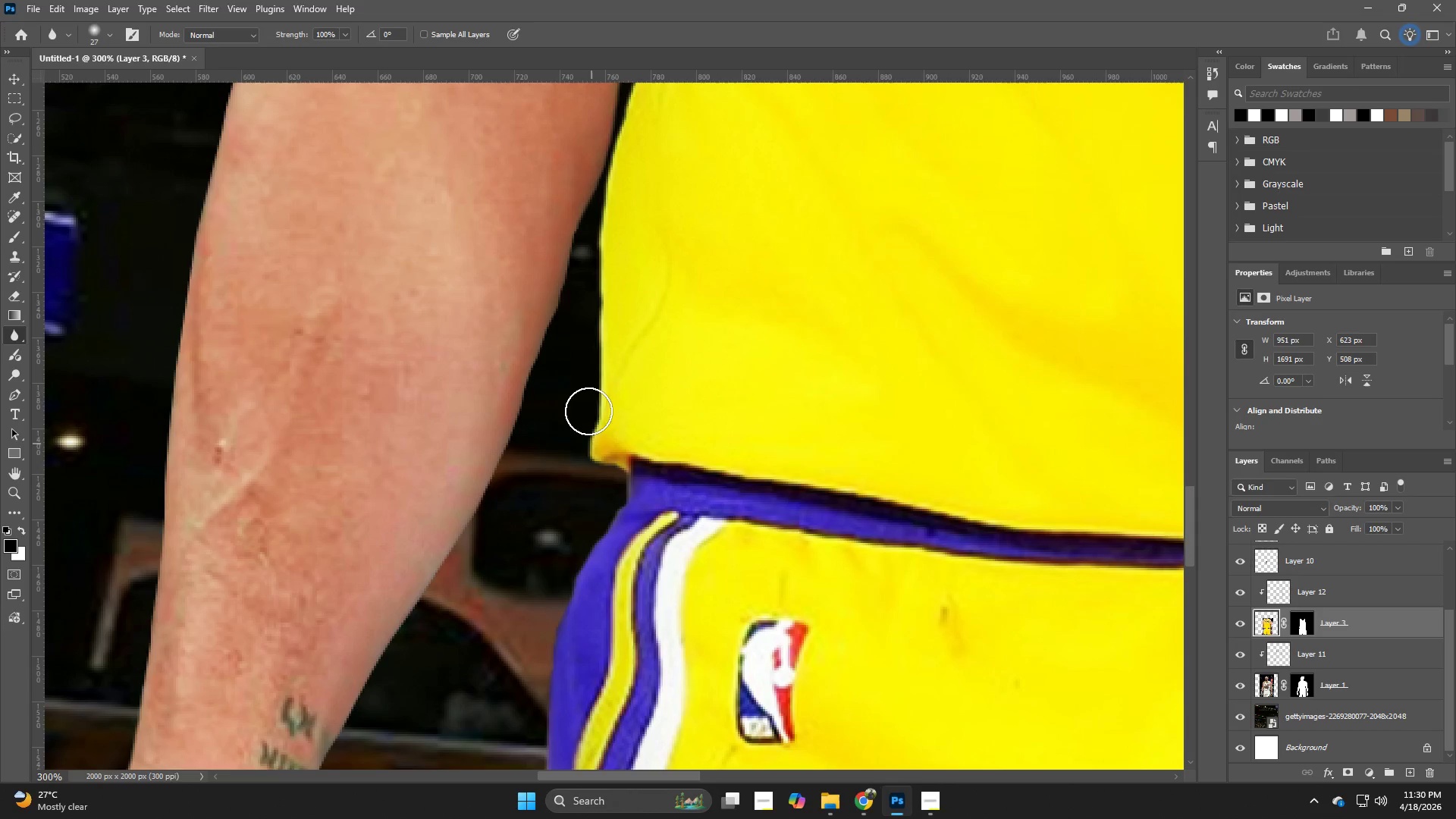 
left_click_drag(start_coordinate=[651, 294], to_coordinate=[626, 468])
 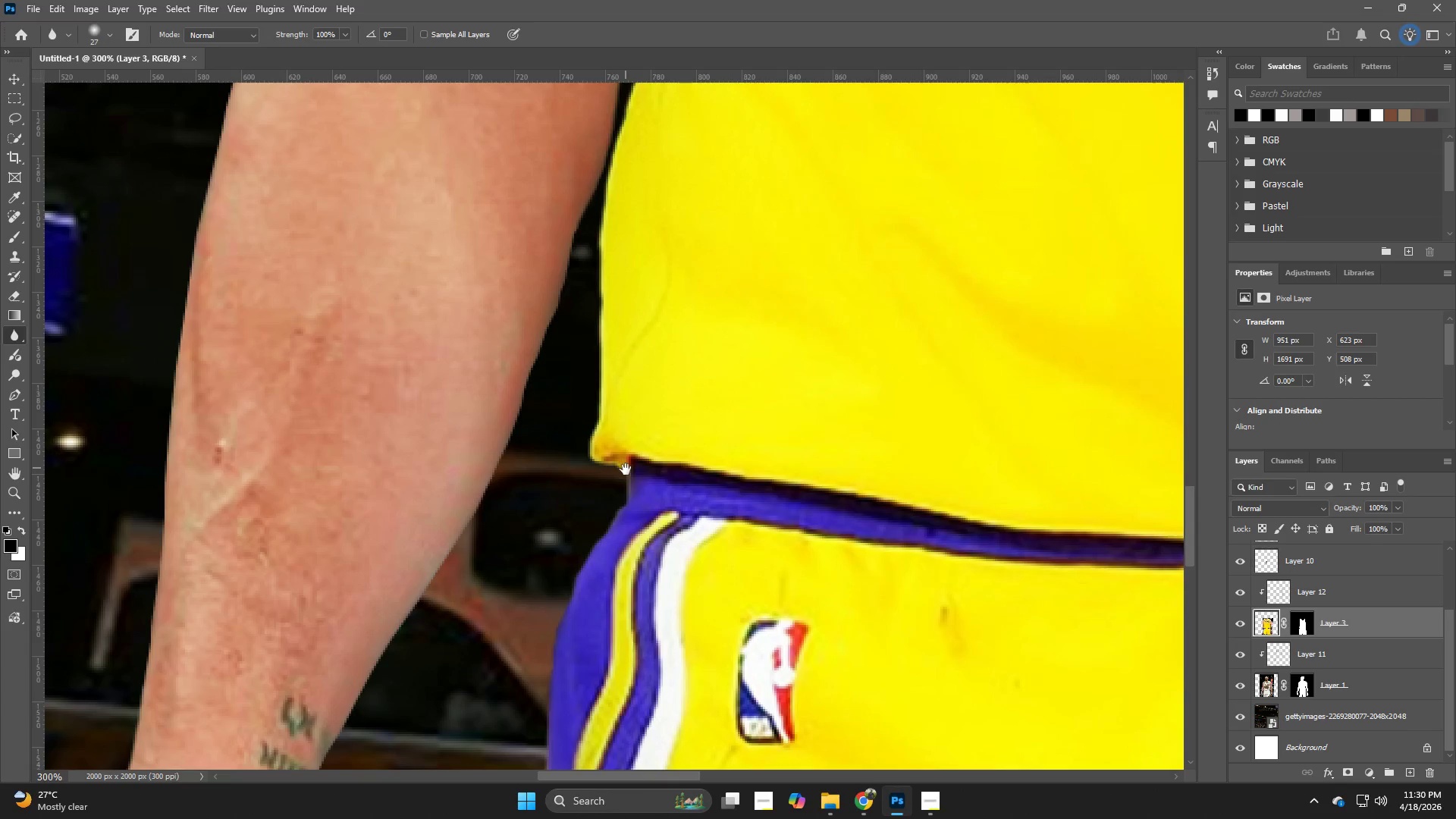 
hold_key(key=Space, duration=2.19)
 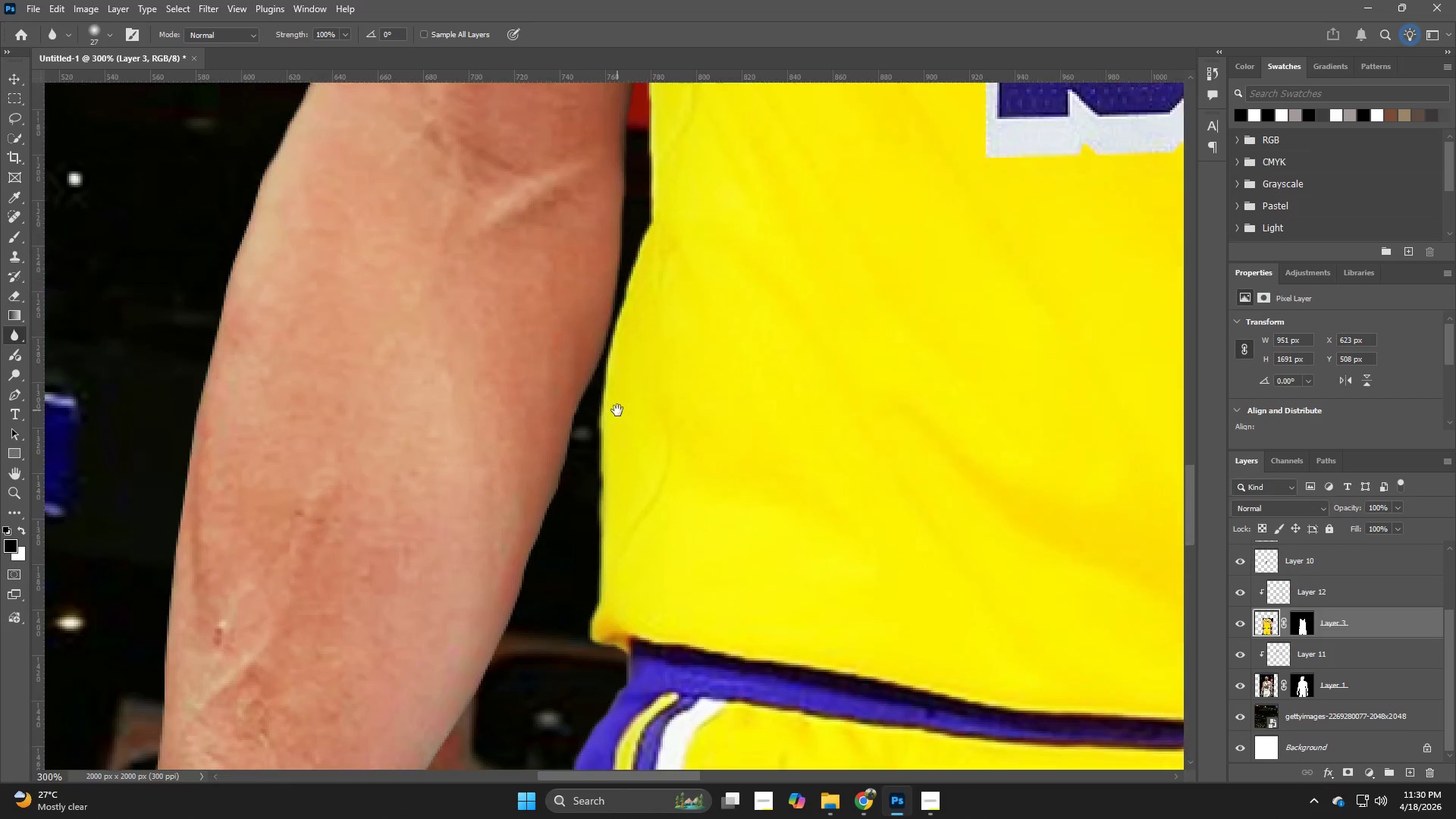 
left_click_drag(start_coordinate=[615, 495], to_coordinate=[617, 229])
 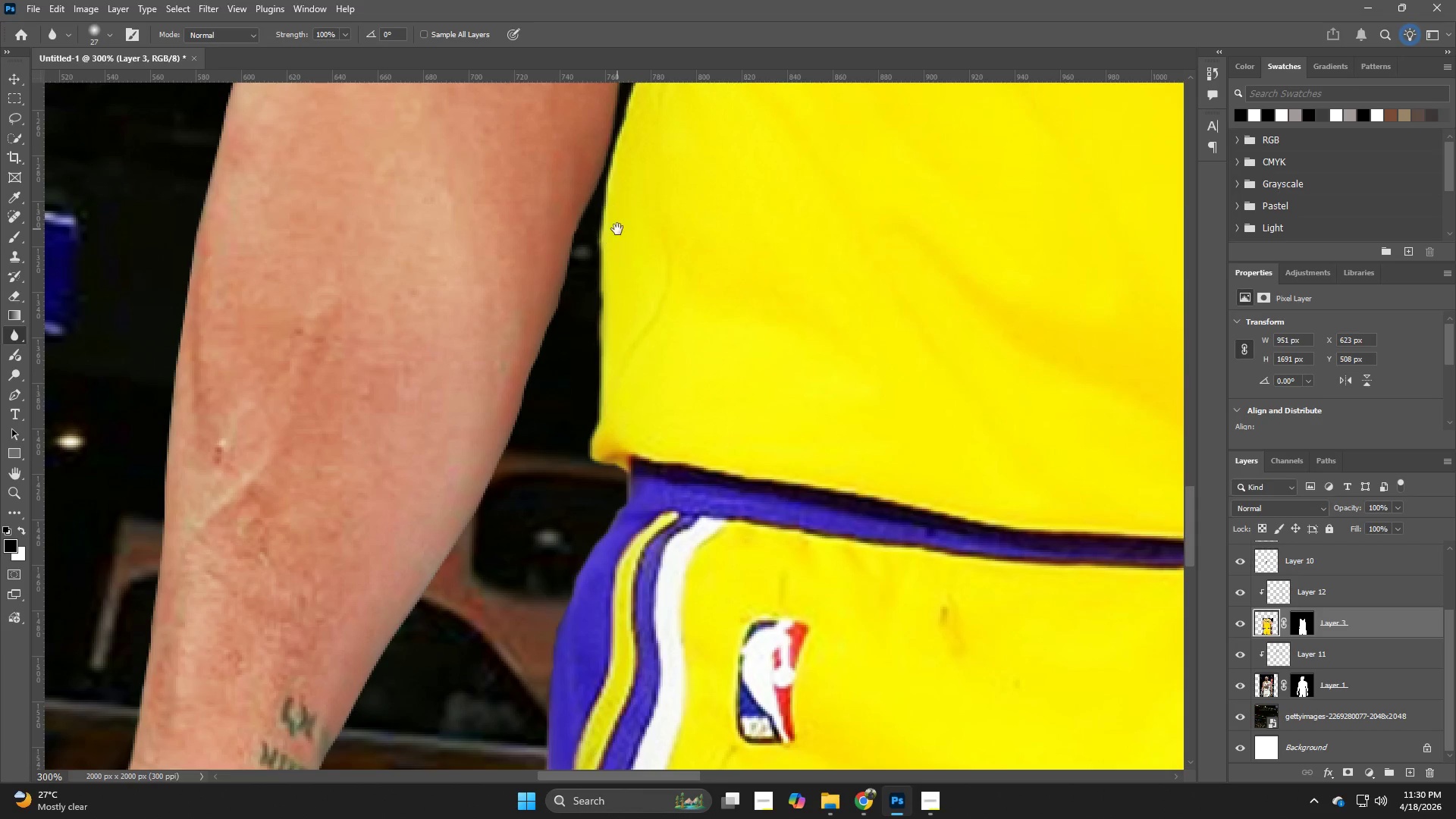 
hold_key(key=Space, duration=0.67)
 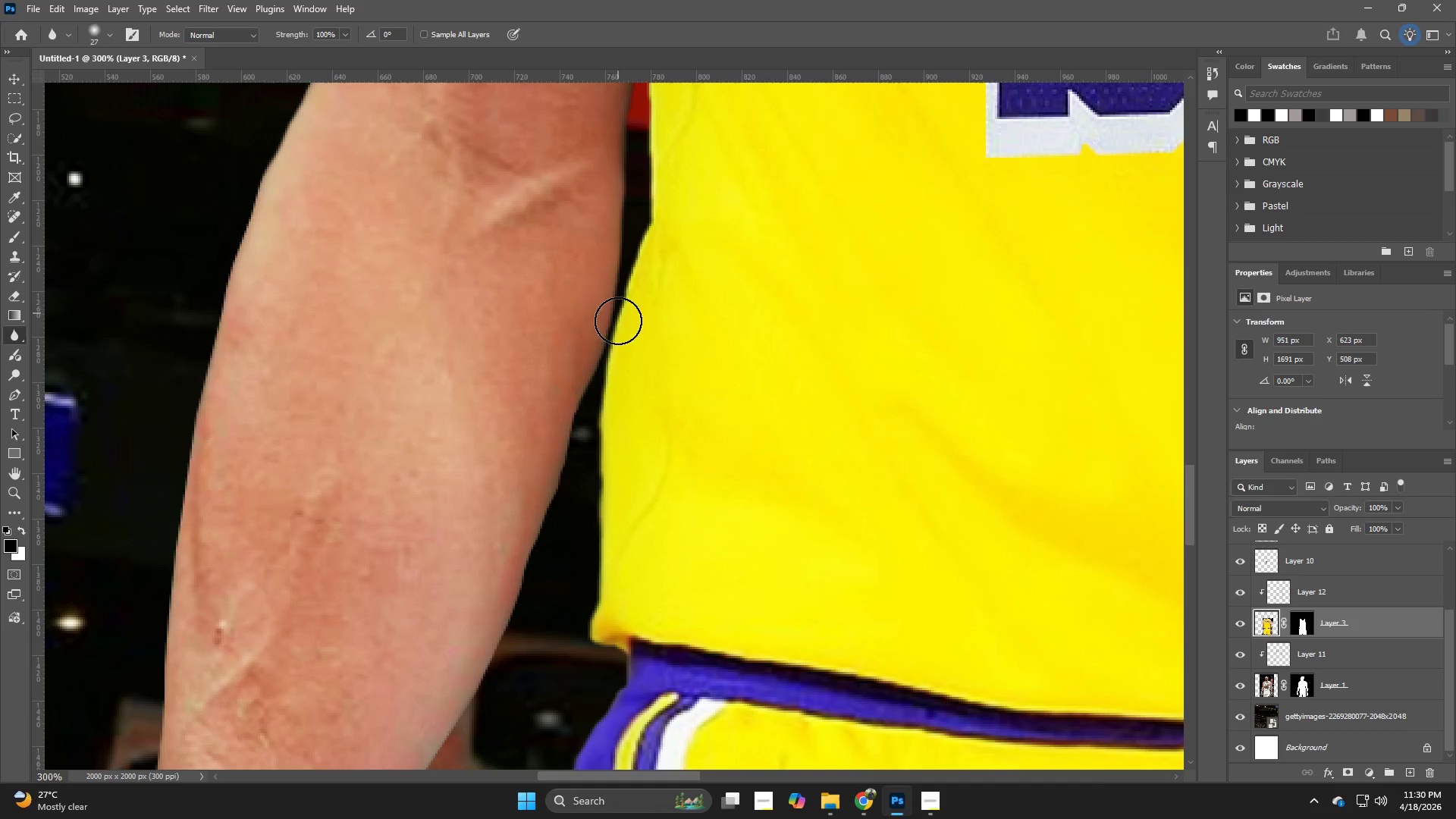 
left_click_drag(start_coordinate=[617, 229], to_coordinate=[617, 410])
 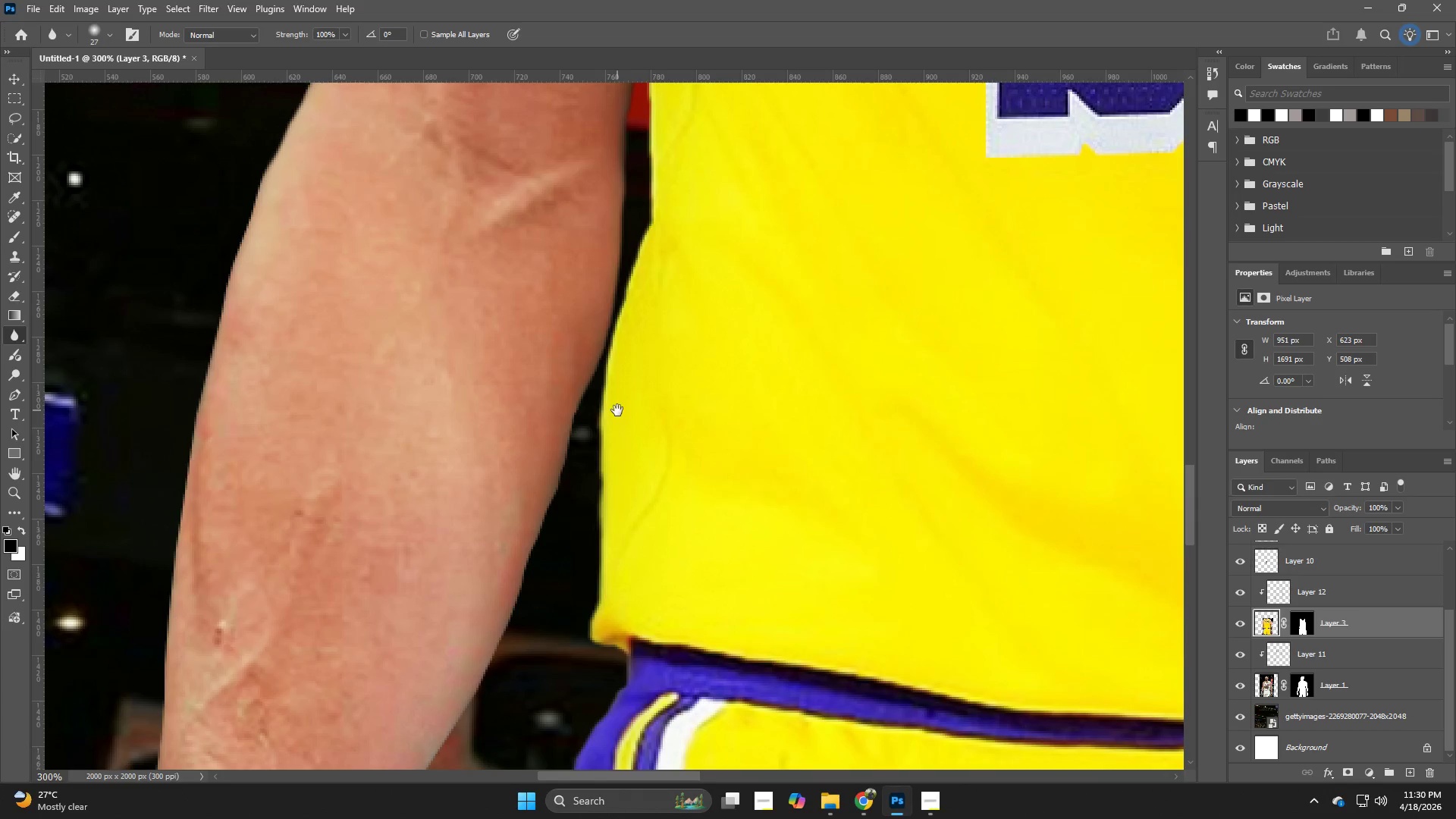 
hold_key(key=Space, duration=1.88)
 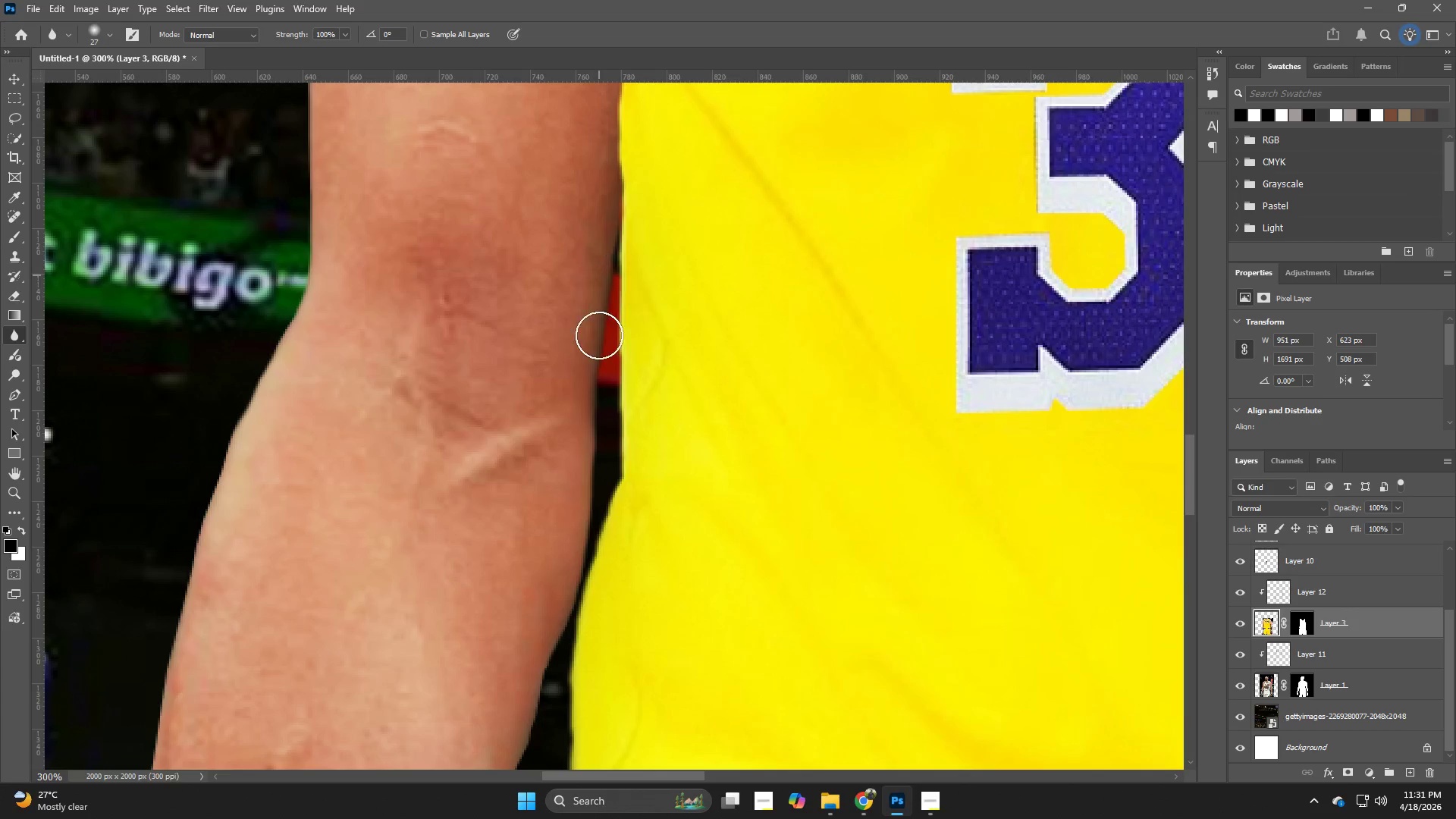 
left_click_drag(start_coordinate=[602, 440], to_coordinate=[628, 275])
 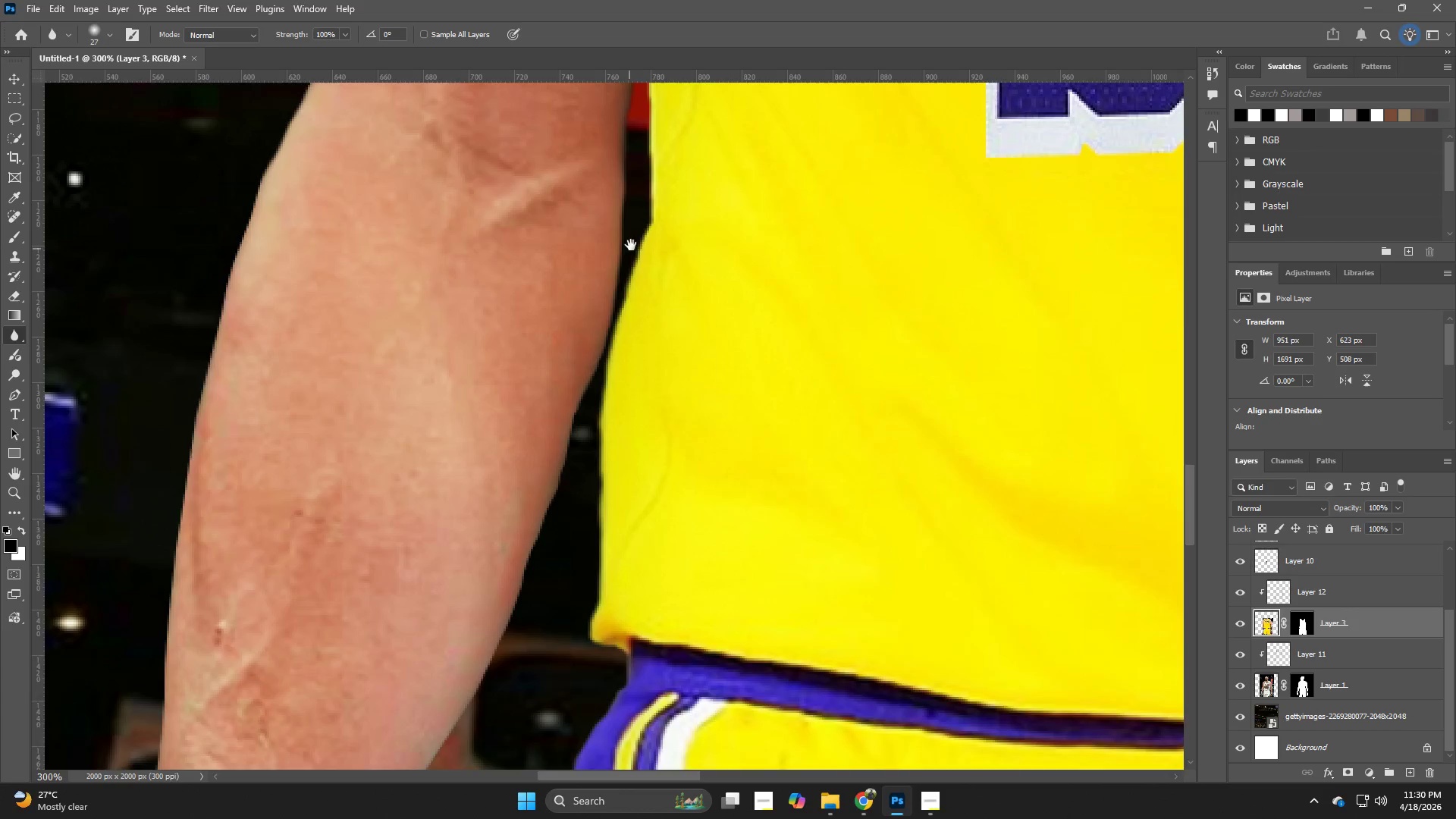 
left_click_drag(start_coordinate=[631, 245], to_coordinate=[601, 500])
 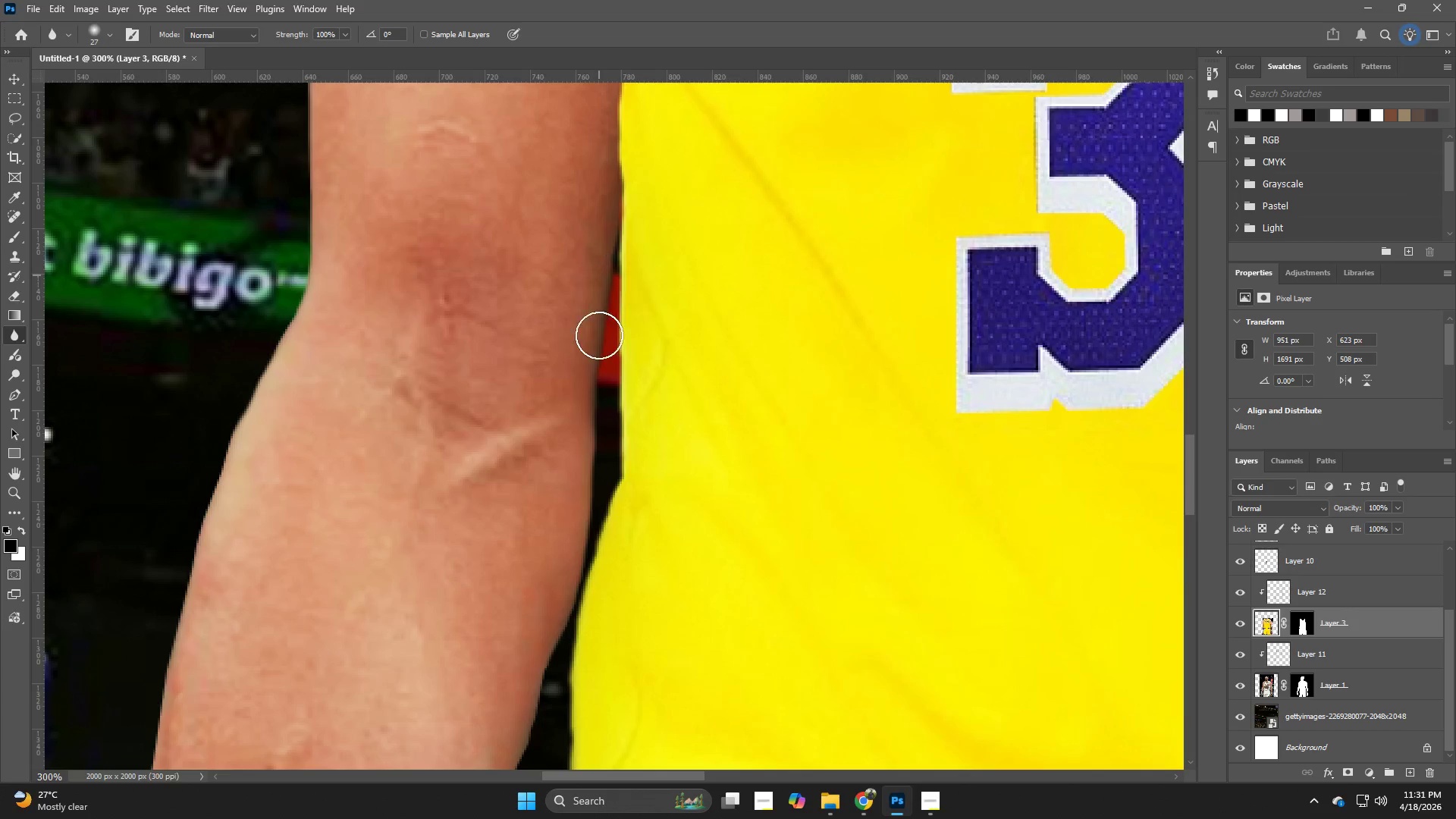 
key(Space)
 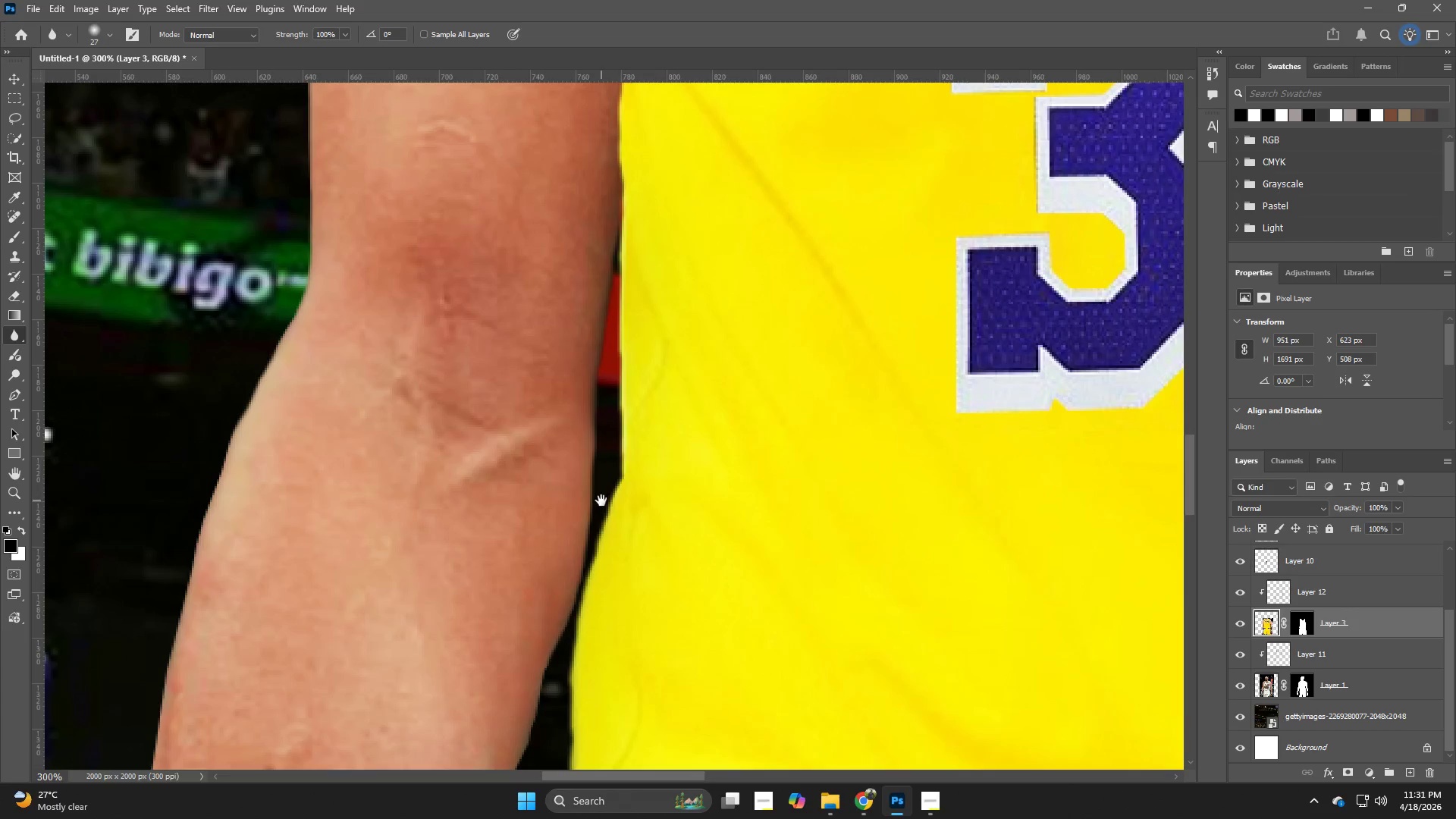 
key(Space)
 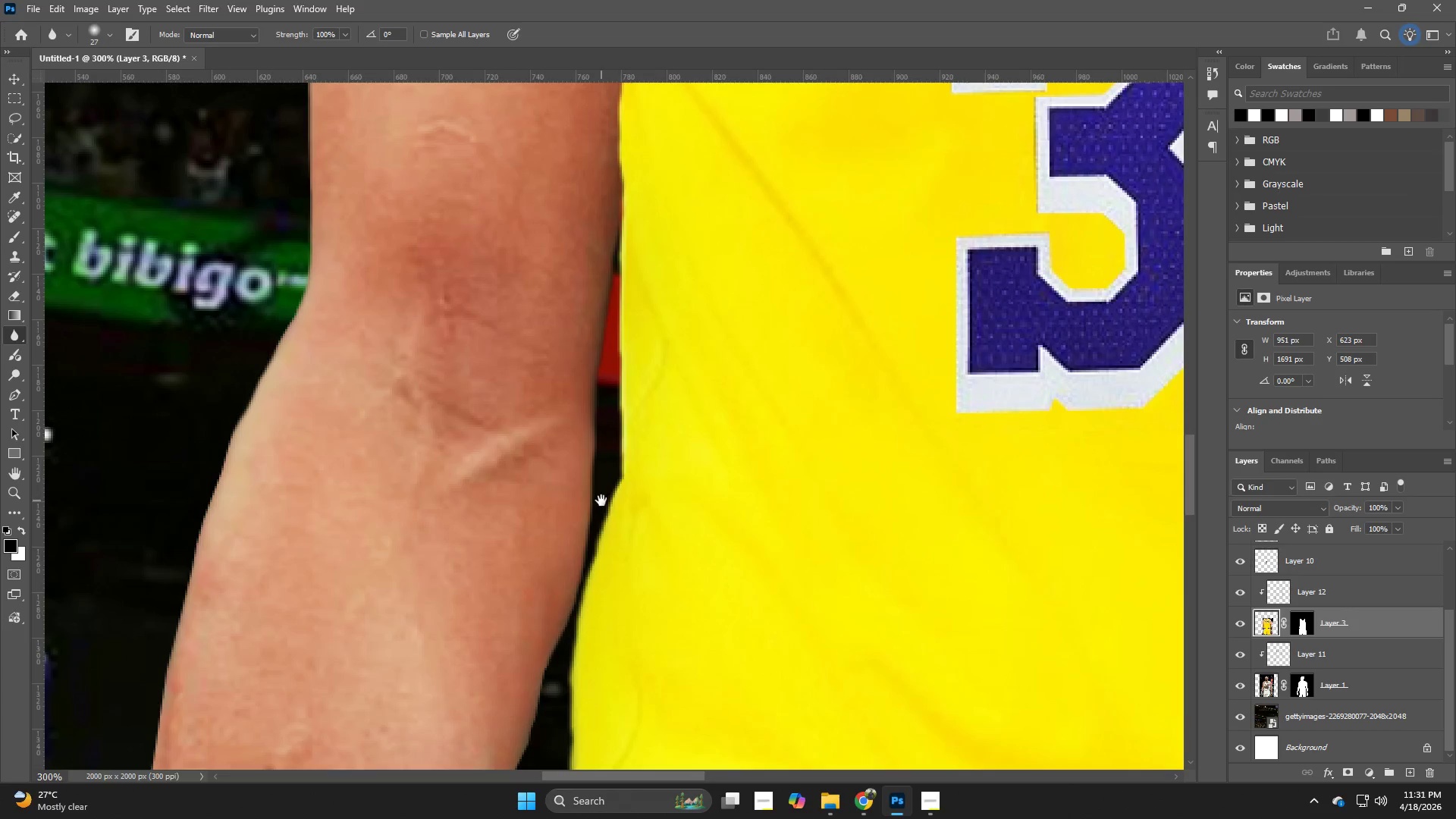 
key(Space)
 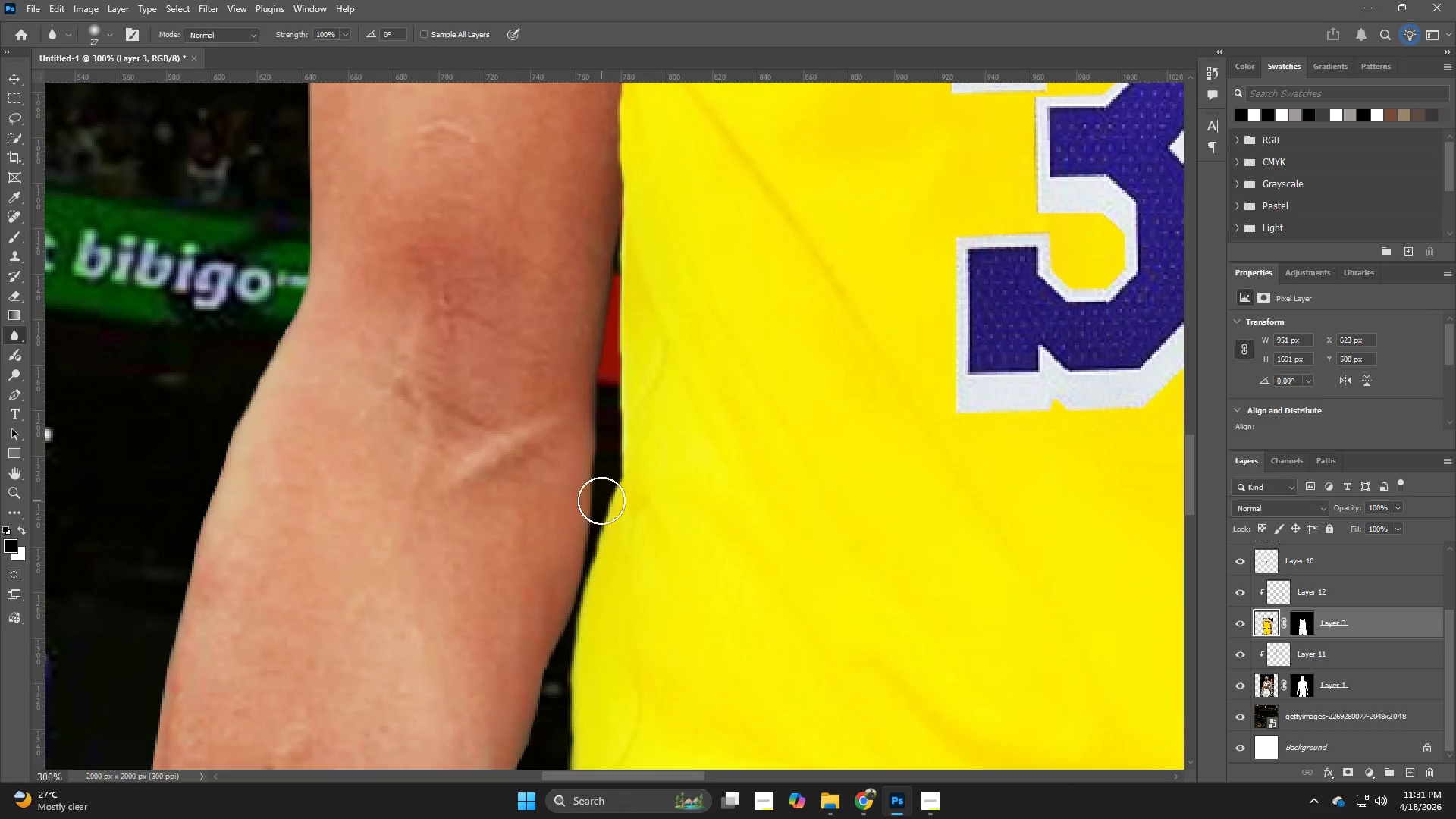 
hold_key(key=Space, duration=1.72)
 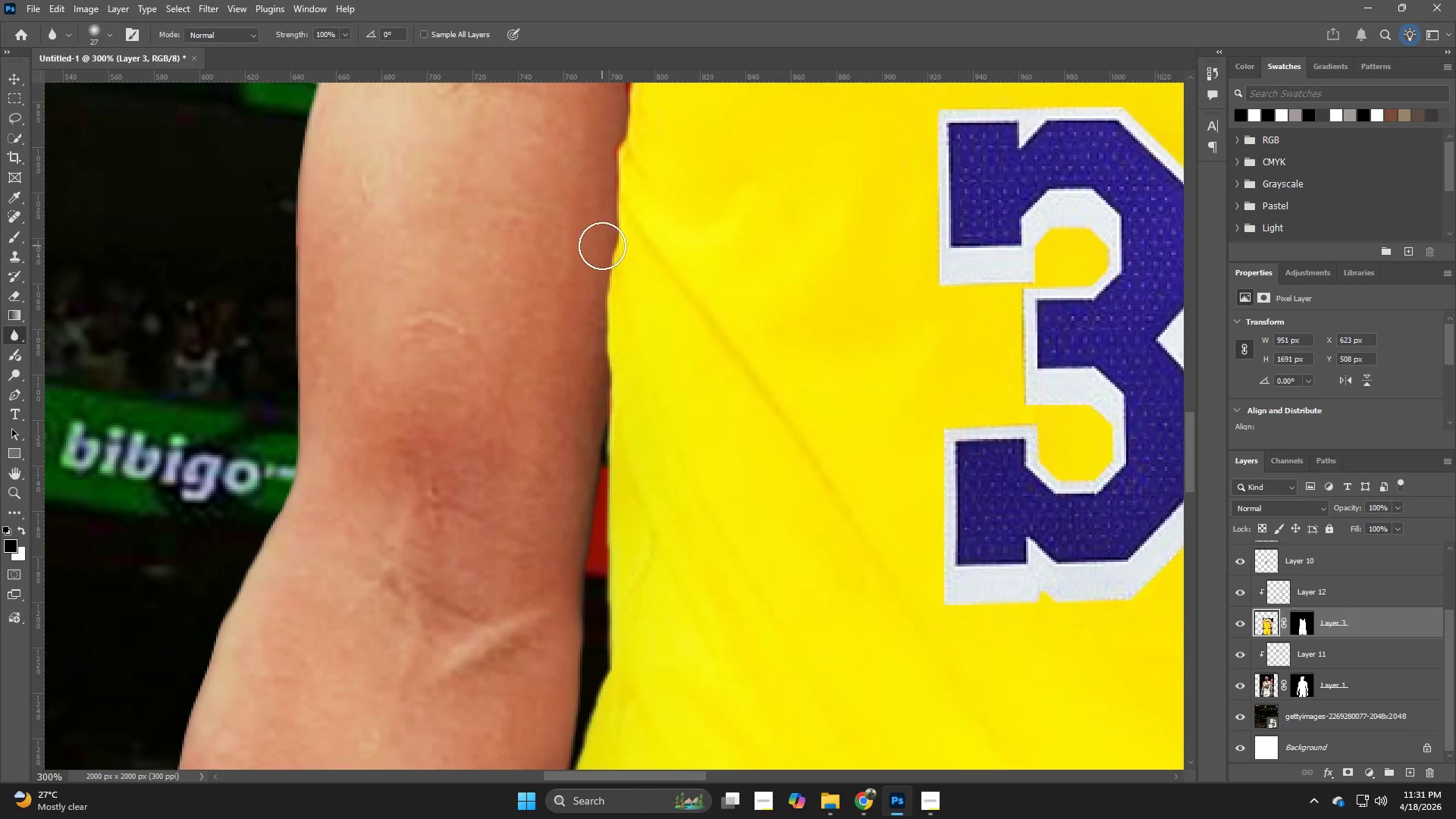 
left_click_drag(start_coordinate=[604, 472], to_coordinate=[620, 484])
 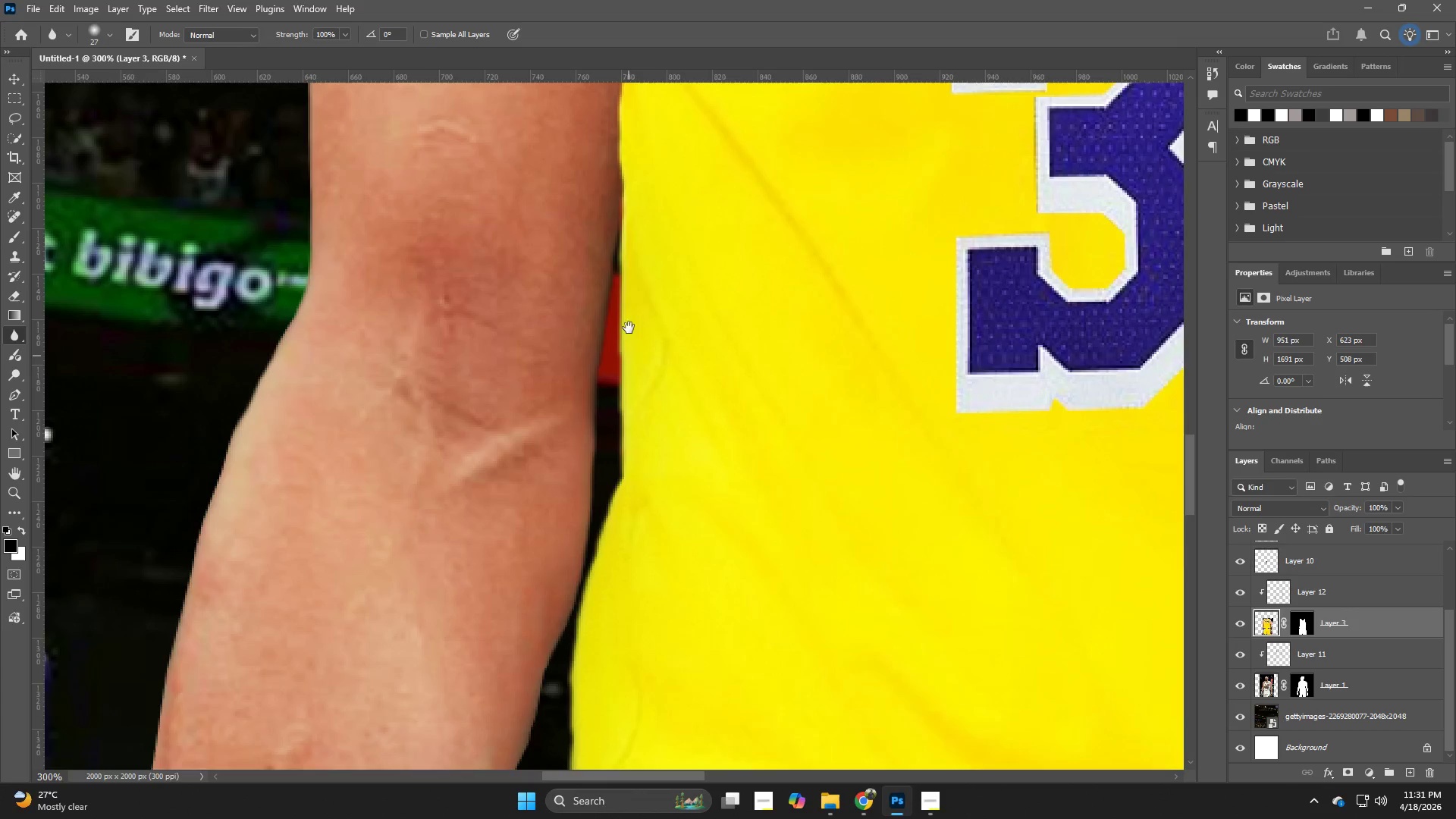 
left_click_drag(start_coordinate=[629, 328], to_coordinate=[617, 519])
 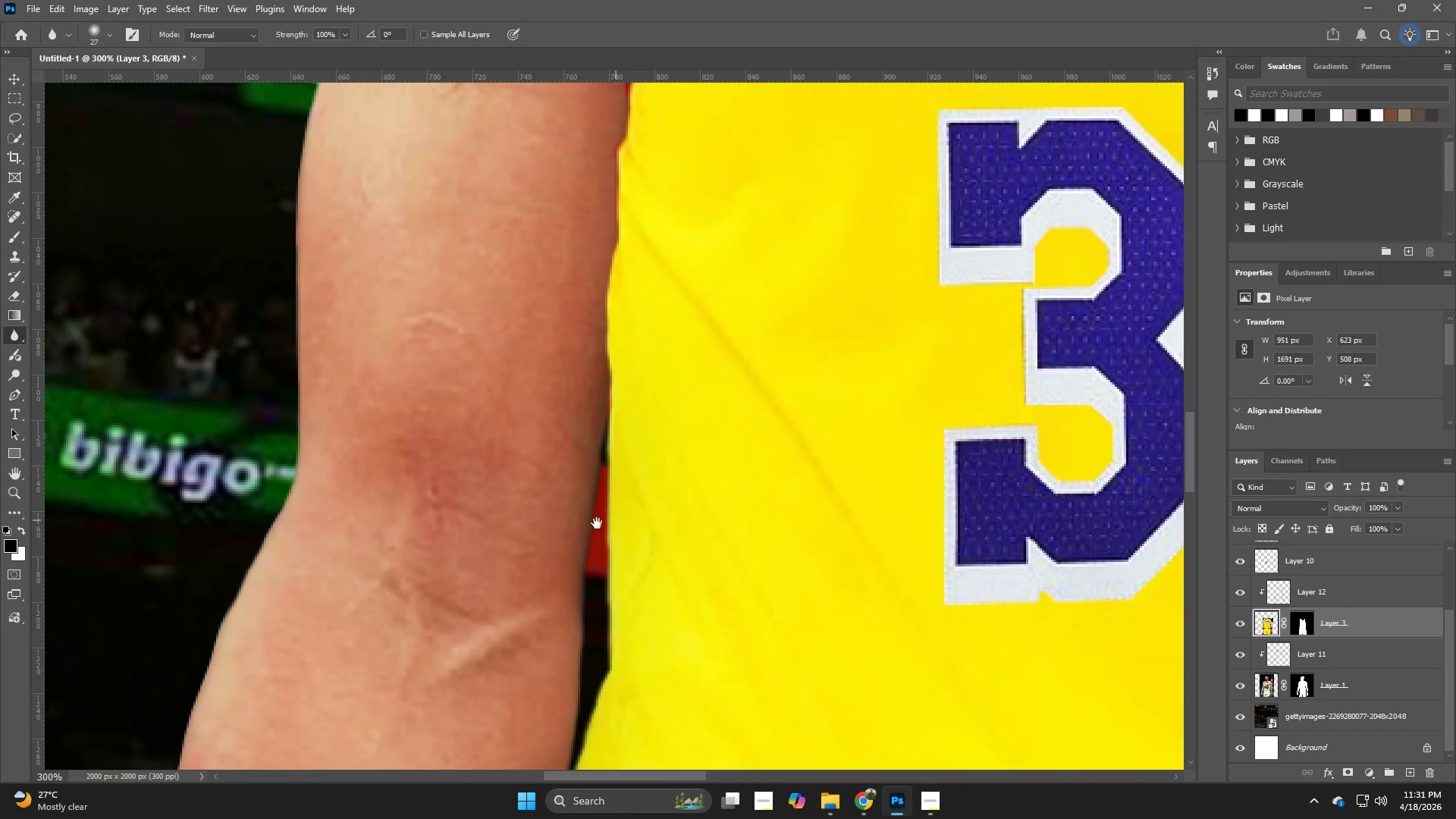 
key(Space)
 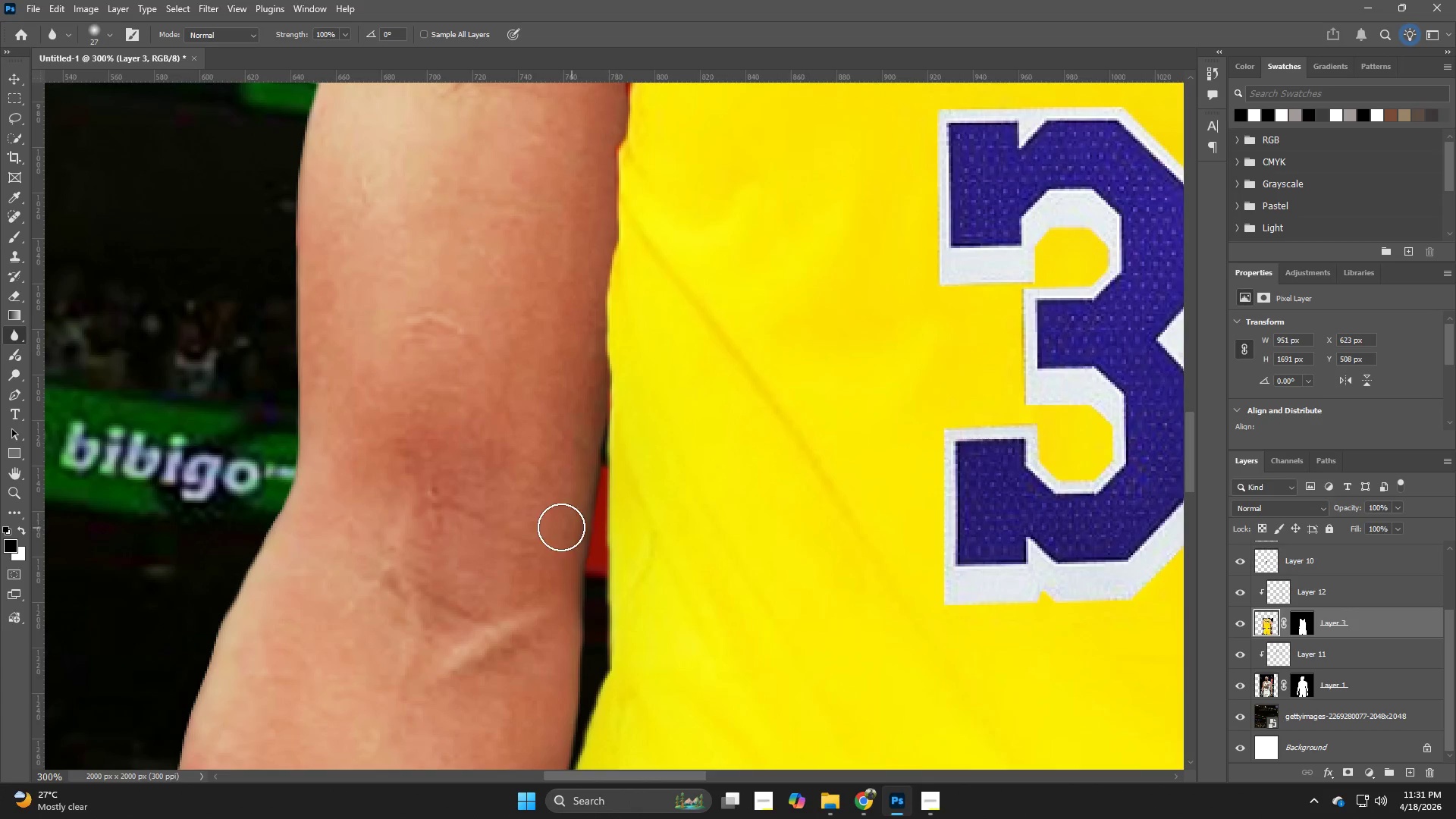 
left_click_drag(start_coordinate=[561, 518], to_coordinate=[599, 422])
 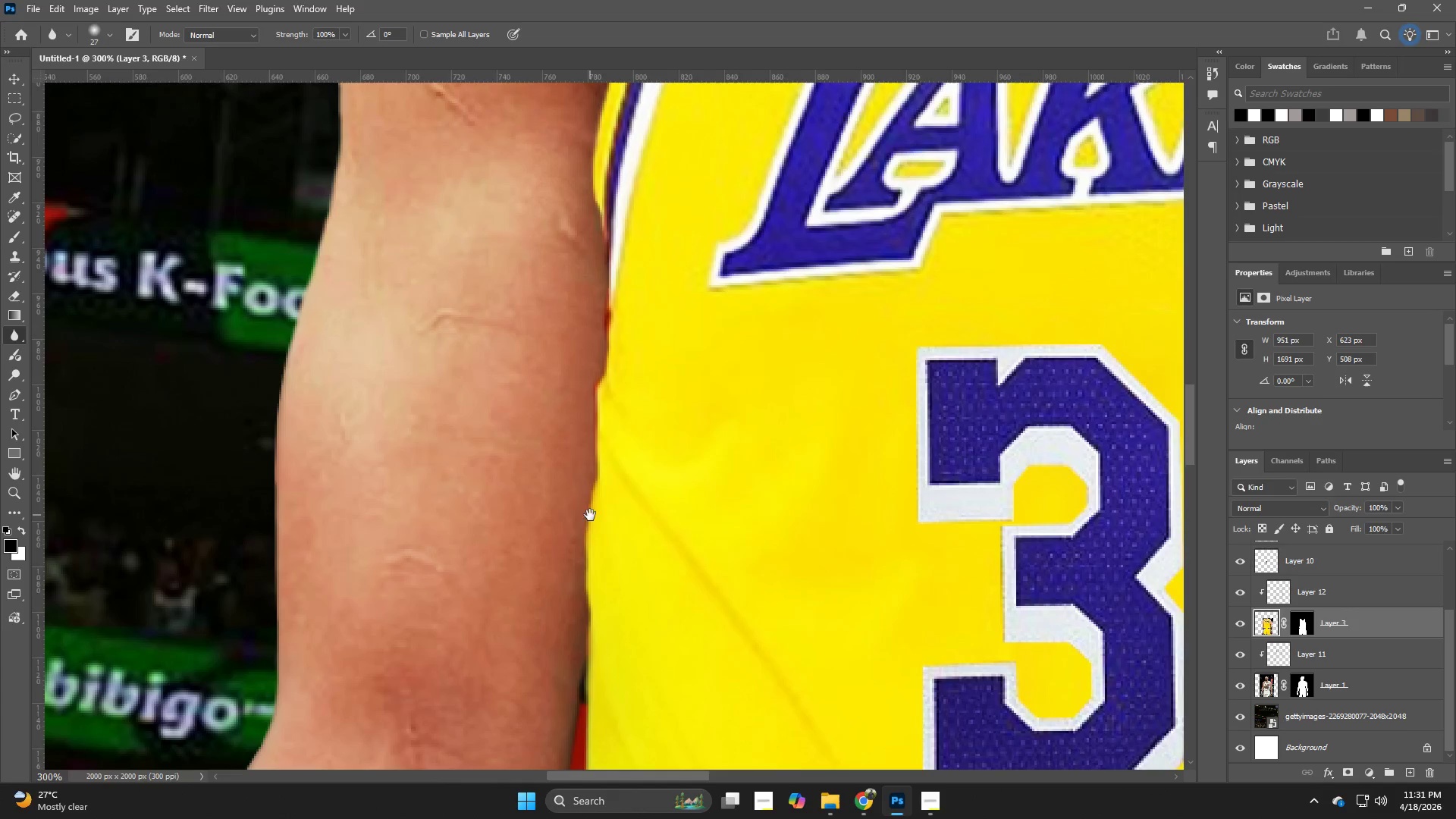 
hold_key(key=Space, duration=0.62)
 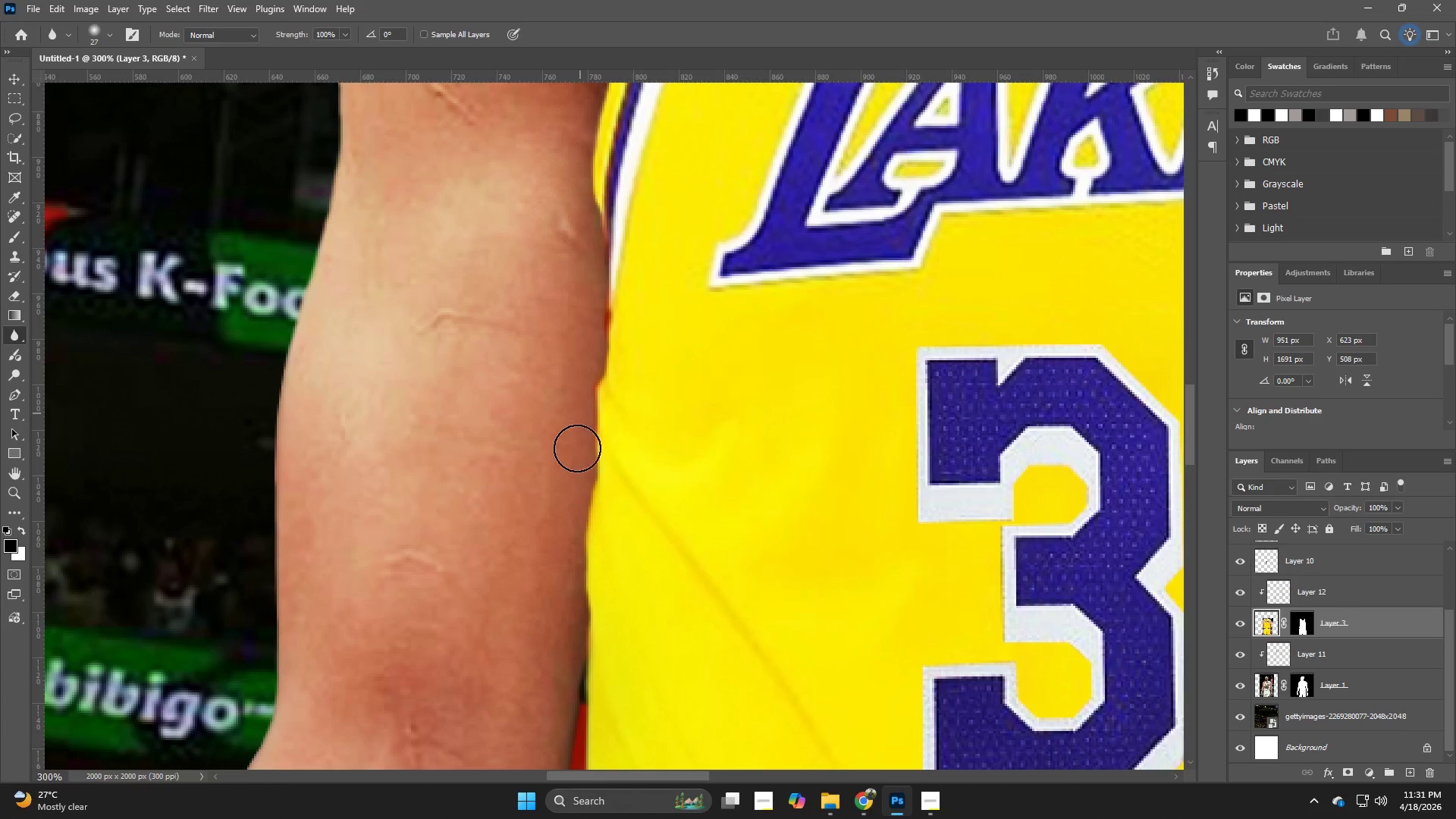 
left_click_drag(start_coordinate=[611, 278], to_coordinate=[590, 515])
 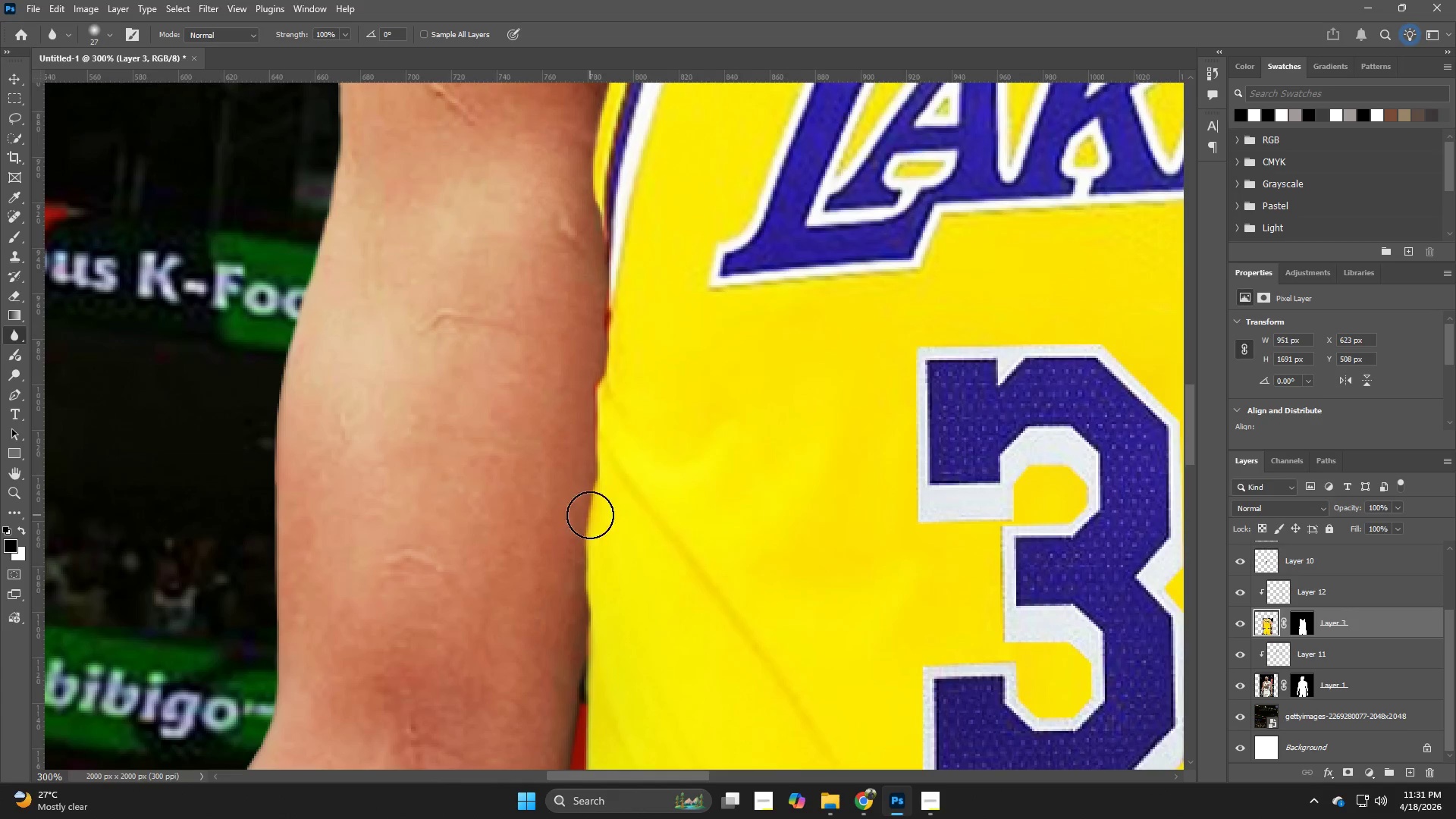 
left_click_drag(start_coordinate=[590, 515], to_coordinate=[577, 458])
 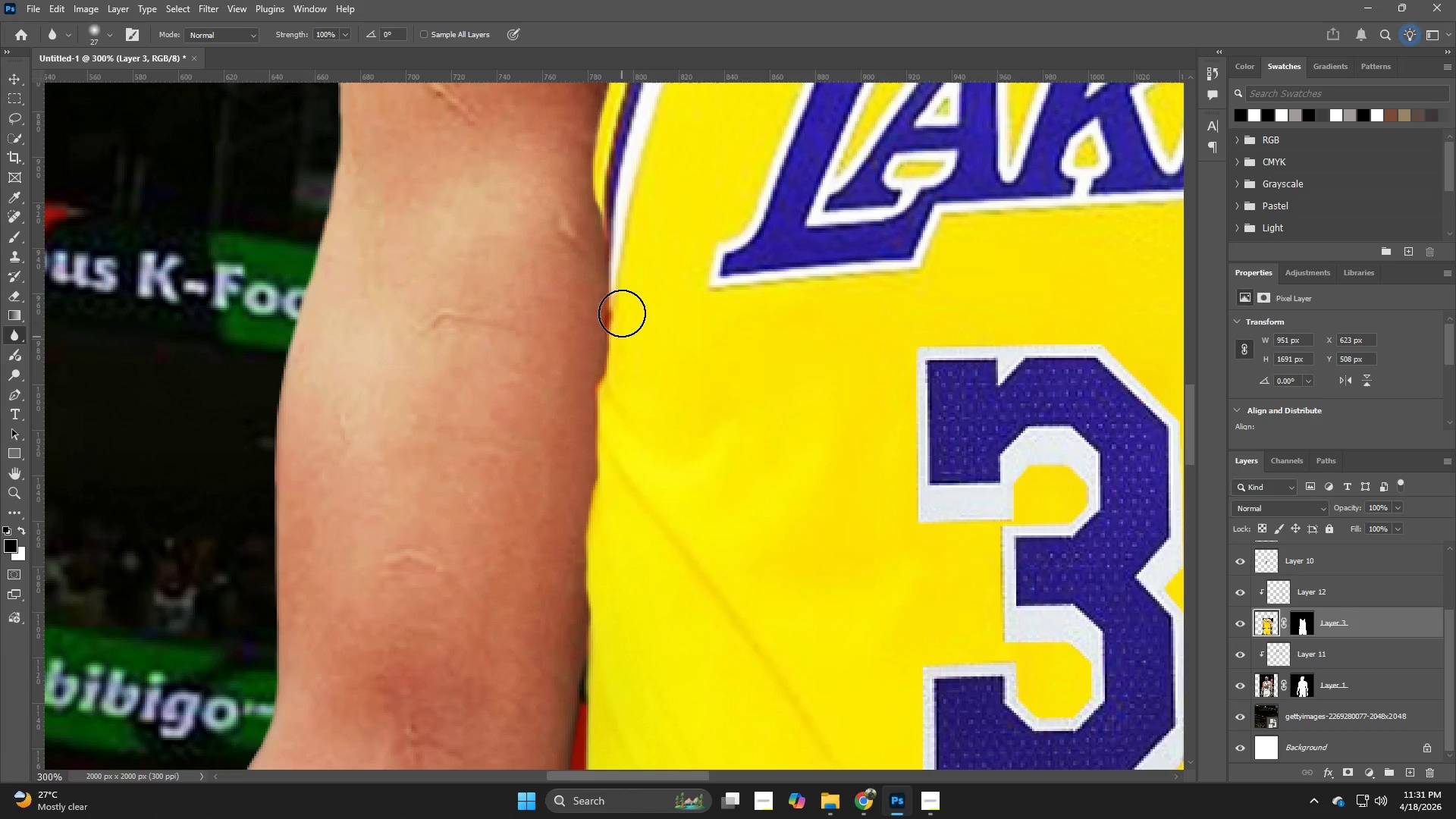 
hold_key(key=Z, duration=0.41)
 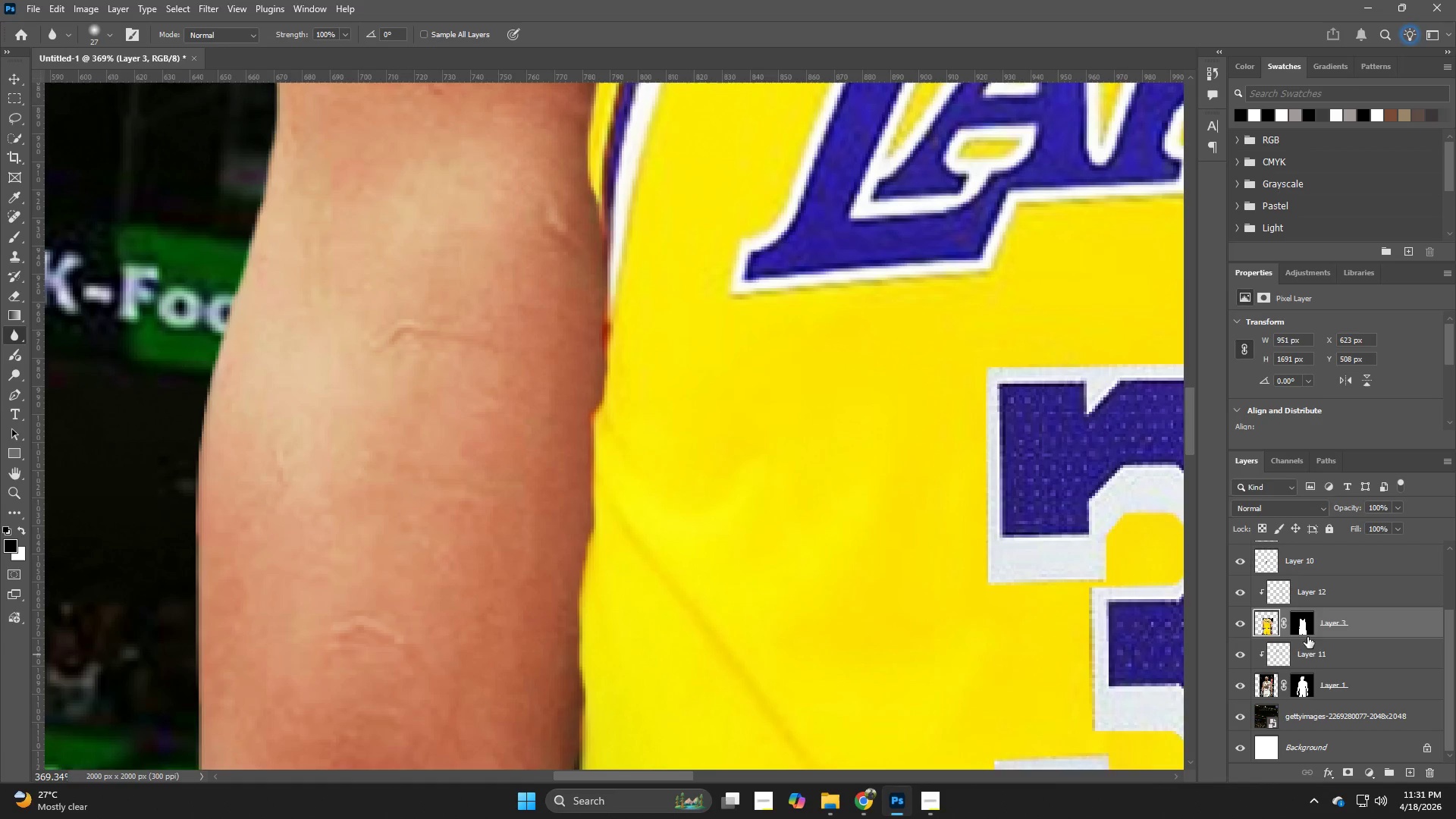 
left_click_drag(start_coordinate=[613, 259], to_coordinate=[635, 265])
 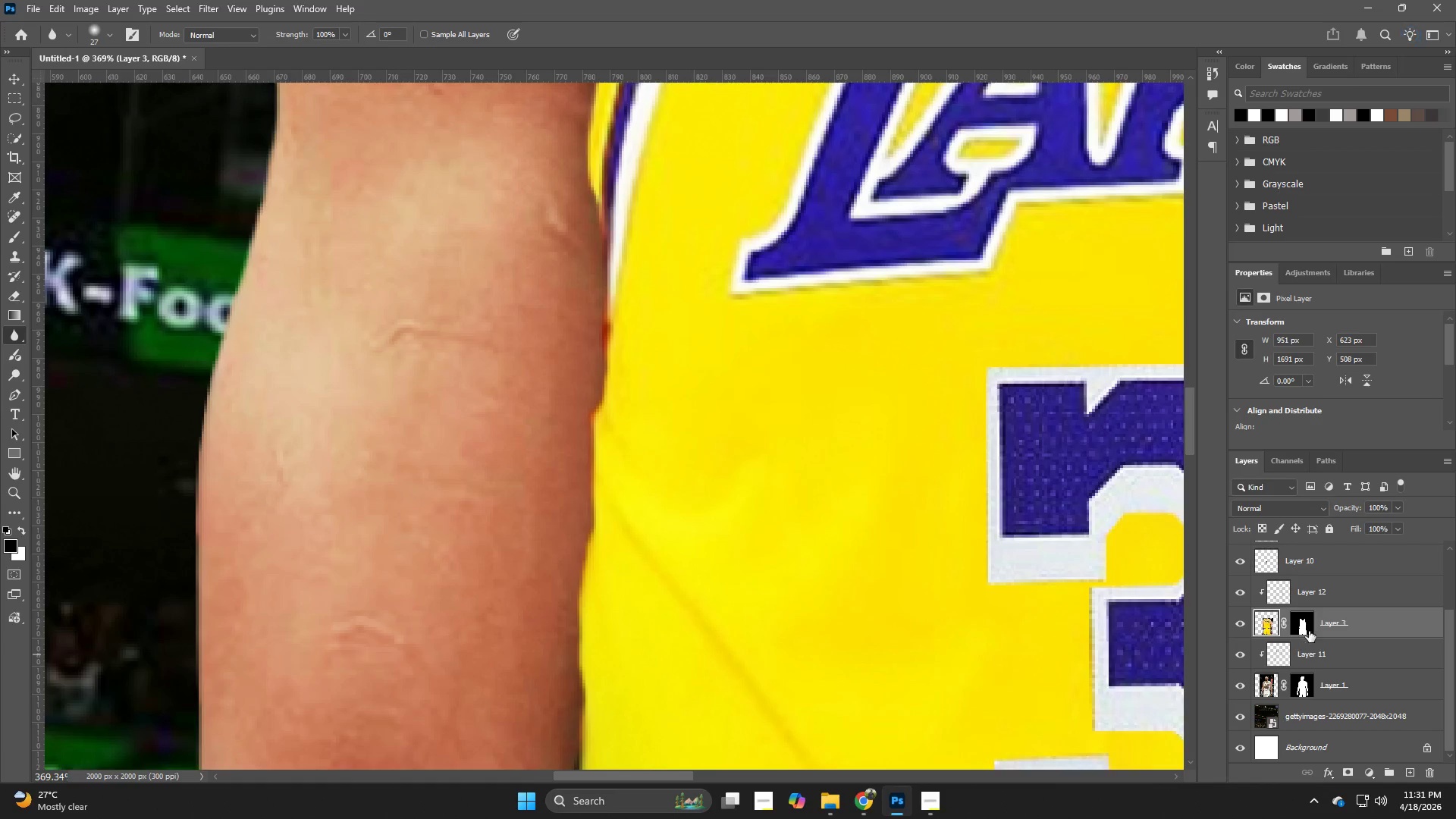 
left_click([1303, 626])
 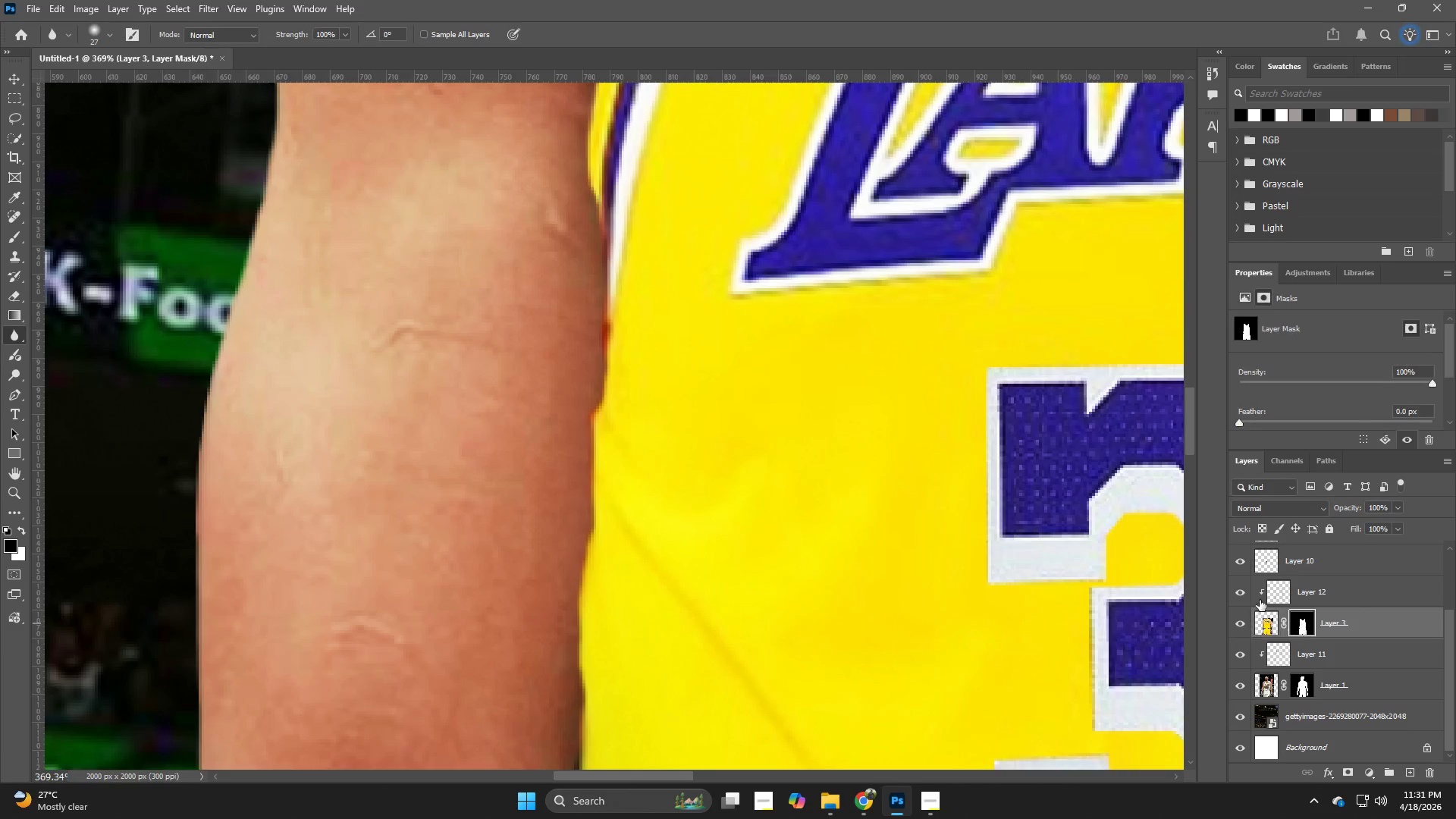 
type(ex)
 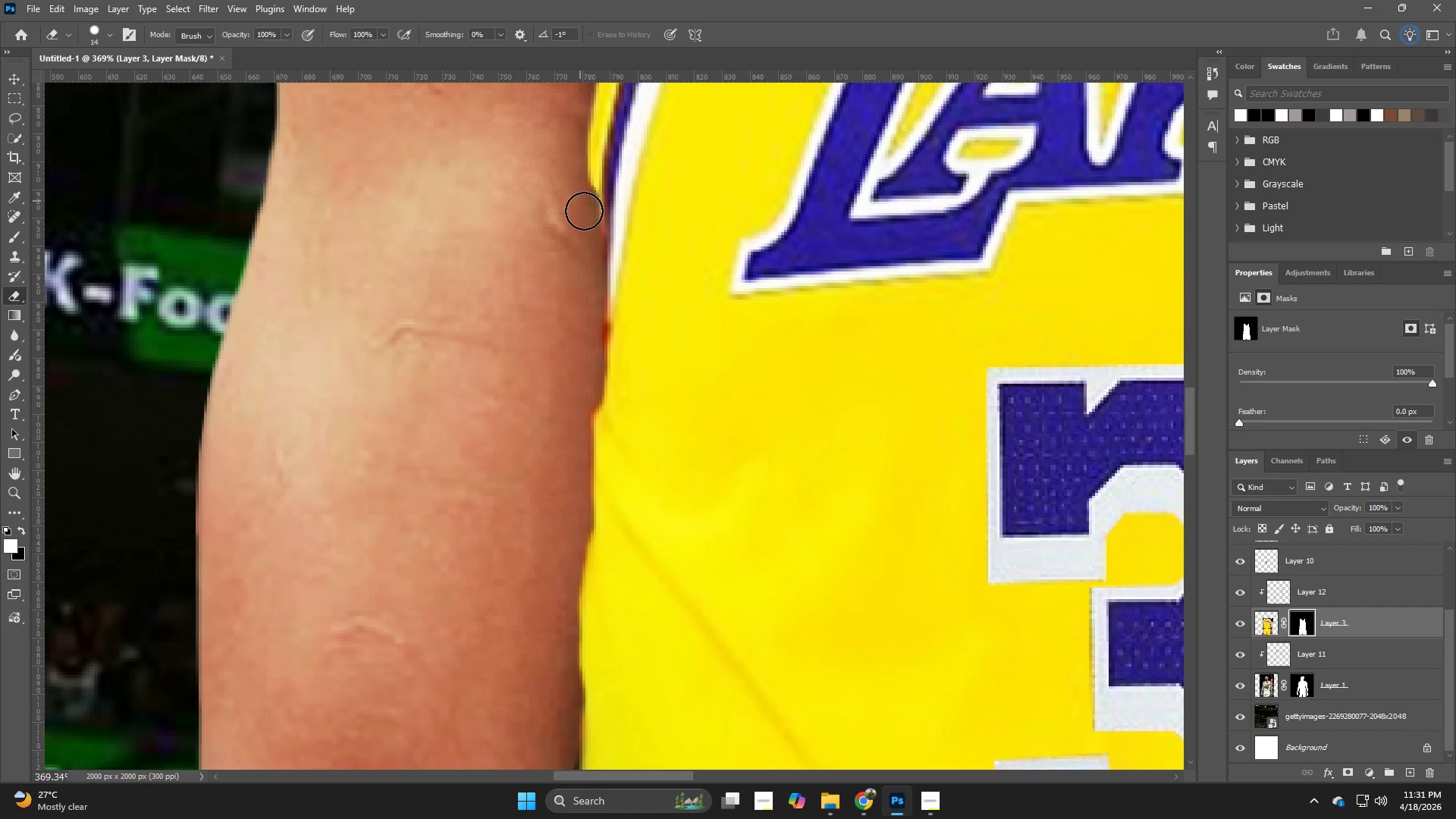 
hold_key(key=AltLeft, duration=0.67)
 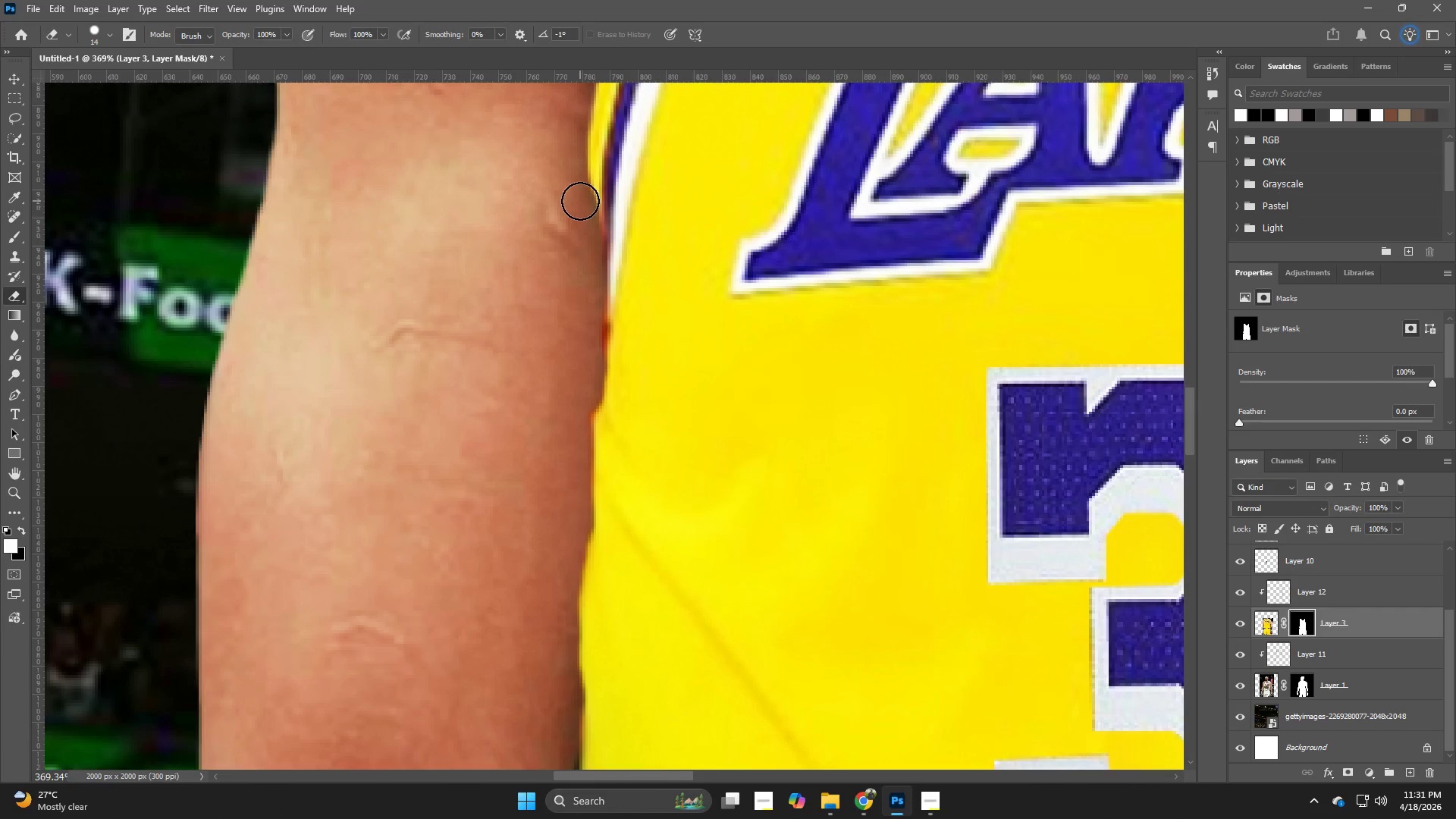 
left_click_drag(start_coordinate=[580, 201], to_coordinate=[555, 538])
 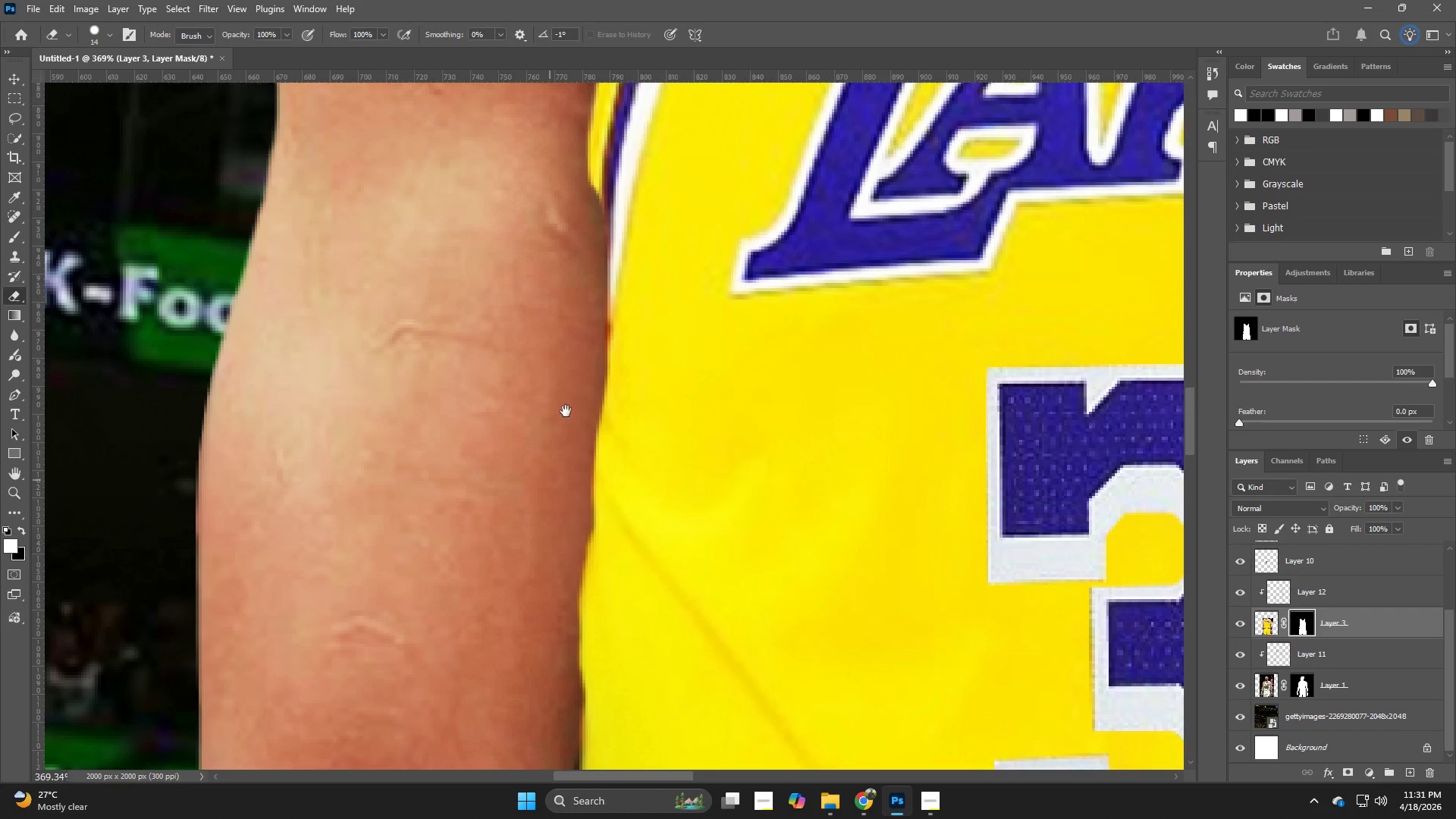 
hold_key(key=Space, duration=0.53)
 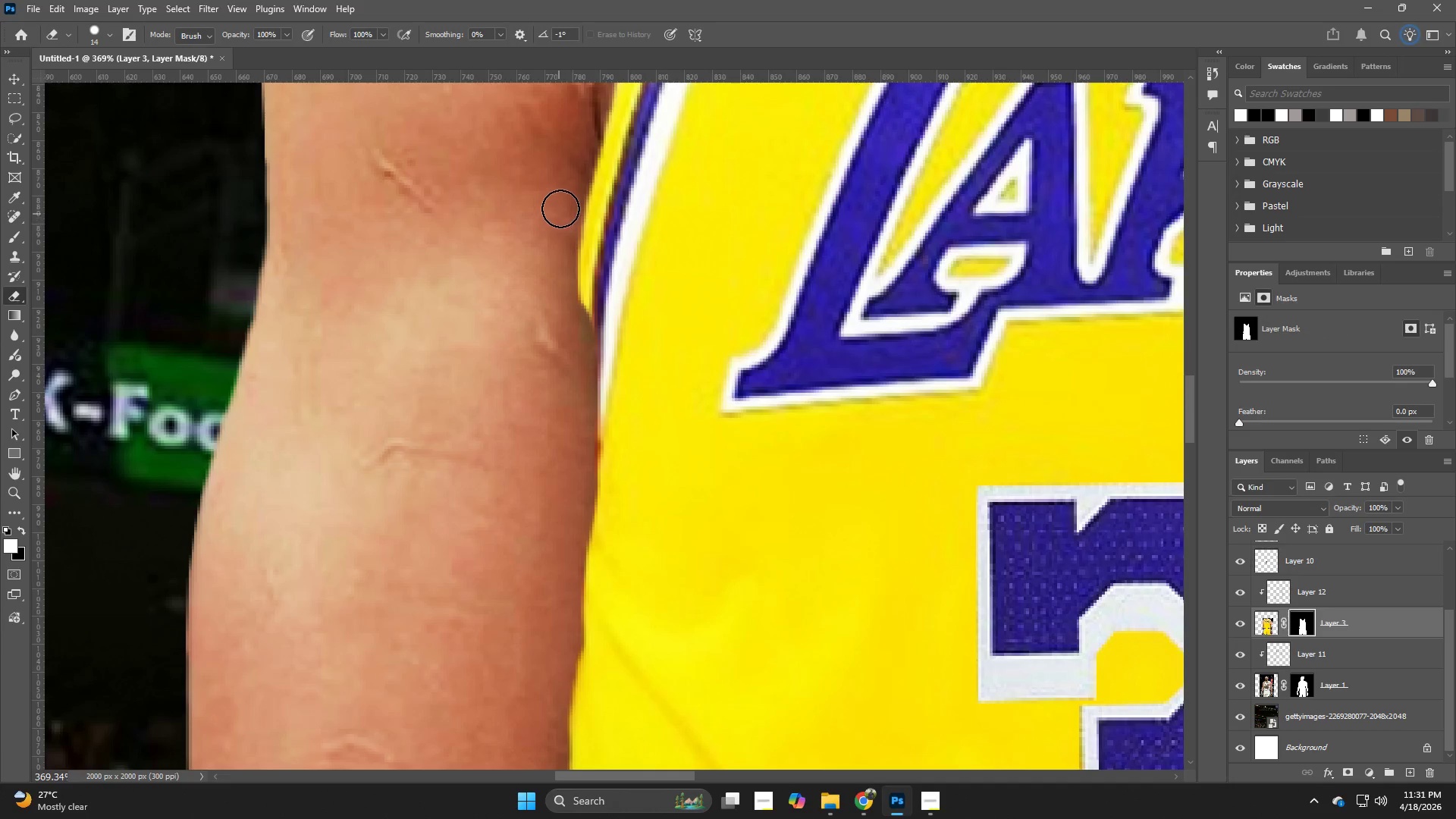 
left_click_drag(start_coordinate=[546, 395], to_coordinate=[536, 513])
 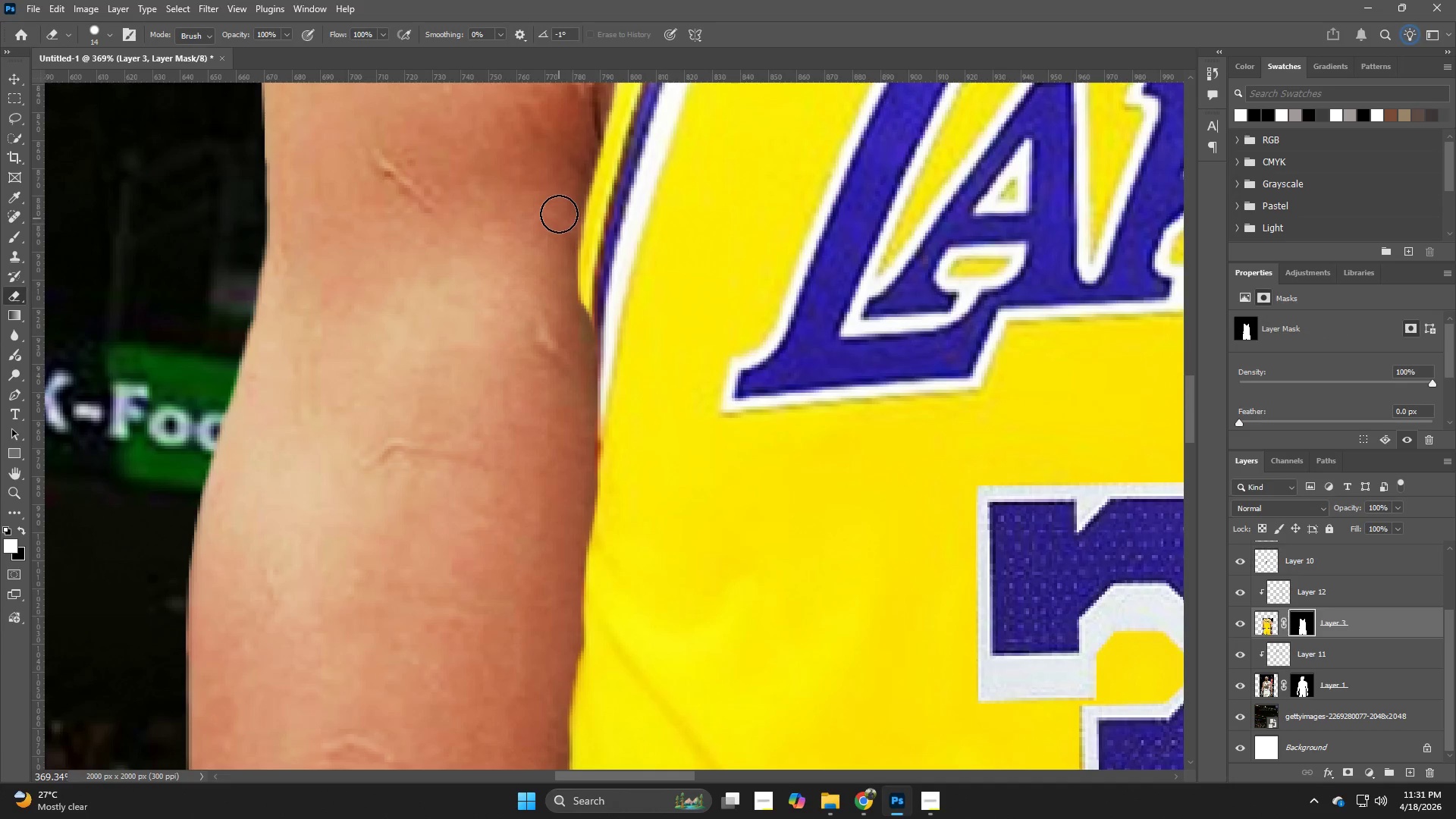 
left_click_drag(start_coordinate=[560, 209], to_coordinate=[572, 386])
 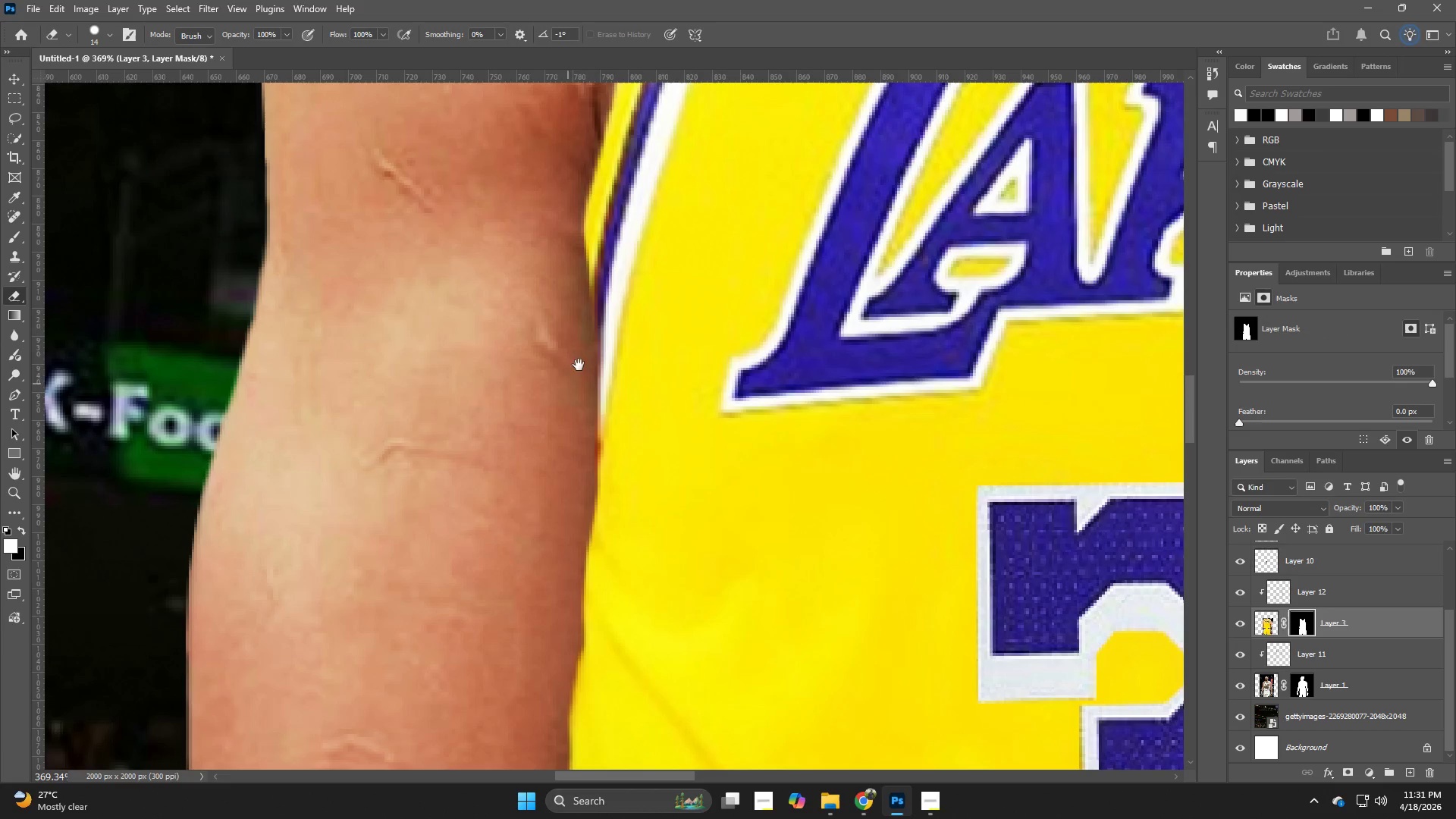 
hold_key(key=Space, duration=0.66)
 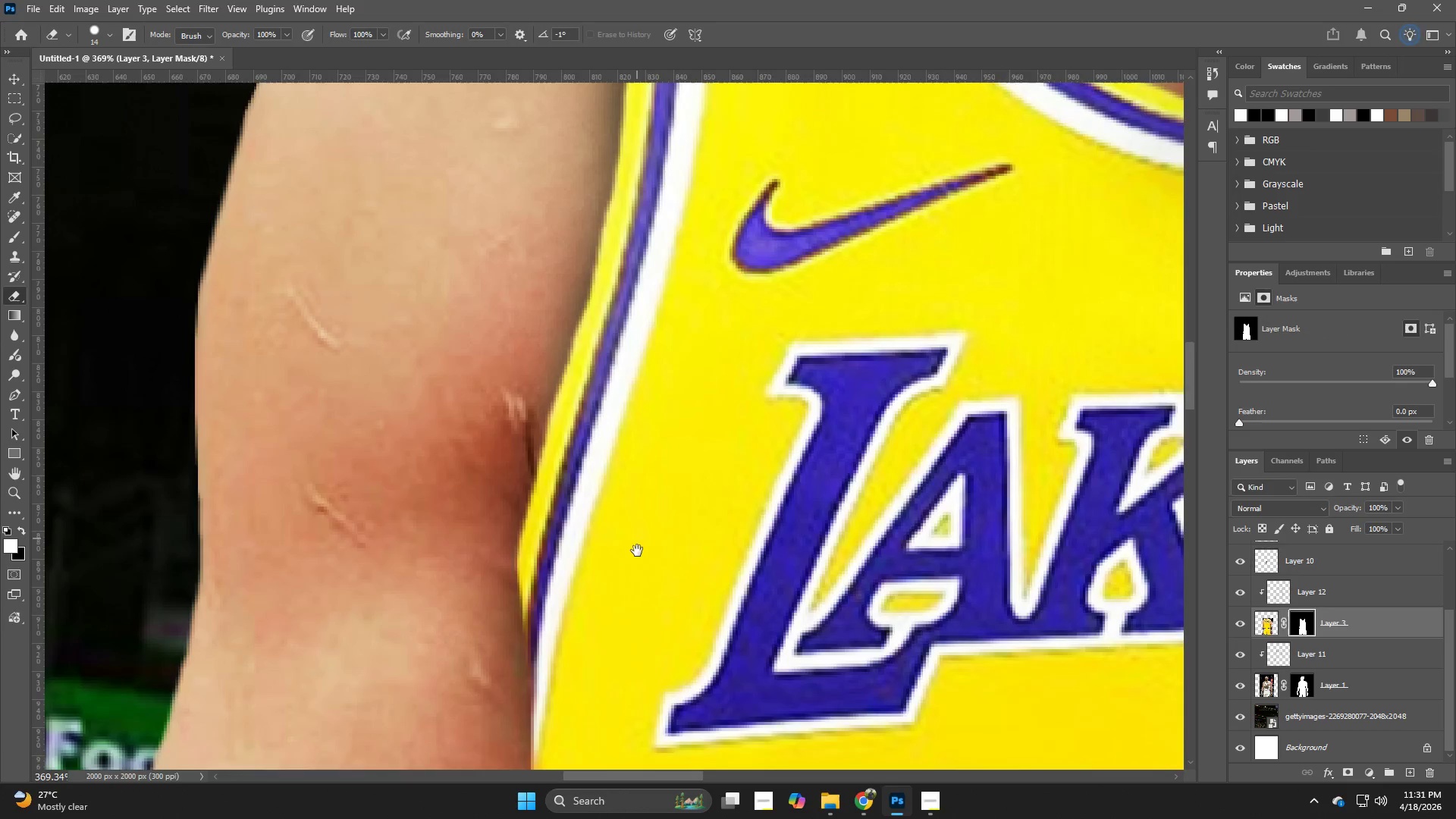 
left_click_drag(start_coordinate=[578, 347], to_coordinate=[539, 618])
 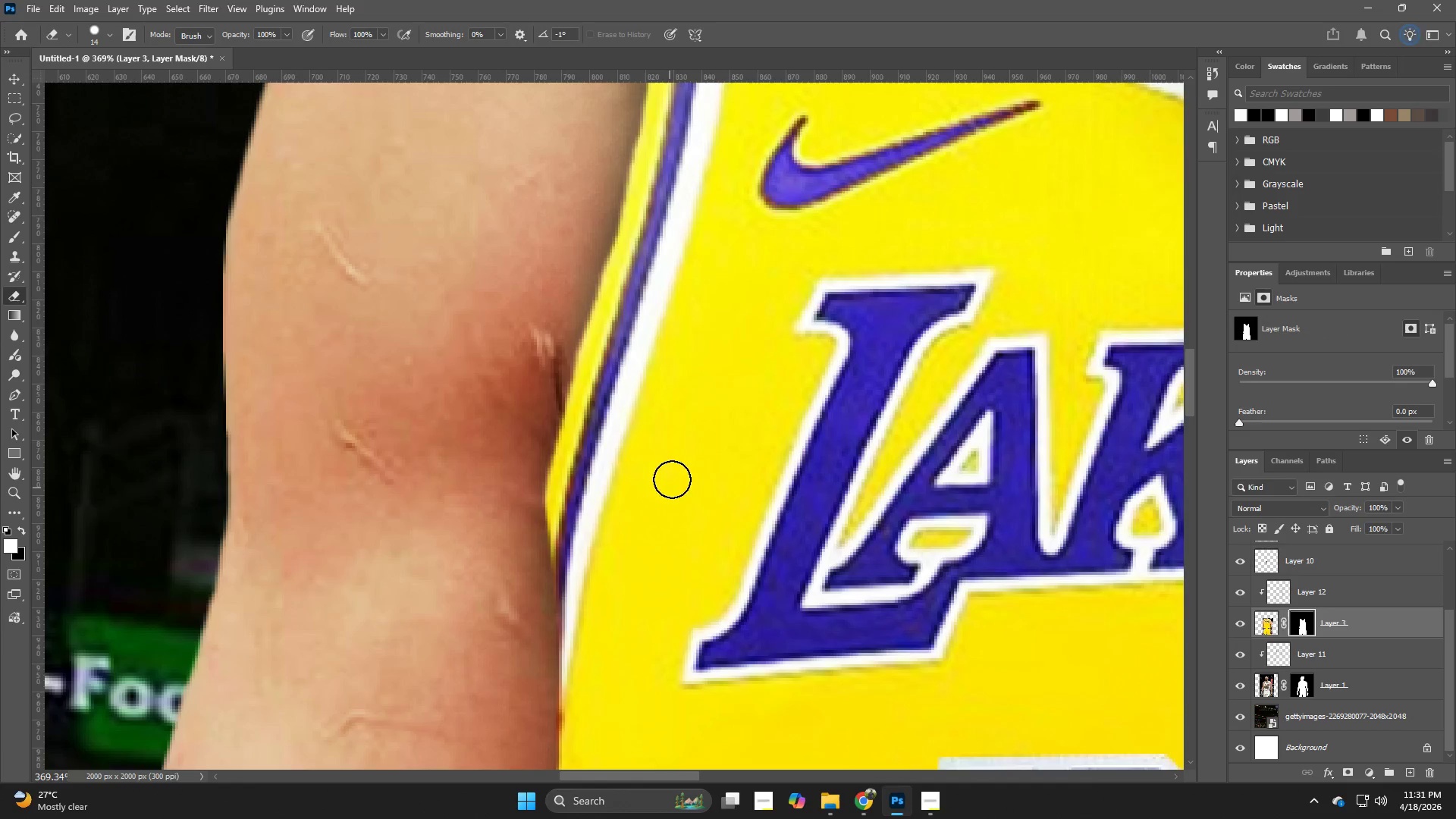 
hold_key(key=Space, duration=0.83)
 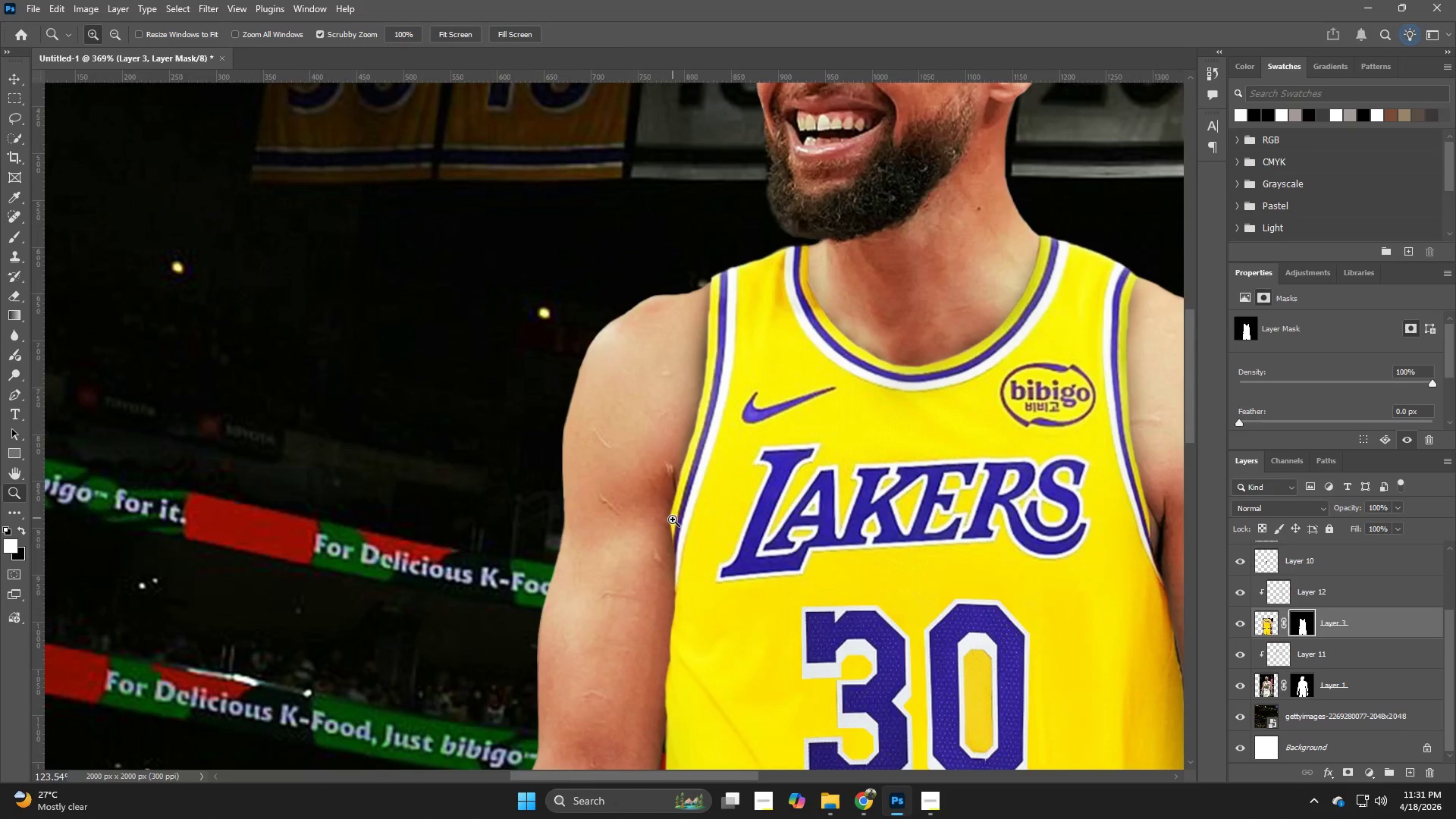 
left_click_drag(start_coordinate=[665, 475], to_coordinate=[636, 563])
 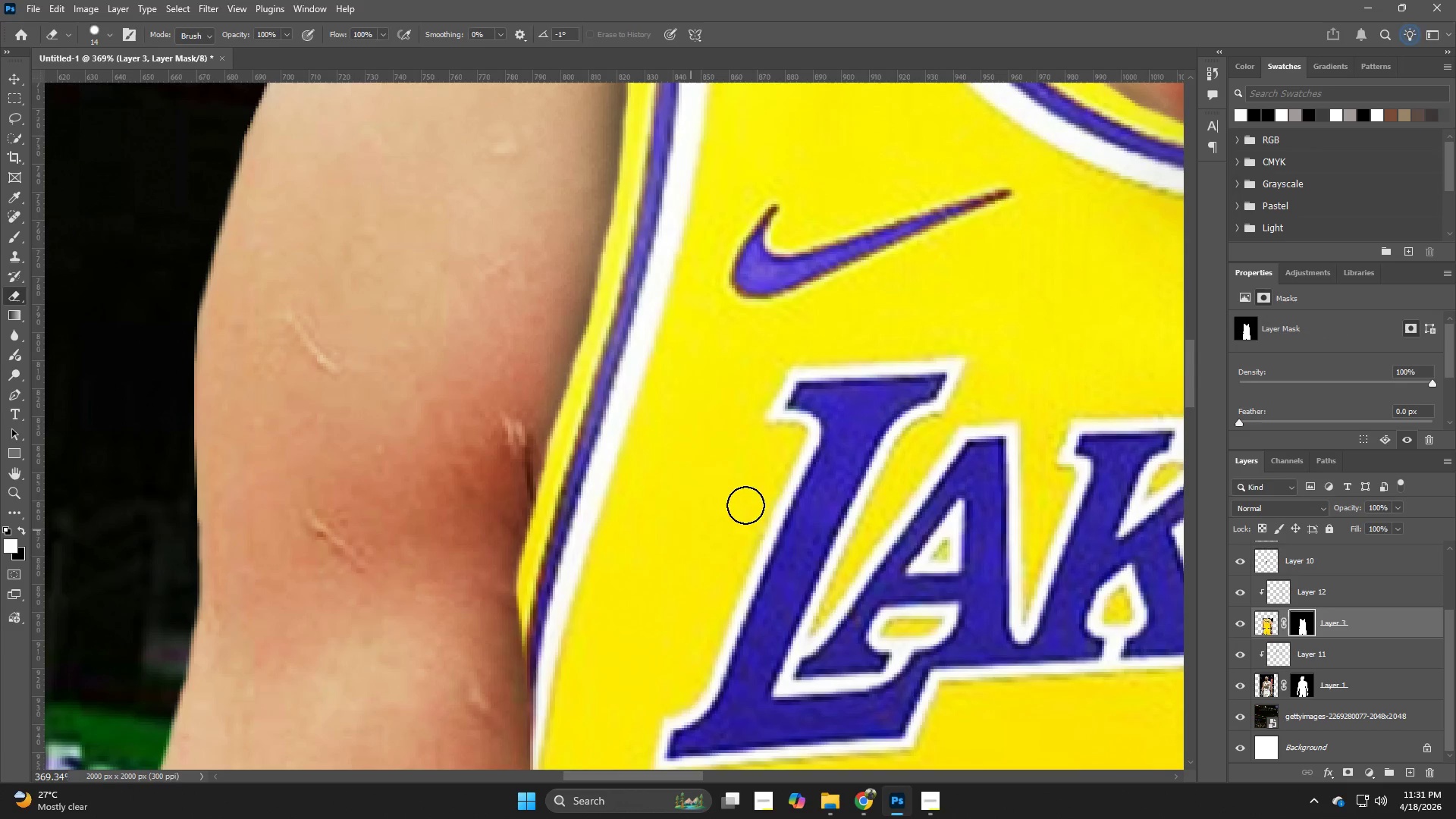 
type(ze)
 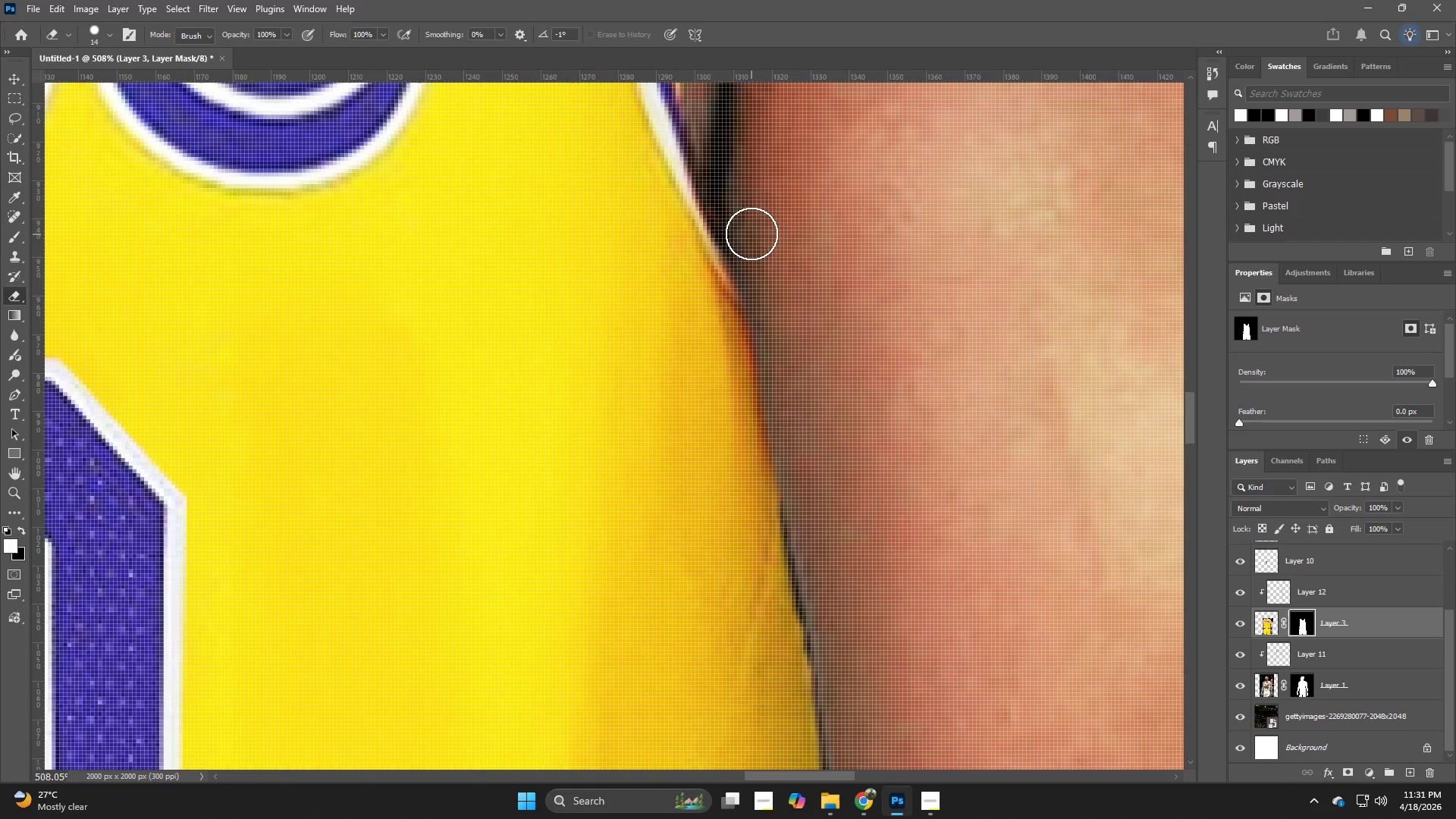 
left_click_drag(start_coordinate=[747, 486], to_coordinate=[673, 519])
 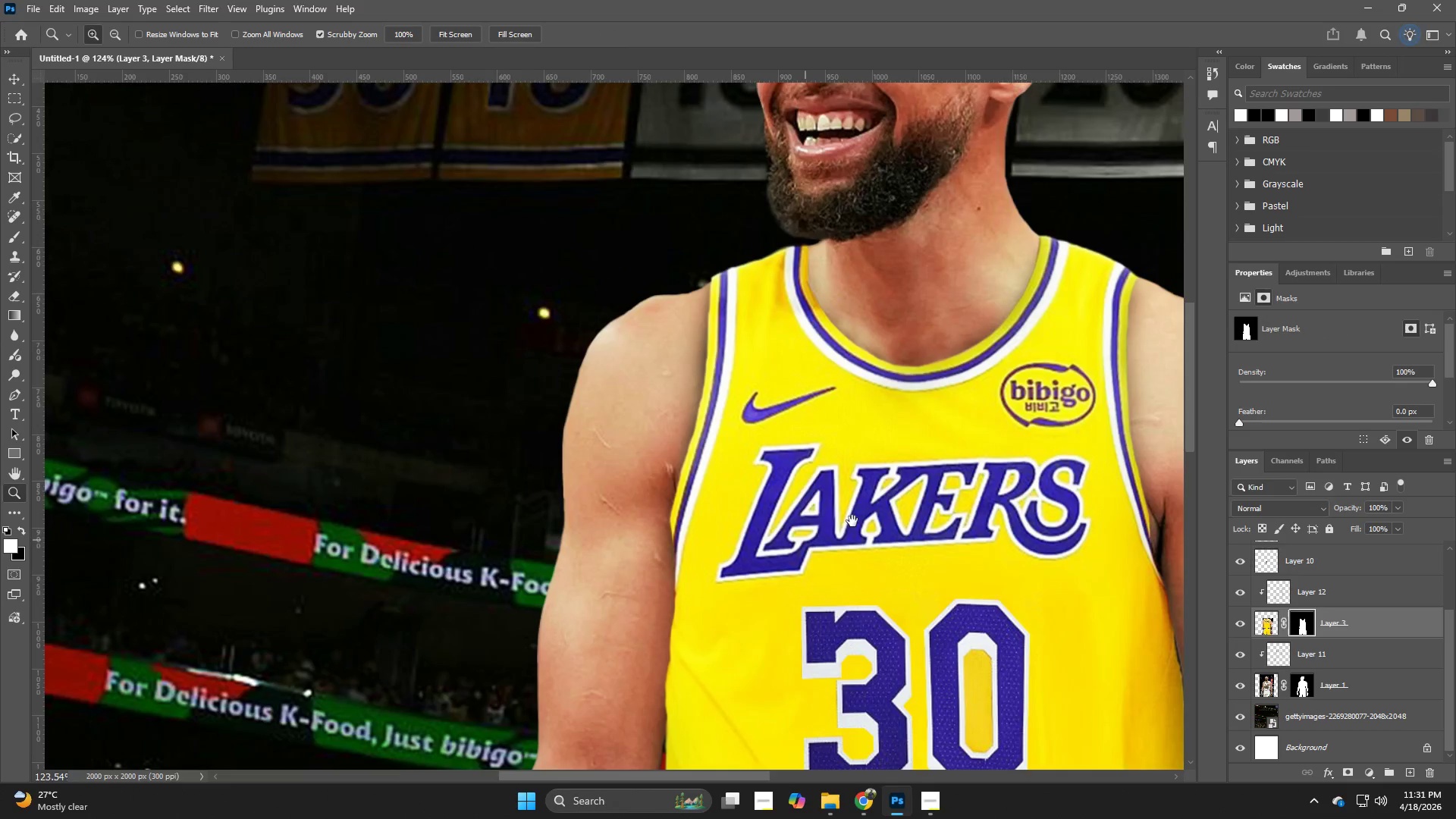 
hold_key(key=Space, duration=0.7)
 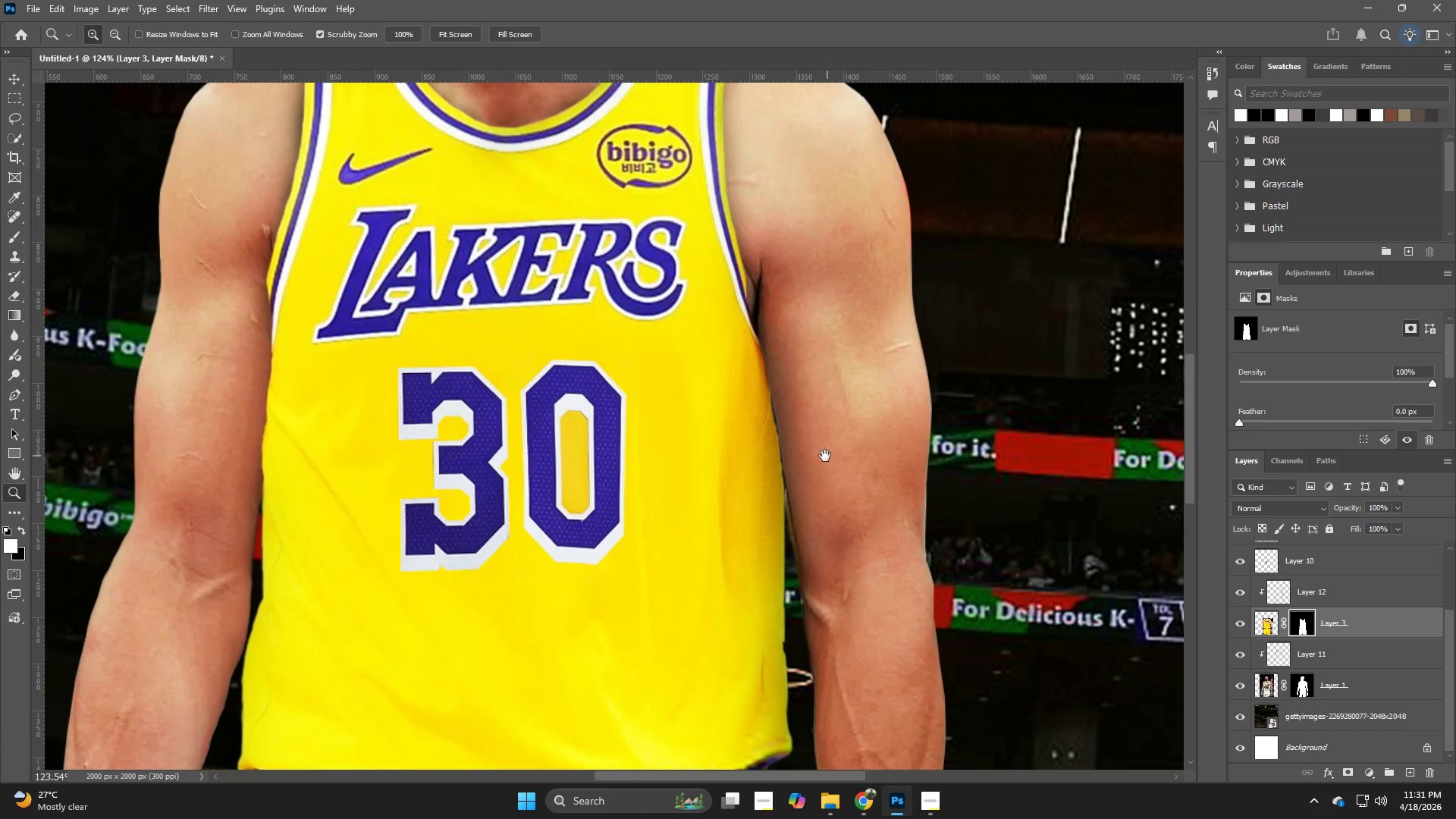 
left_click_drag(start_coordinate=[844, 516], to_coordinate=[494, 407])
 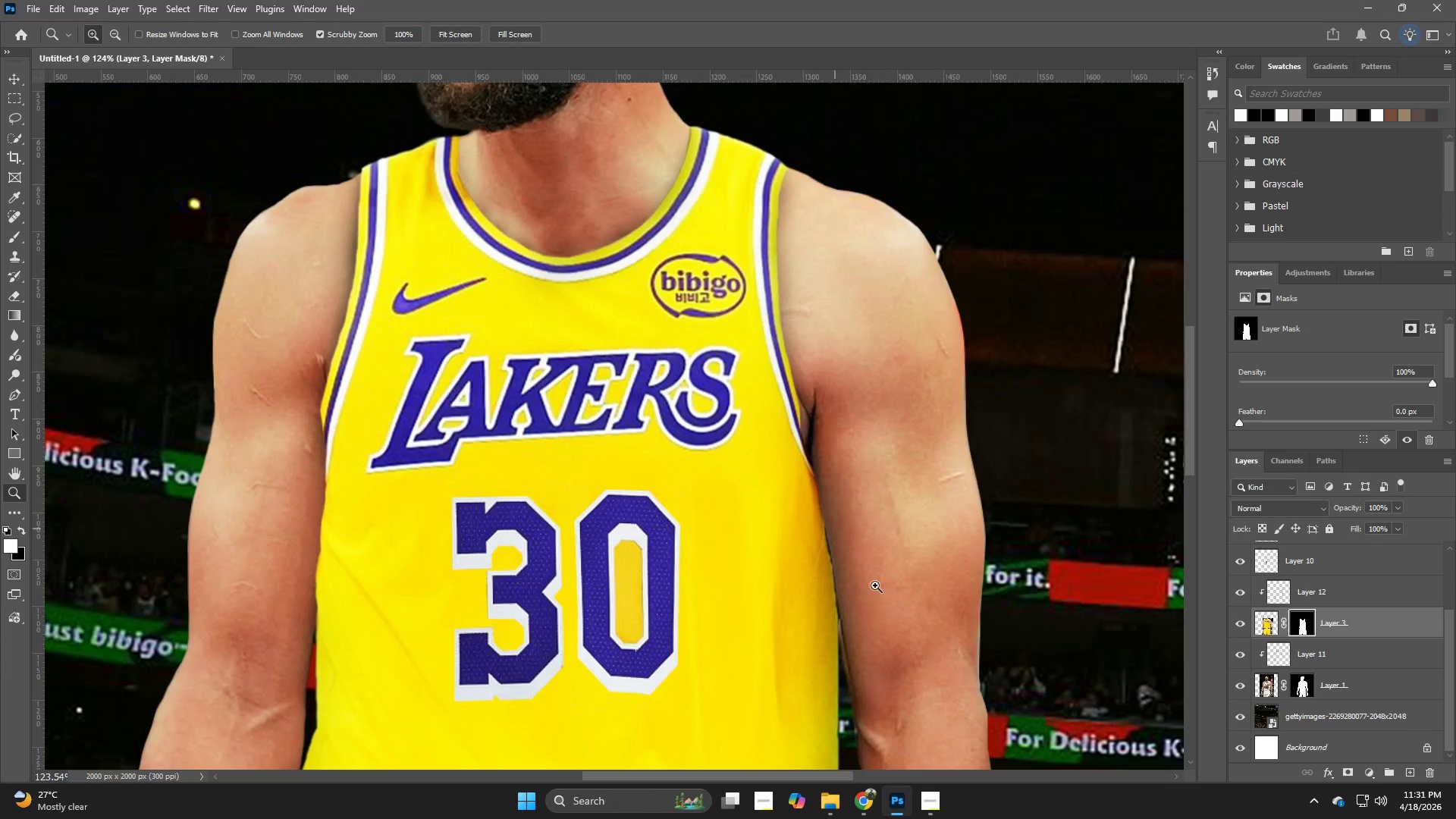 
hold_key(key=Space, duration=0.42)
 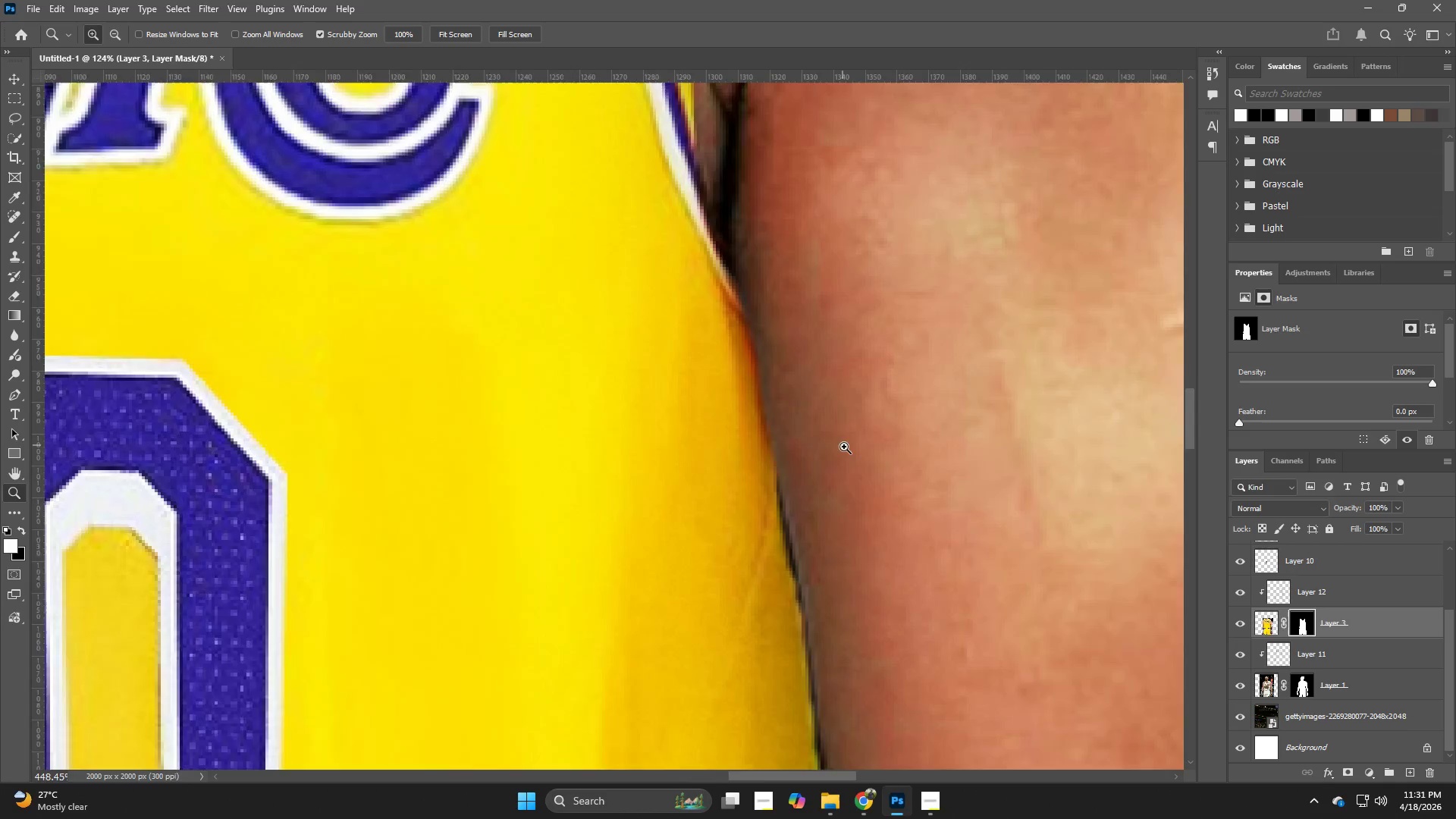 
left_click_drag(start_coordinate=[883, 585], to_coordinate=[825, 456])
 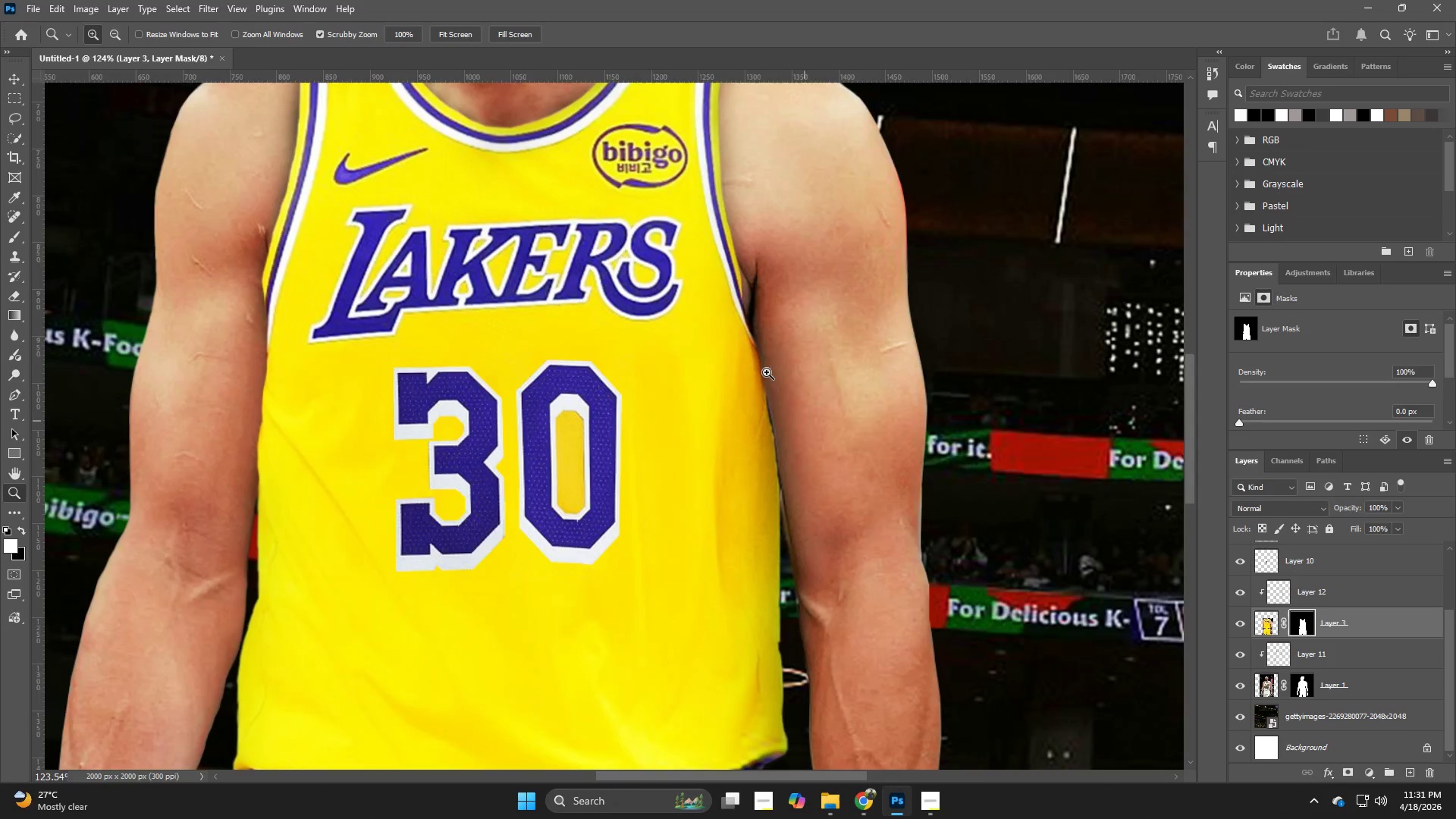 
left_click_drag(start_coordinate=[761, 362], to_coordinate=[851, 447])
 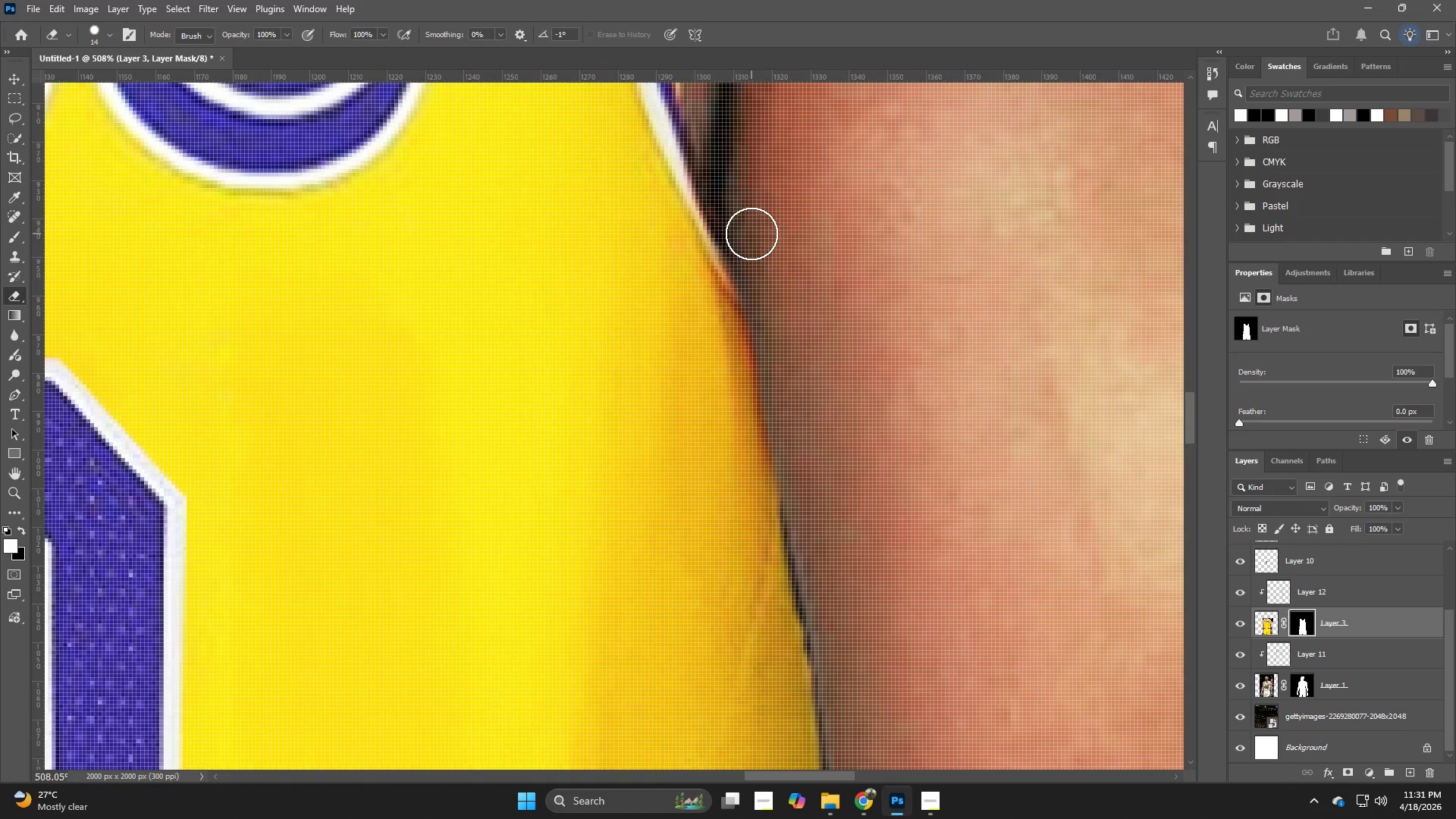 
left_click_drag(start_coordinate=[742, 229], to_coordinate=[816, 570])
 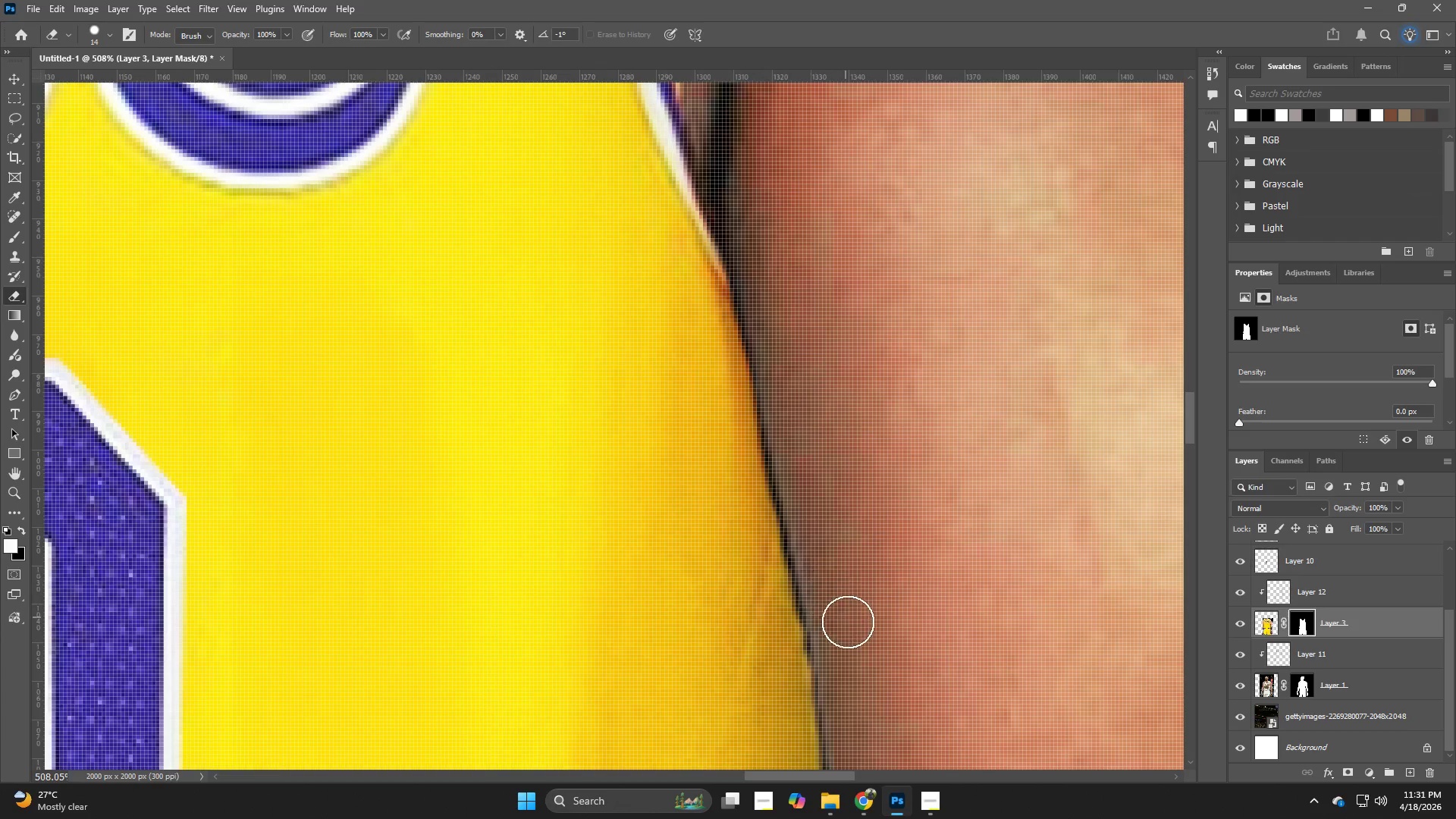 
hold_key(key=Space, duration=0.58)
 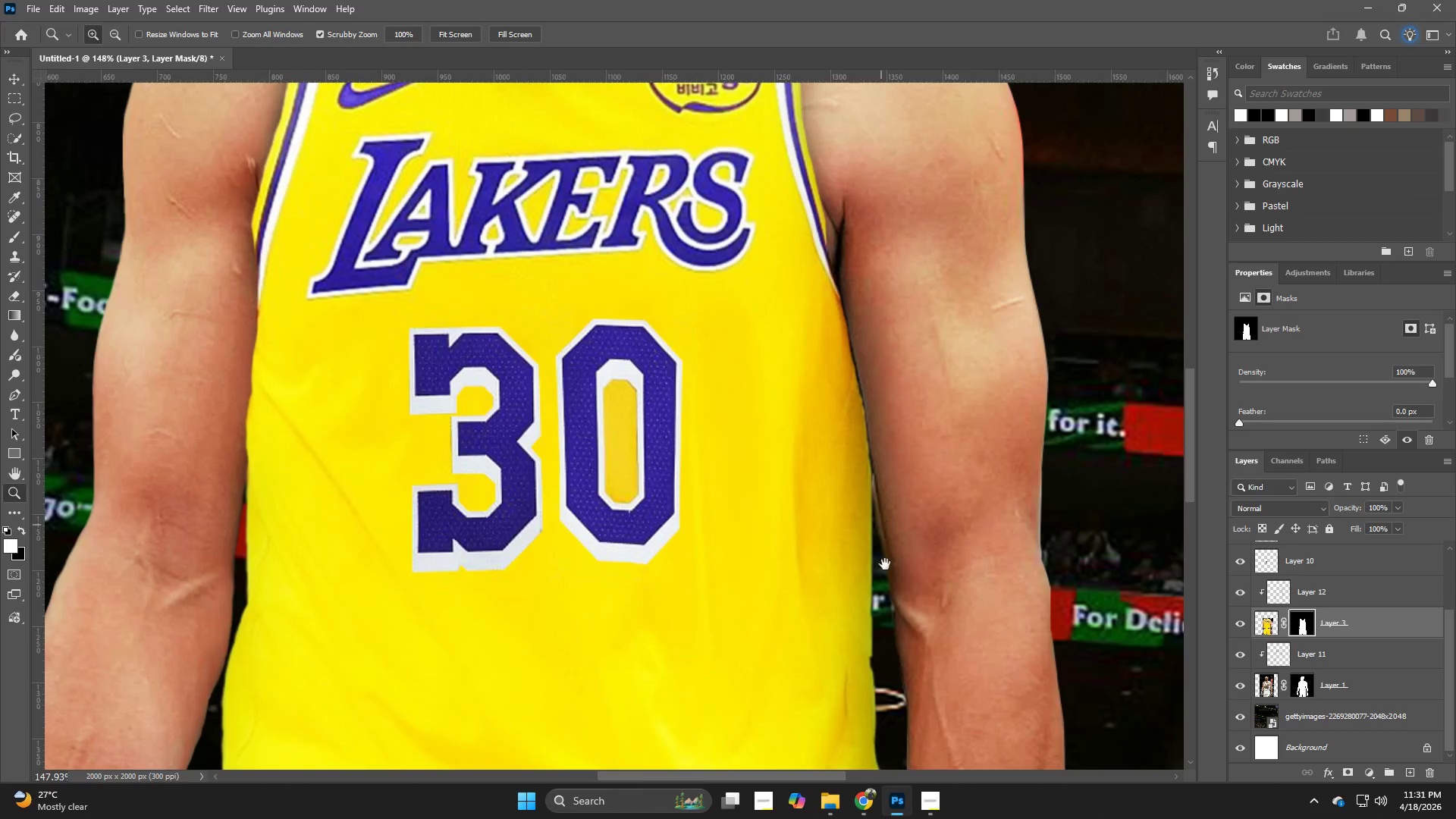 
left_click_drag(start_coordinate=[849, 623], to_coordinate=[813, 376])
 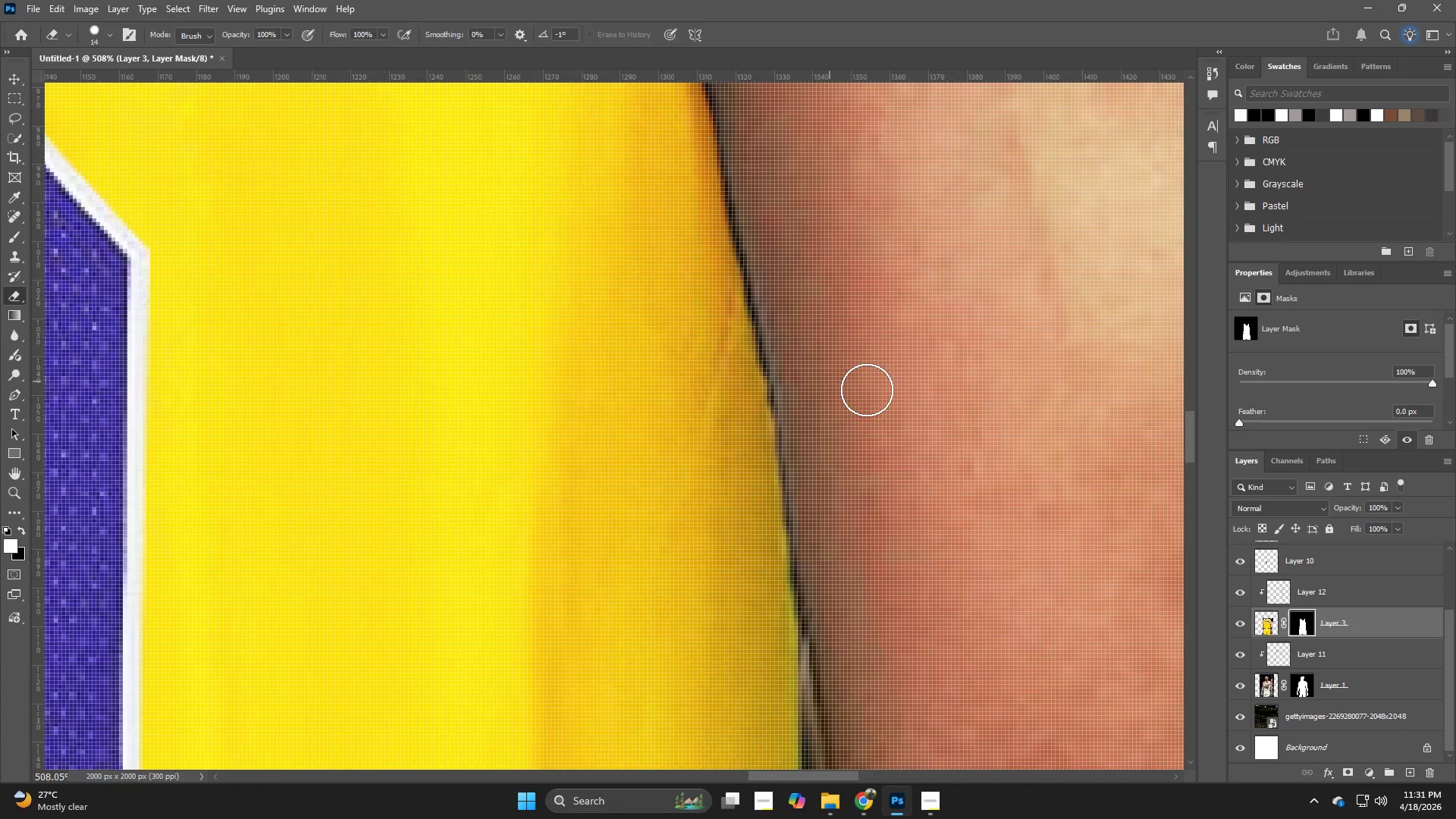 
type(ze)
 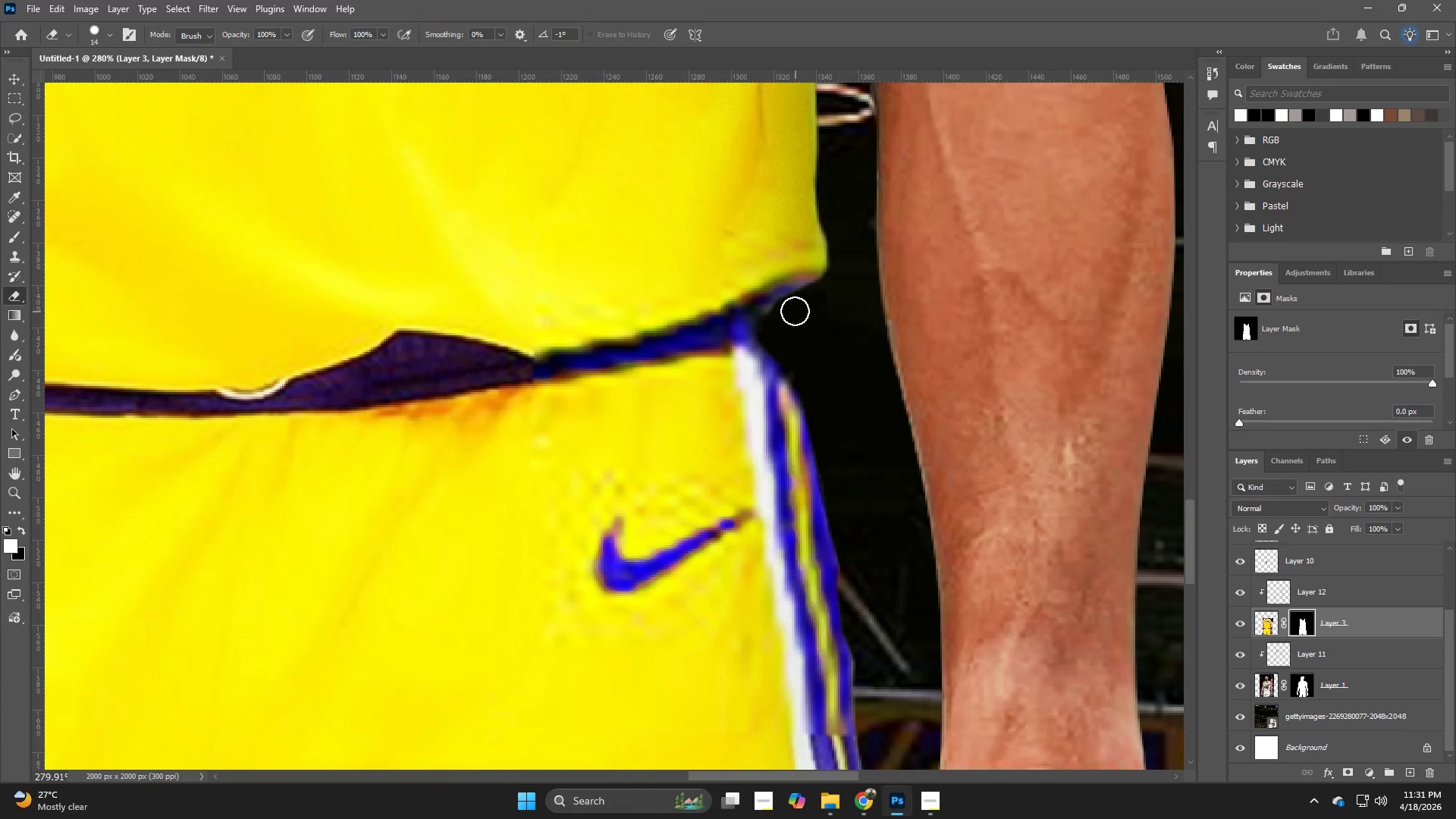 
left_click_drag(start_coordinate=[902, 406], to_coordinate=[814, 431])
 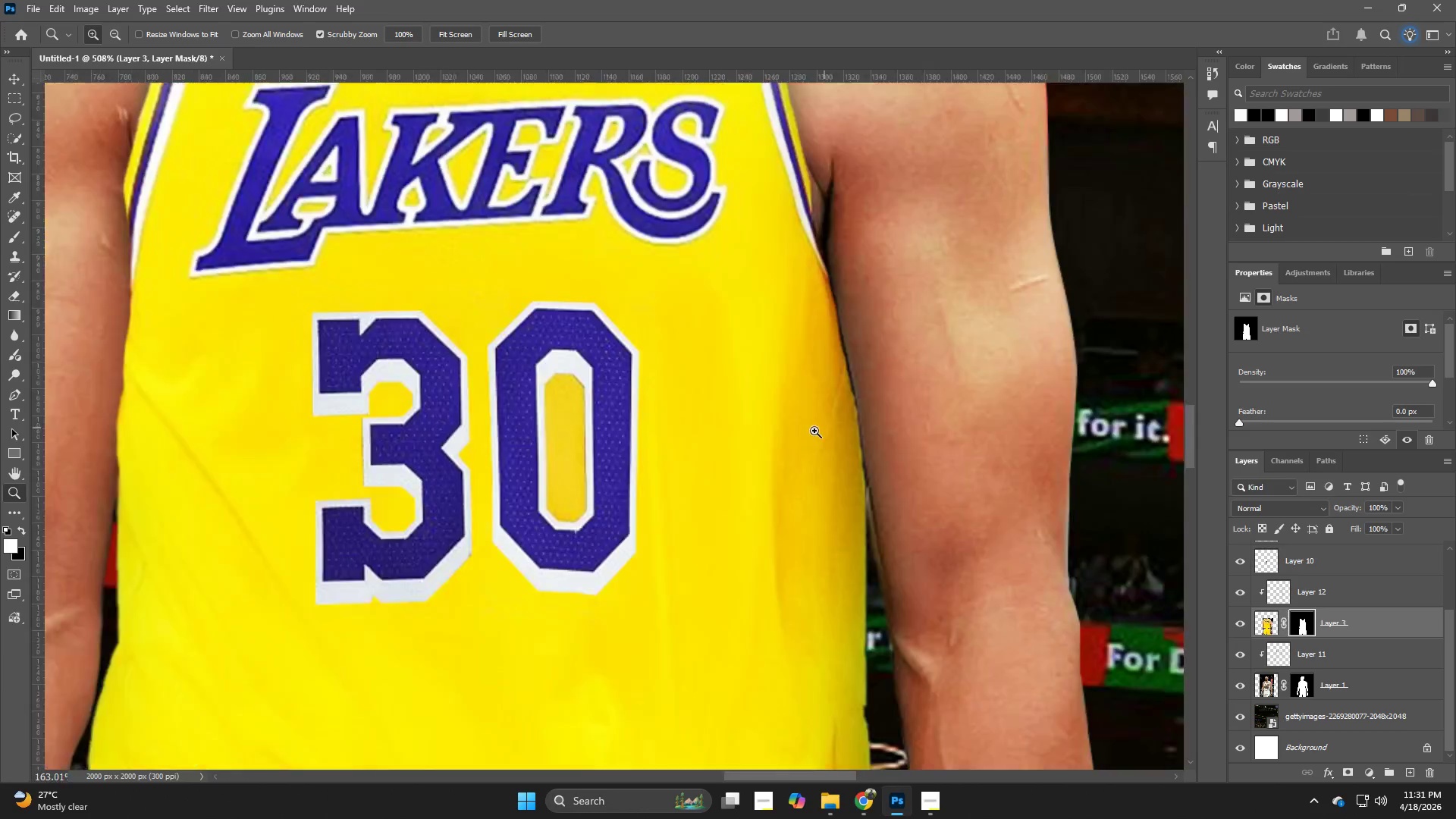 
hold_key(key=Space, duration=0.7)
 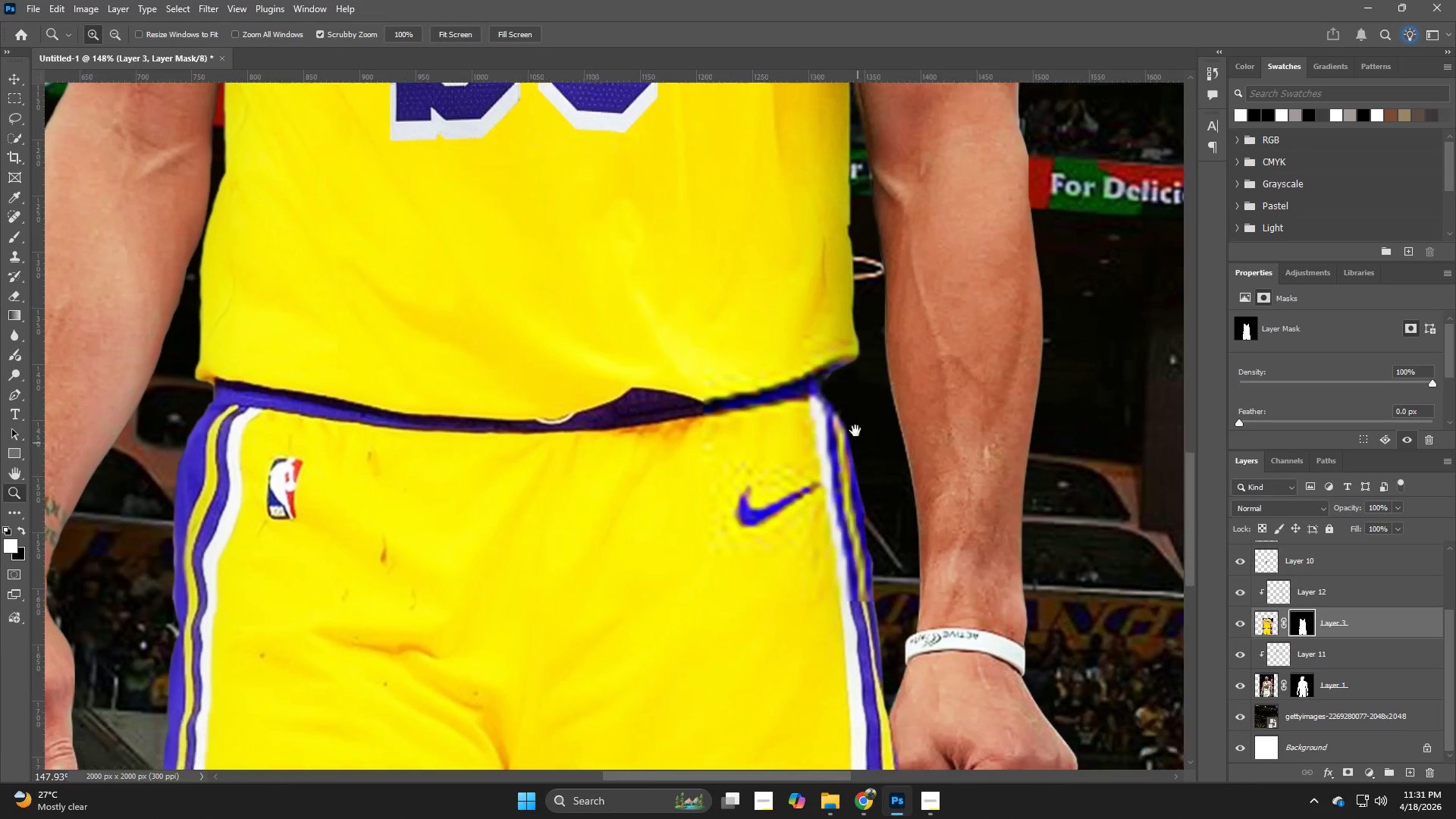 
left_click_drag(start_coordinate=[885, 573], to_coordinate=[872, 233])
 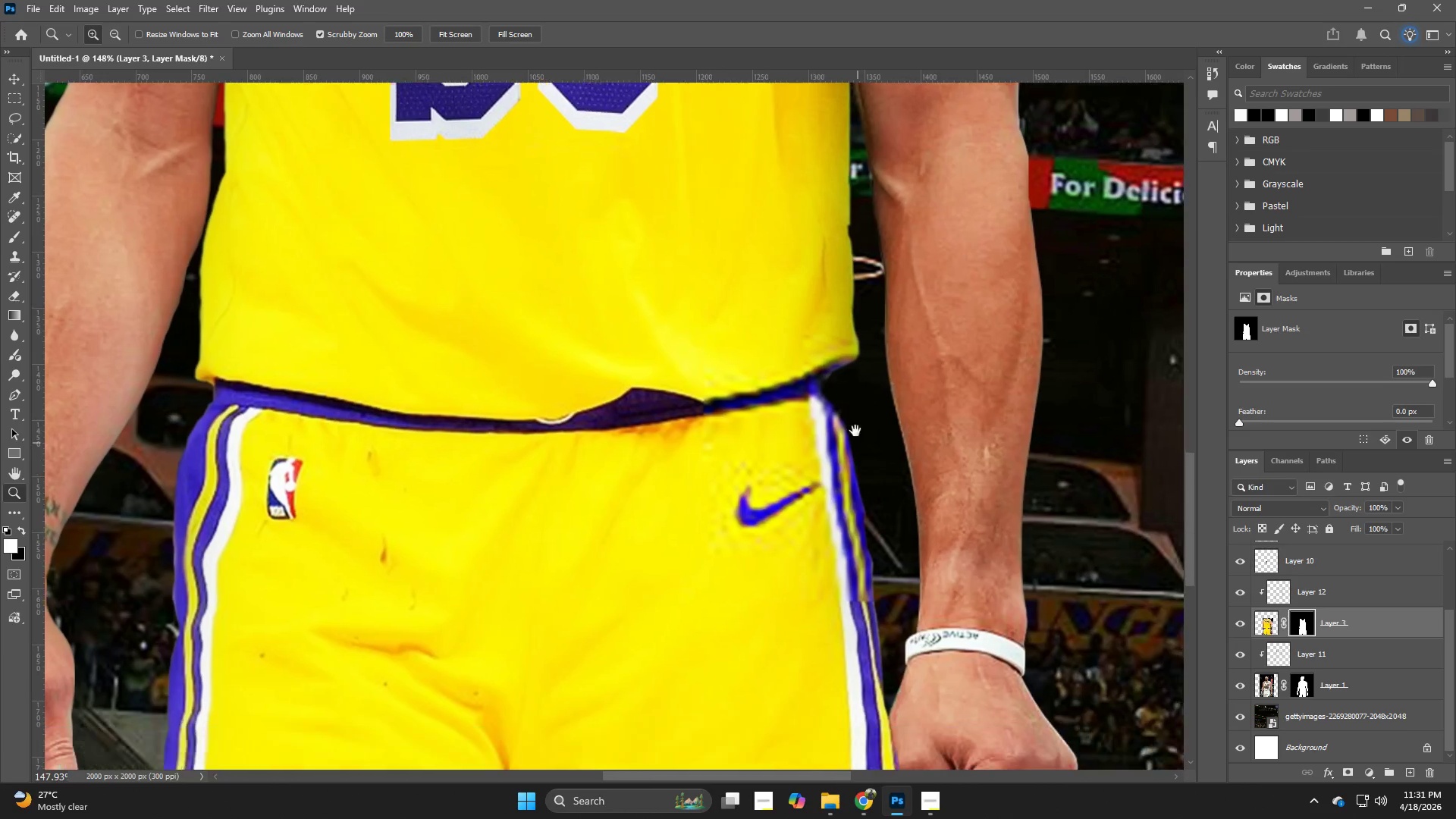 
hold_key(key=Space, duration=0.92)
 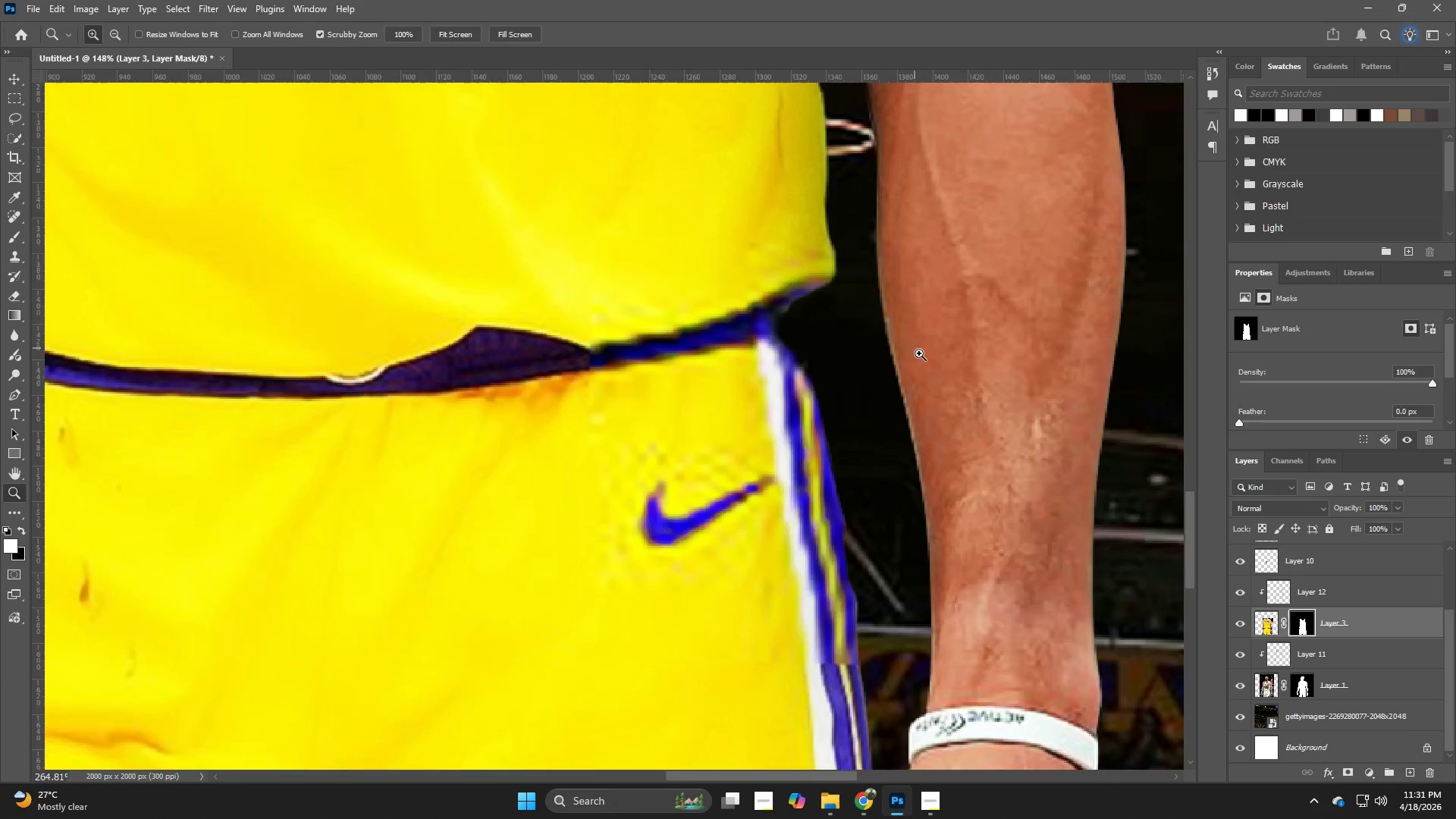 
left_click_drag(start_coordinate=[862, 518], to_coordinate=[850, 405])
 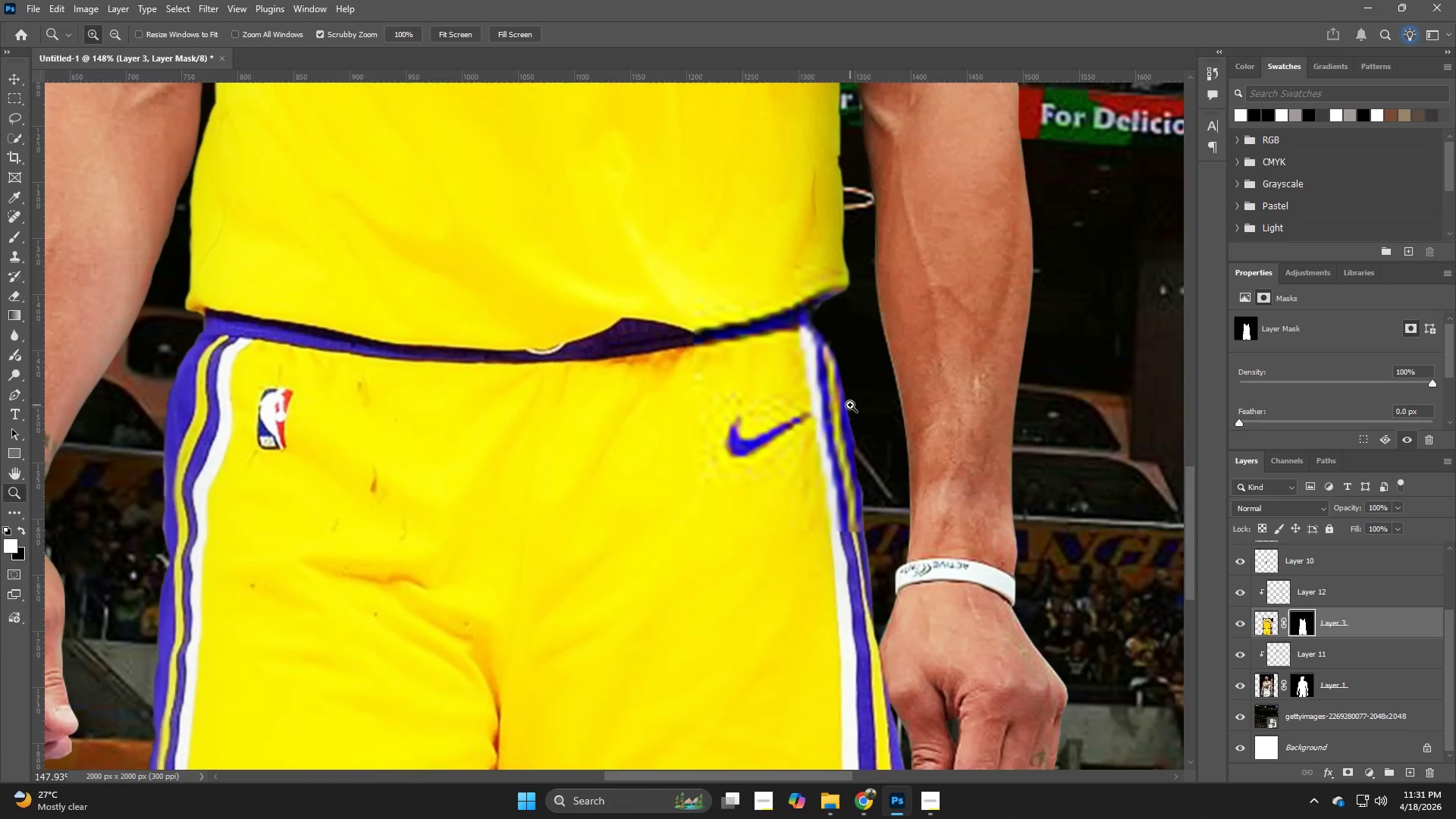 
left_click_drag(start_coordinate=[874, 305], to_coordinate=[921, 354])
 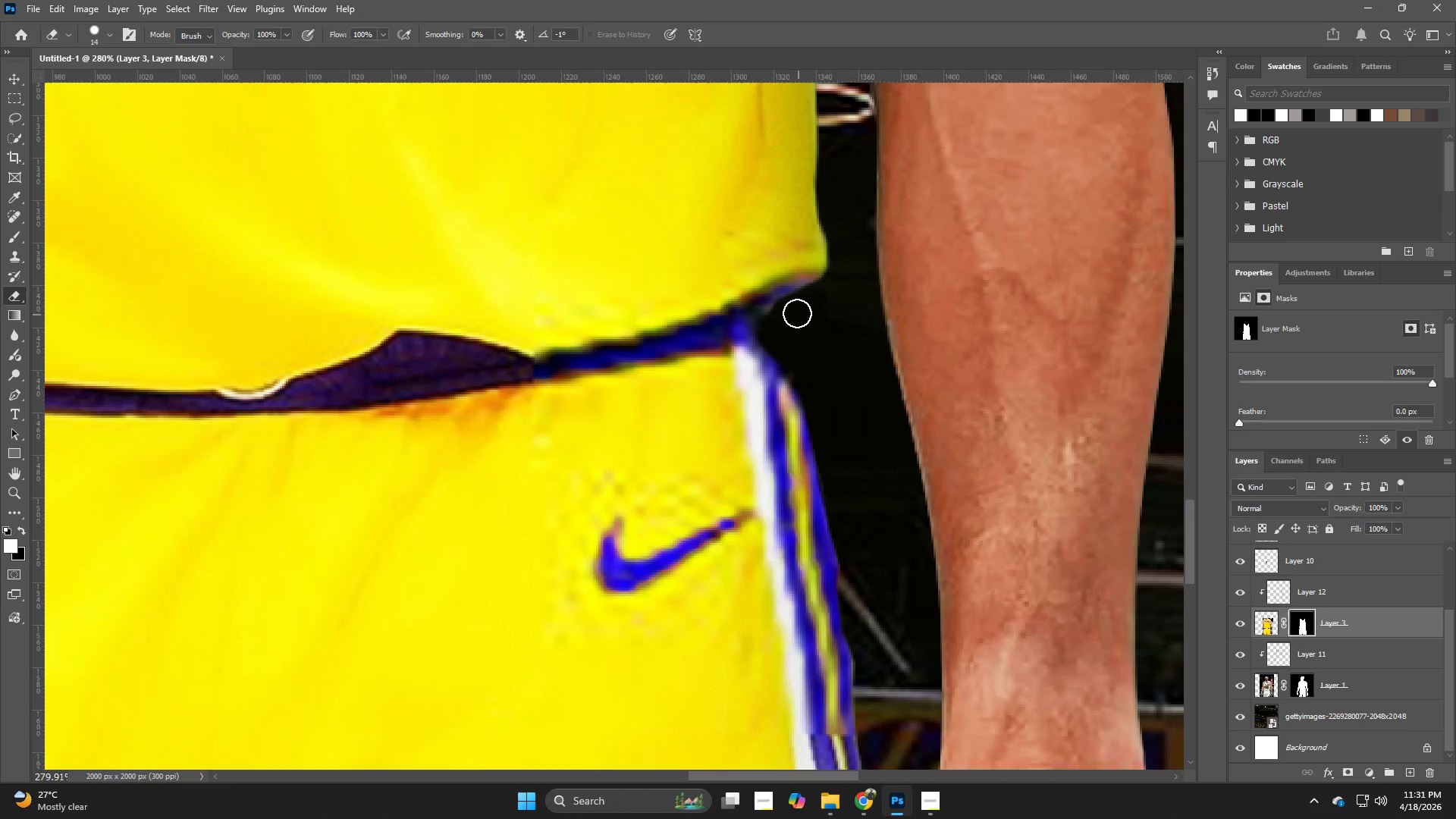 
left_click_drag(start_coordinate=[793, 309], to_coordinate=[854, 456])
 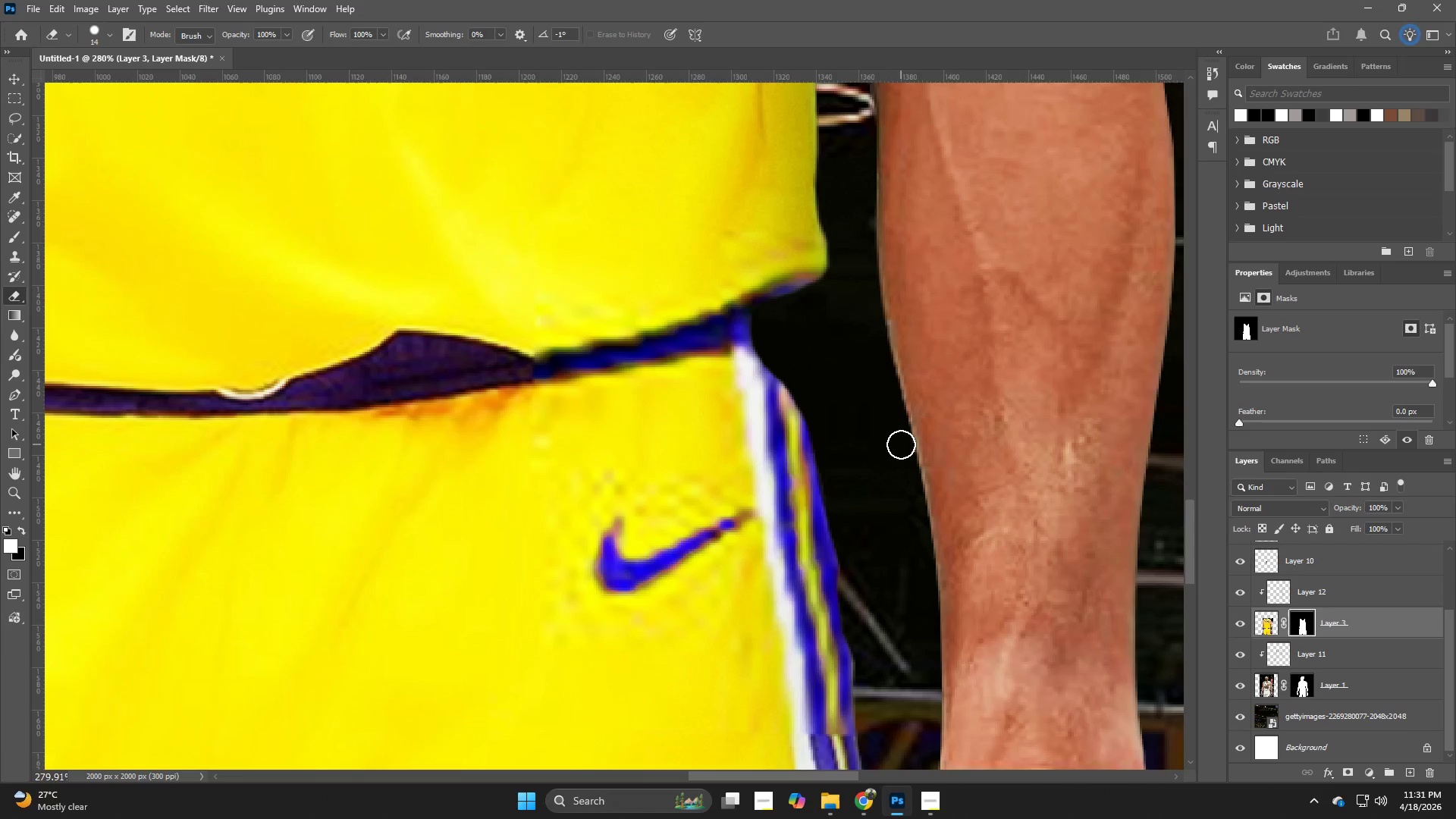 
key(Control+Z)
 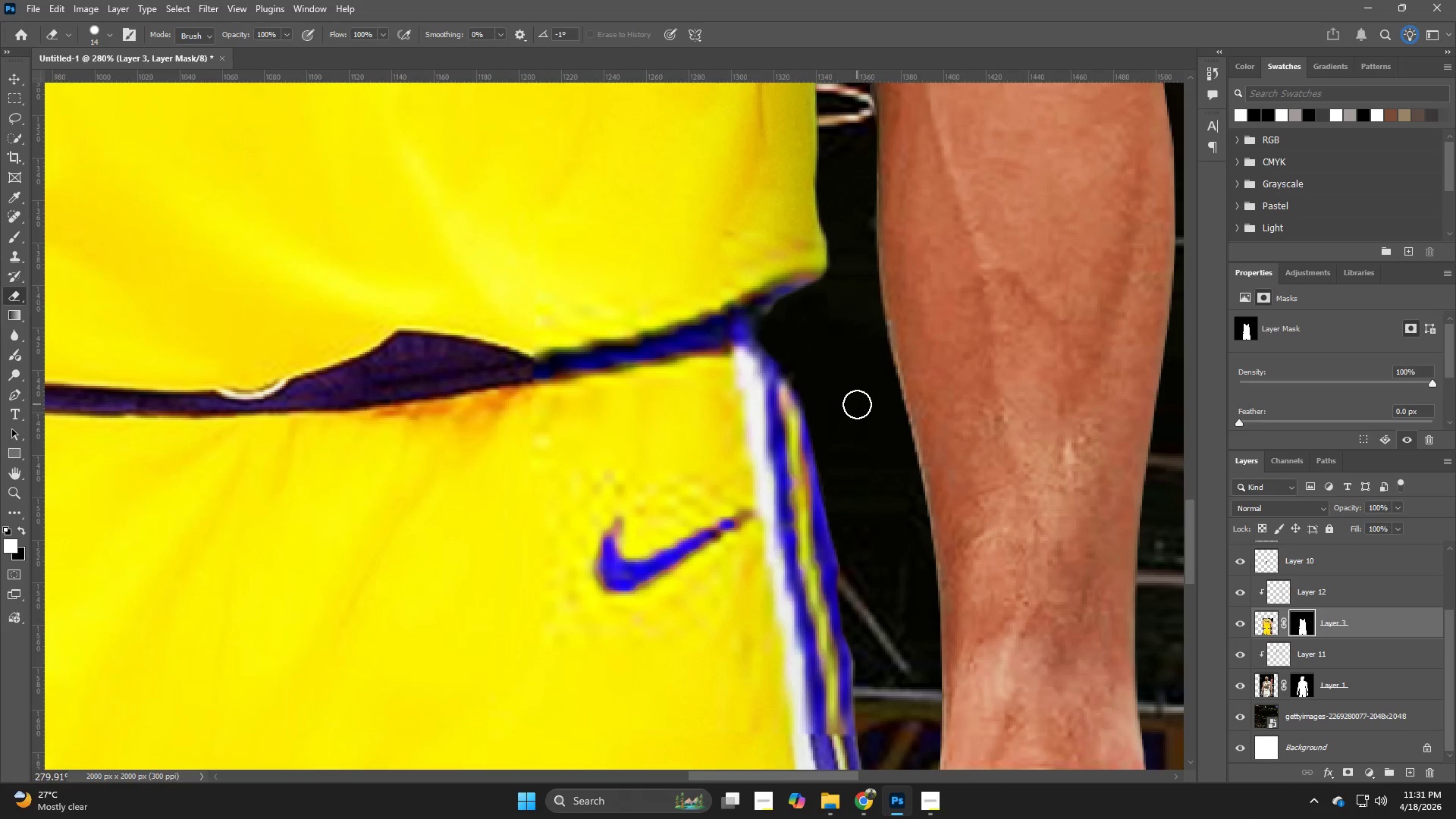 
hold_key(key=Z, duration=0.45)
 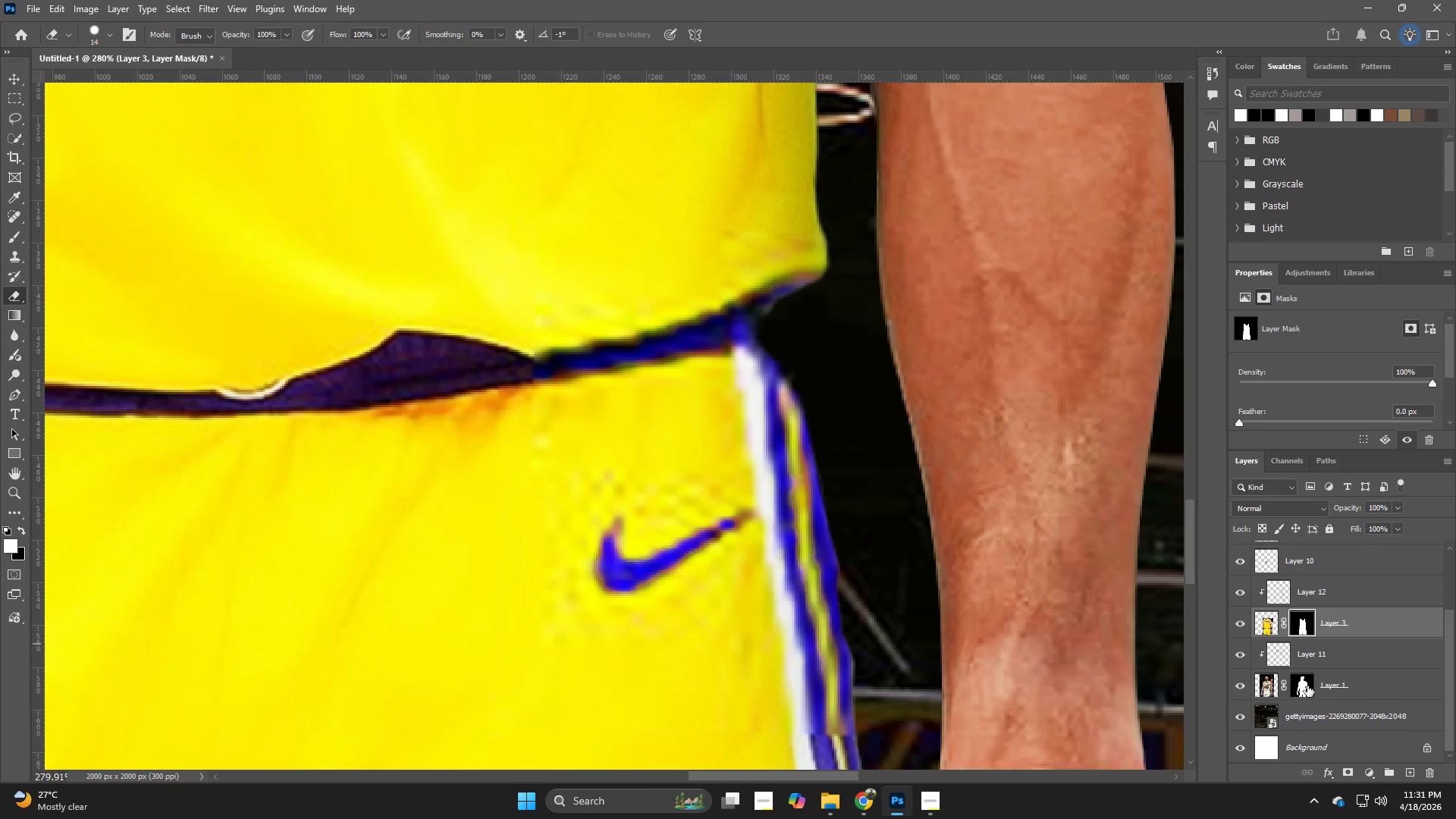 
left_click([1336, 691])
 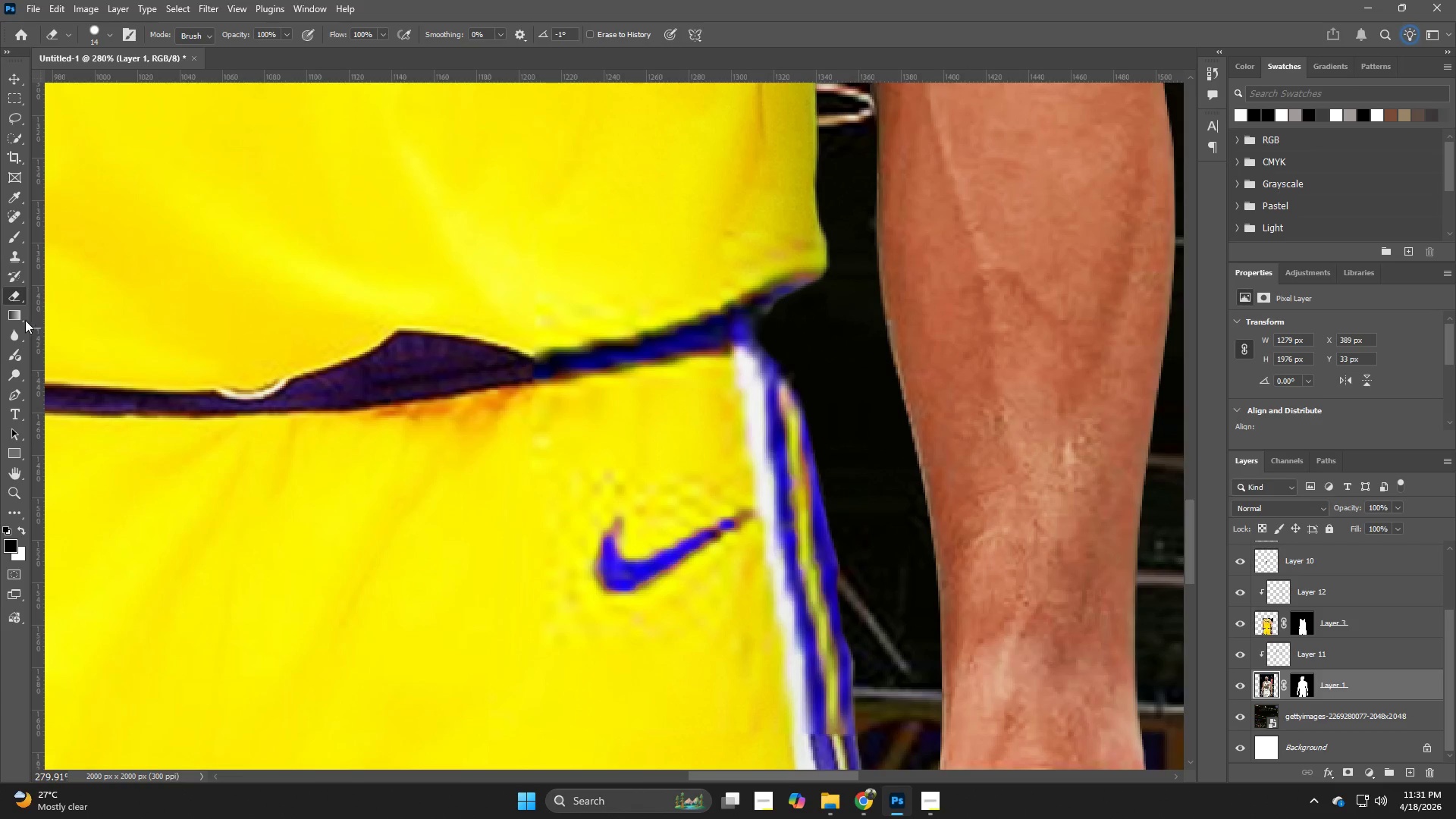 
left_click([12, 326])
 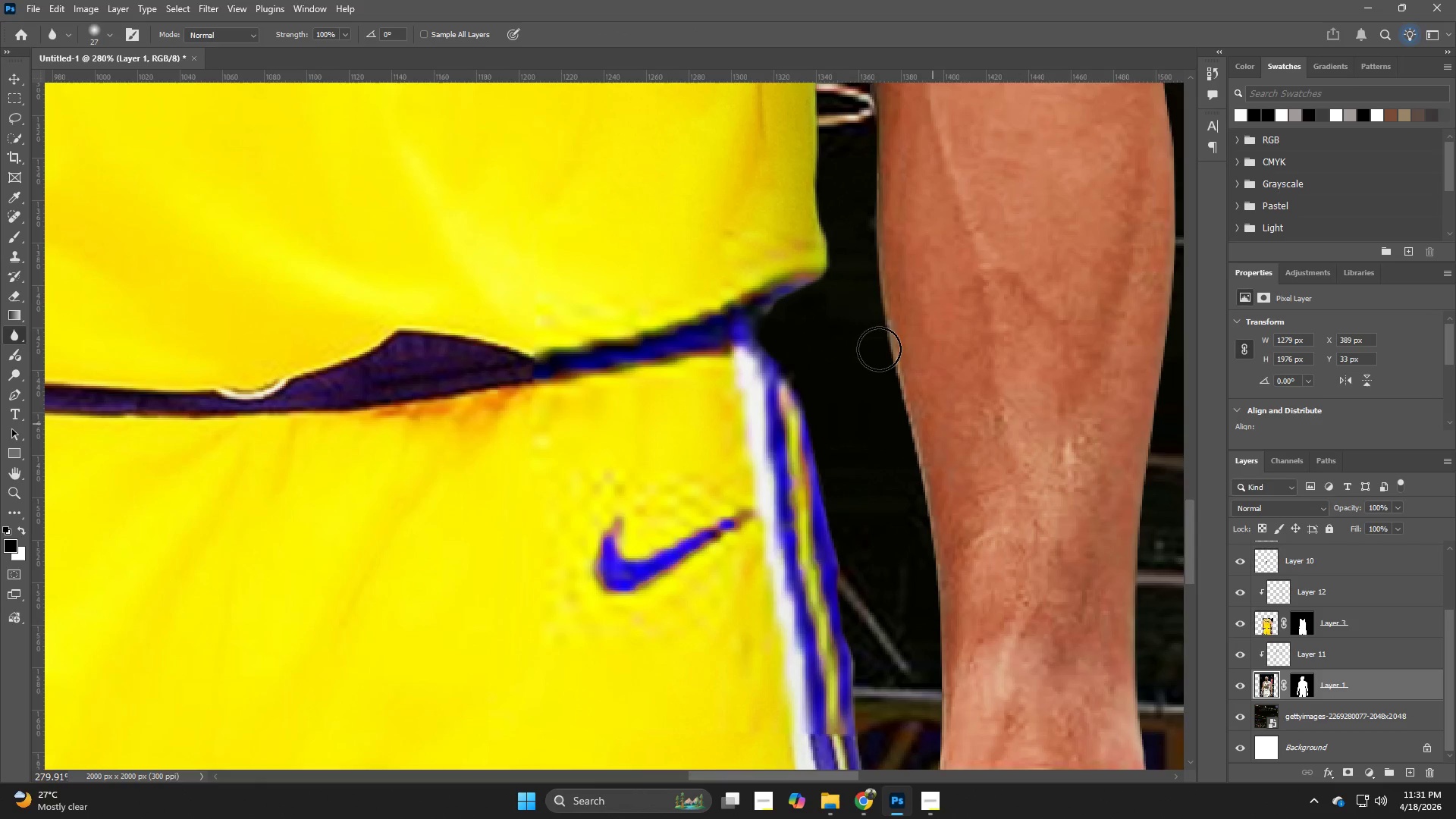 
left_click_drag(start_coordinate=[864, 287], to_coordinate=[849, 282])
 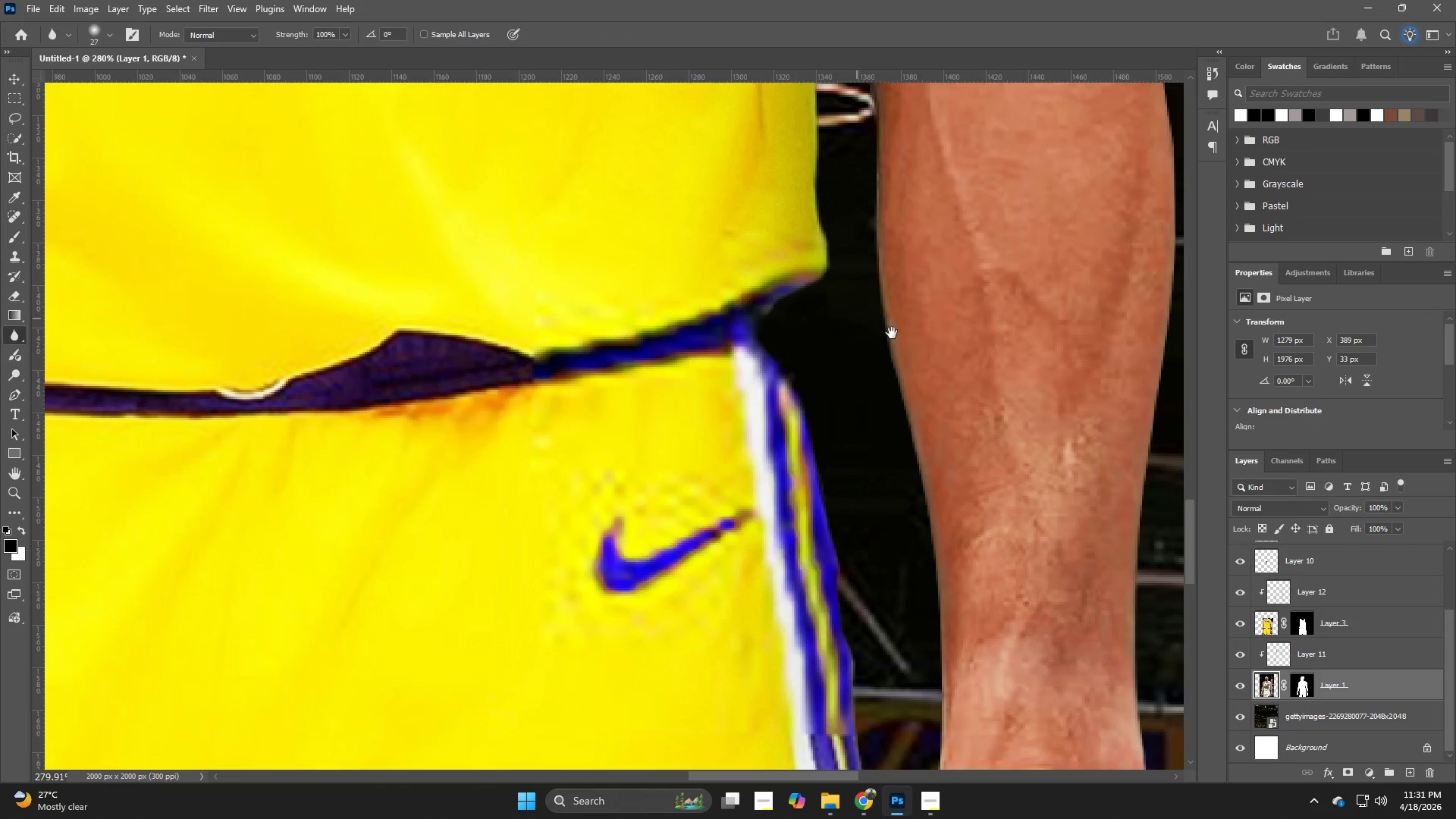 
hold_key(key=Space, duration=0.58)
 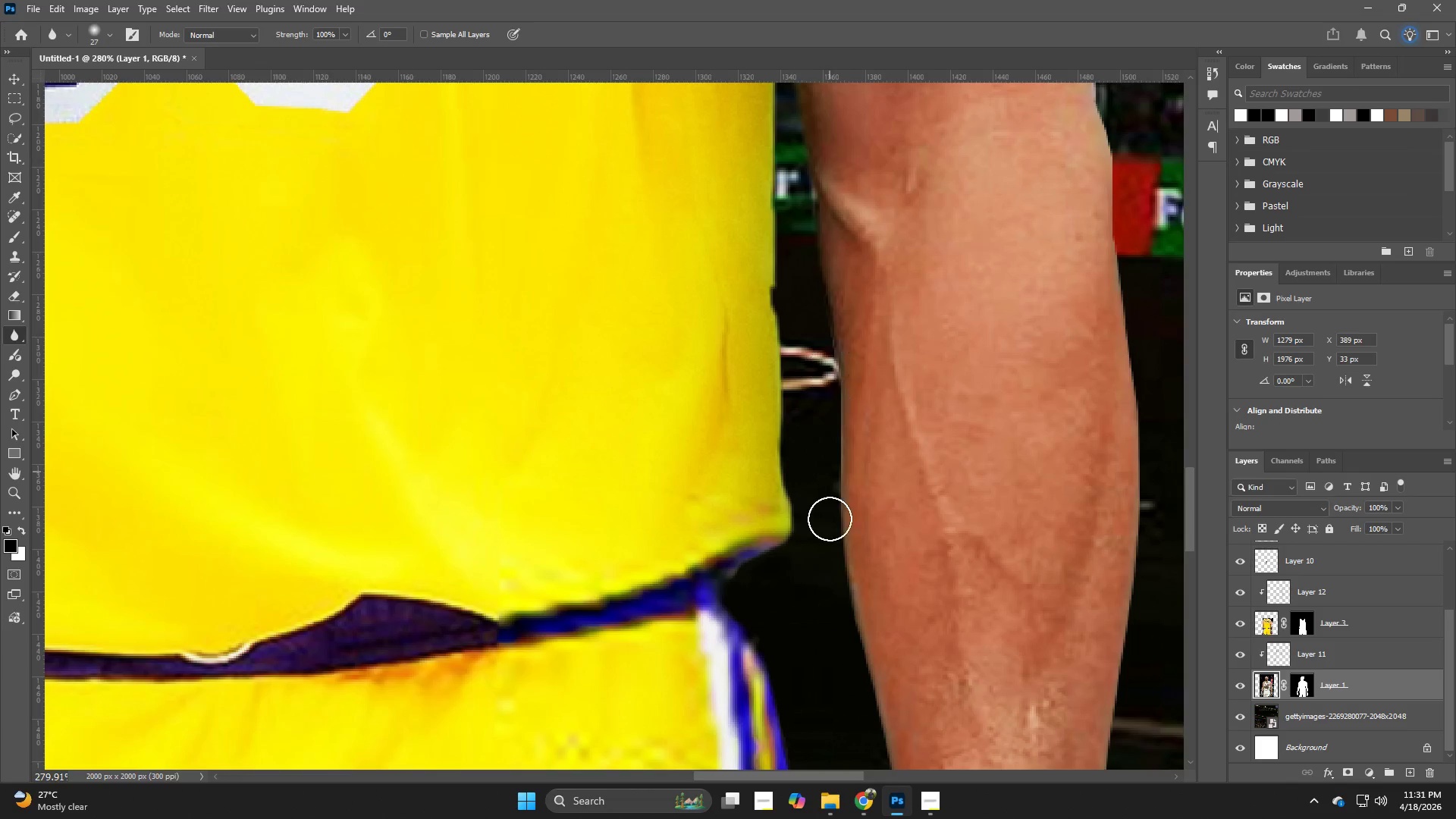 
left_click_drag(start_coordinate=[893, 335], to_coordinate=[857, 599])
 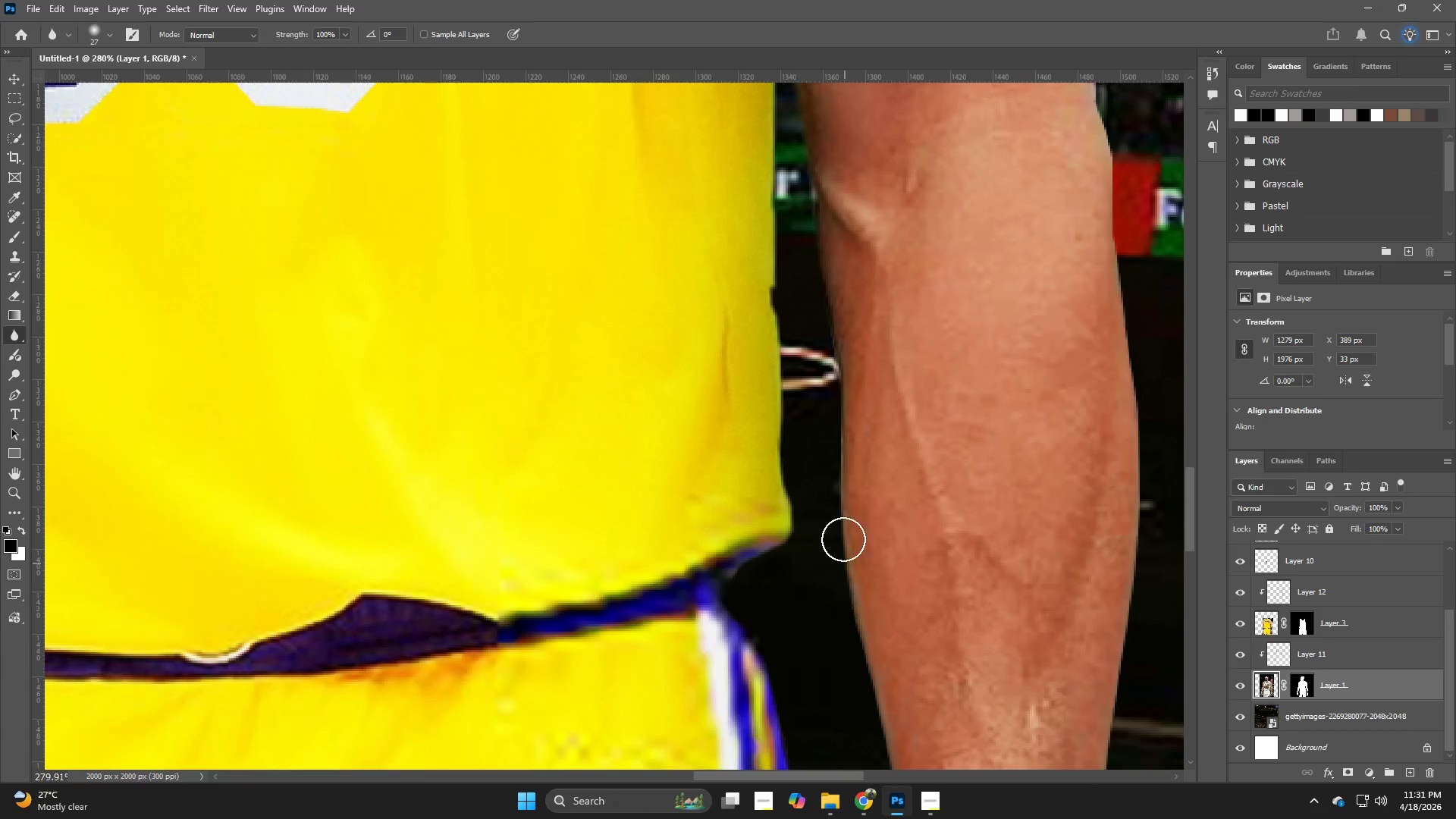 
left_click_drag(start_coordinate=[845, 547], to_coordinate=[792, 180])
 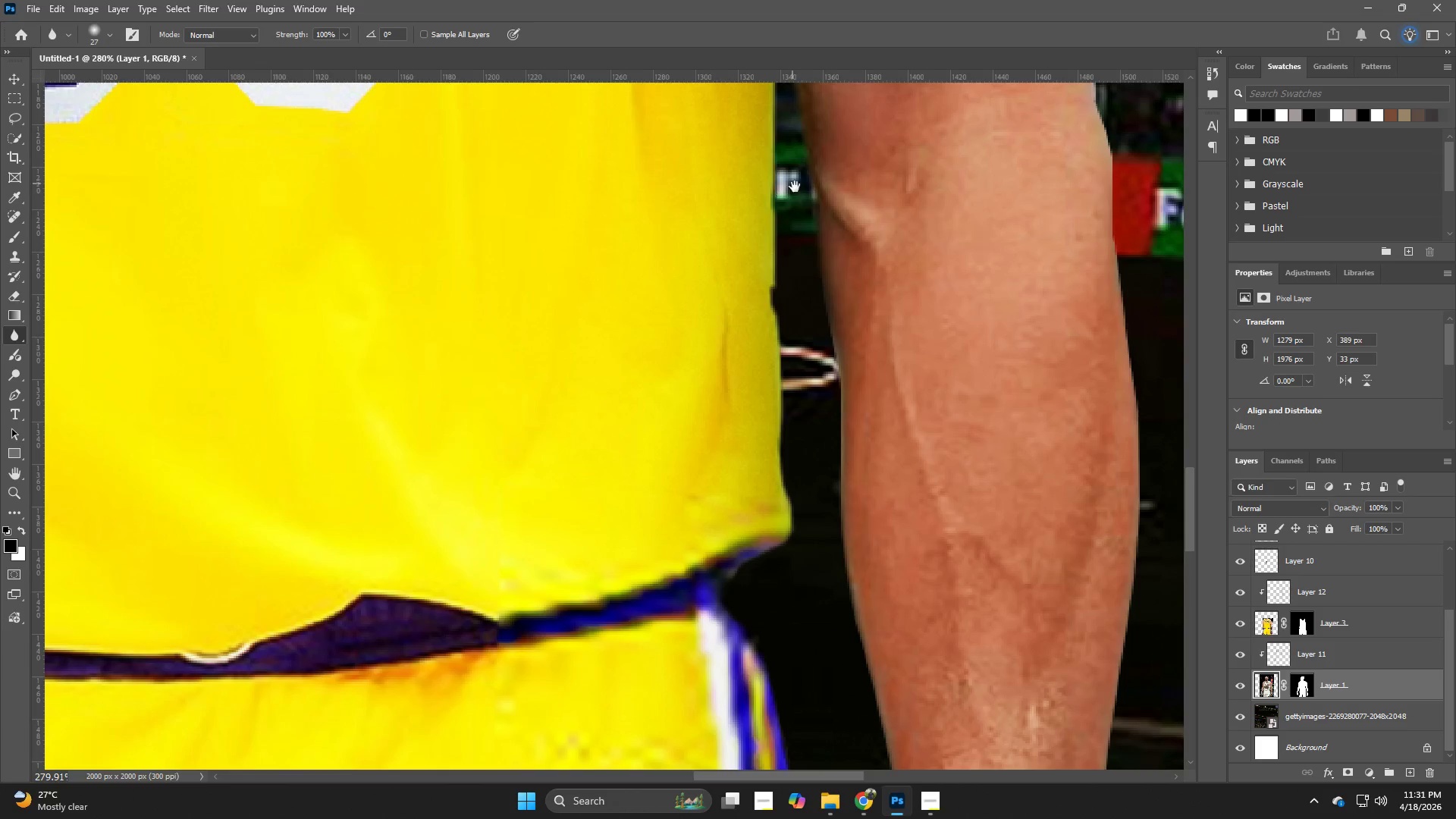 
hold_key(key=Space, duration=0.58)
 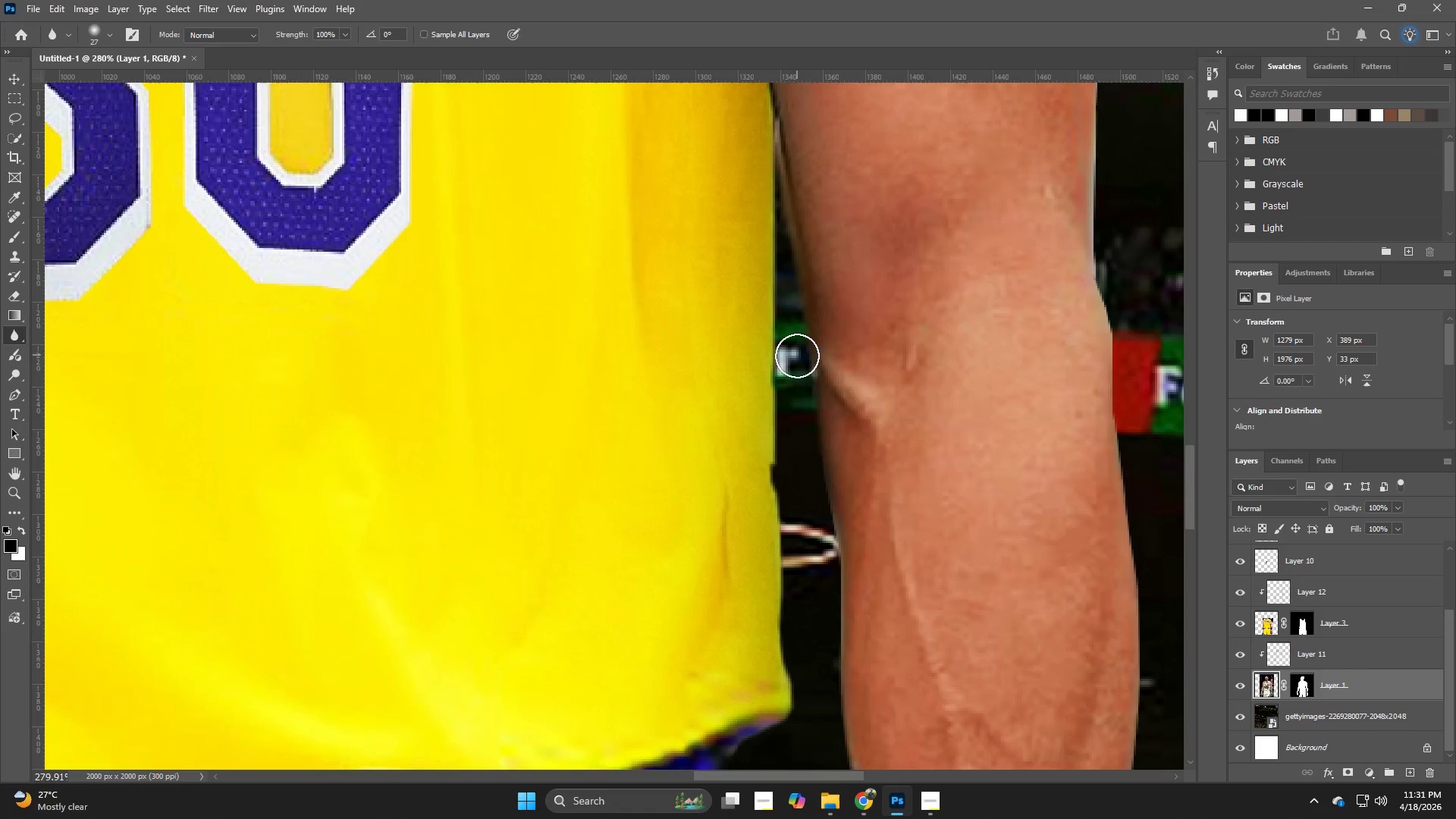 
left_click_drag(start_coordinate=[799, 240], to_coordinate=[799, 406])
 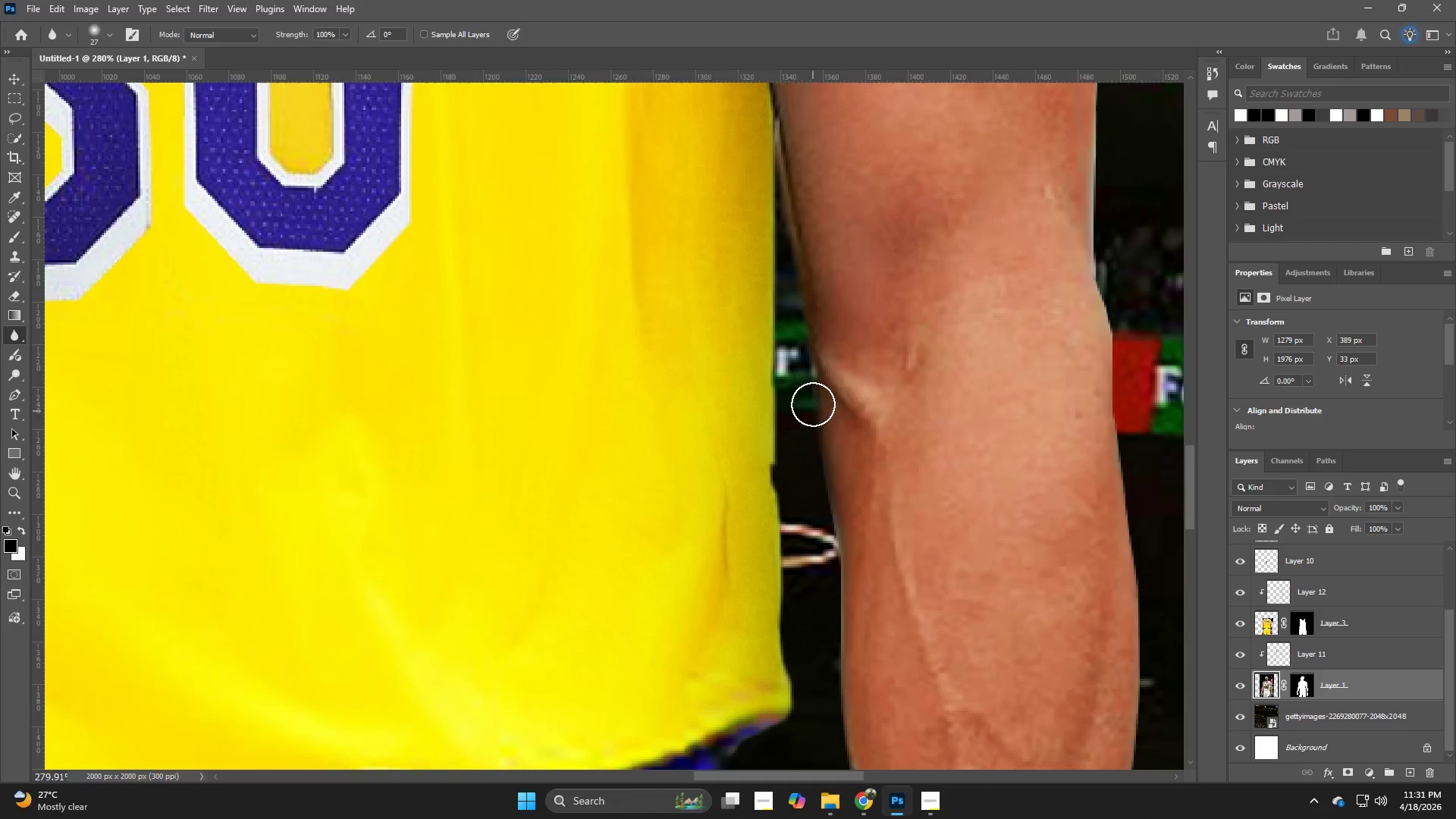 
left_click_drag(start_coordinate=[809, 379], to_coordinate=[777, 203])
 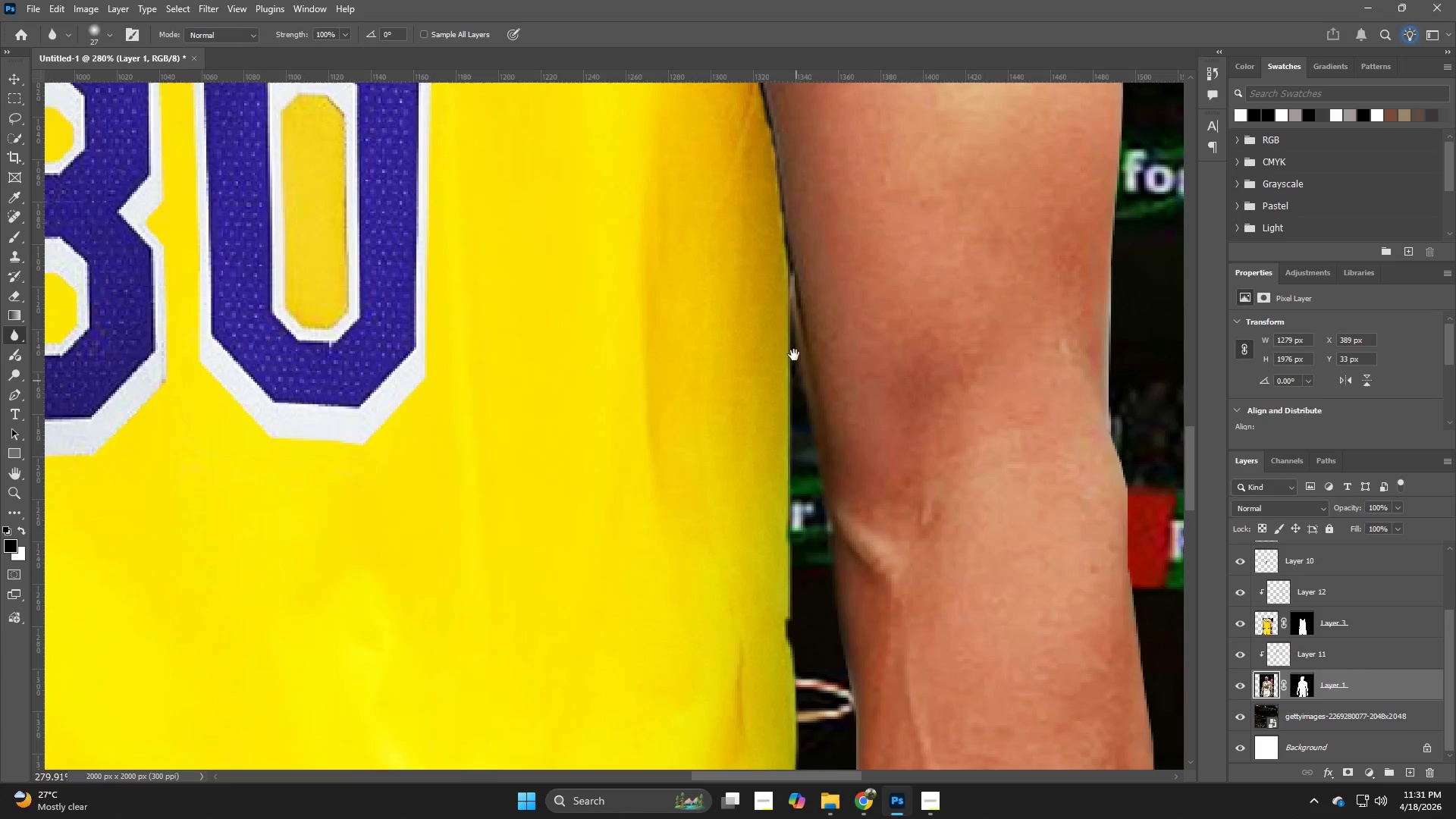 
hold_key(key=Space, duration=0.52)
 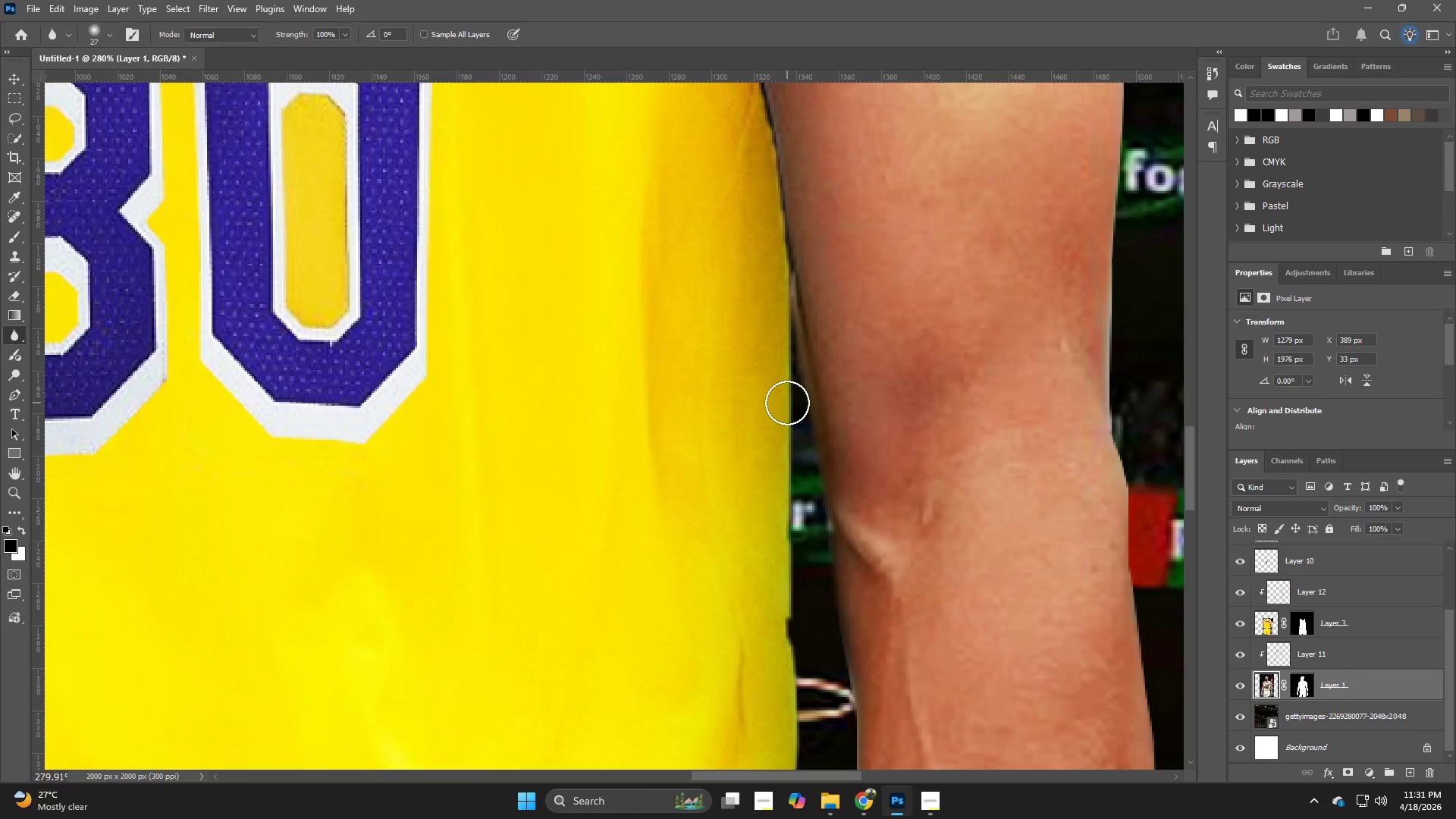 
left_click_drag(start_coordinate=[780, 227], to_coordinate=[796, 381])
 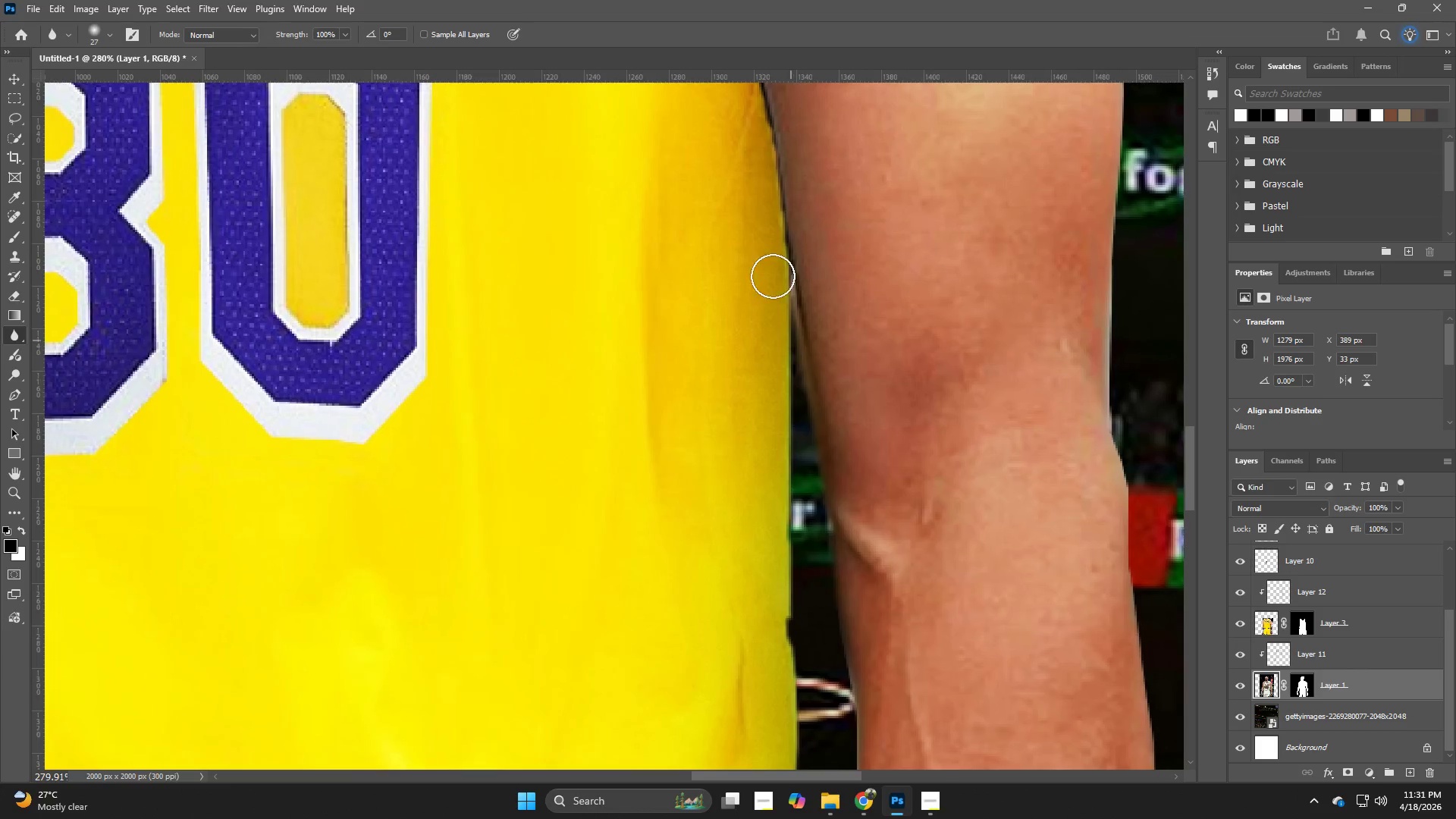 
left_click_drag(start_coordinate=[770, 256], to_coordinate=[787, 403])
 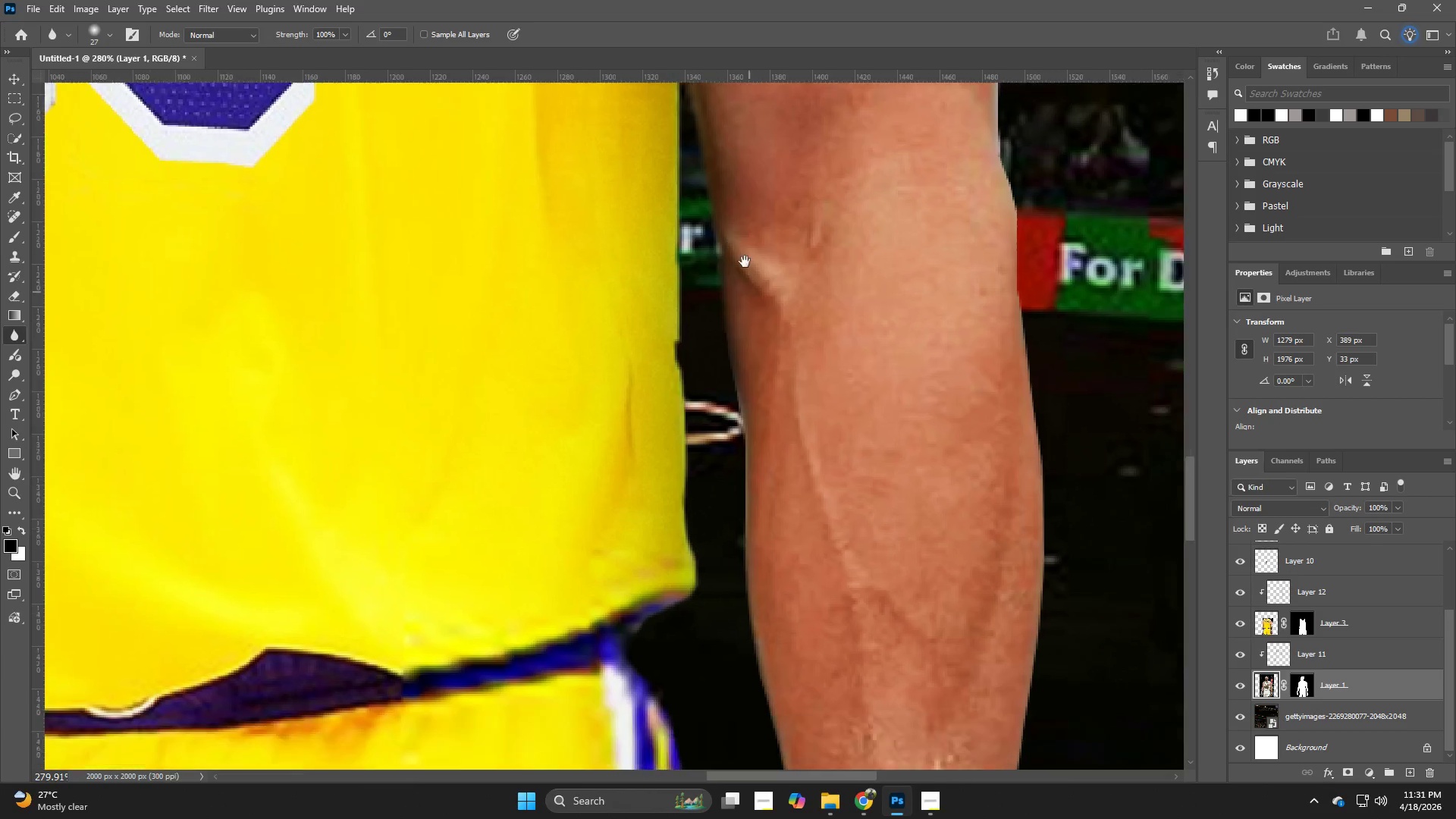 
hold_key(key=Space, duration=0.7)
 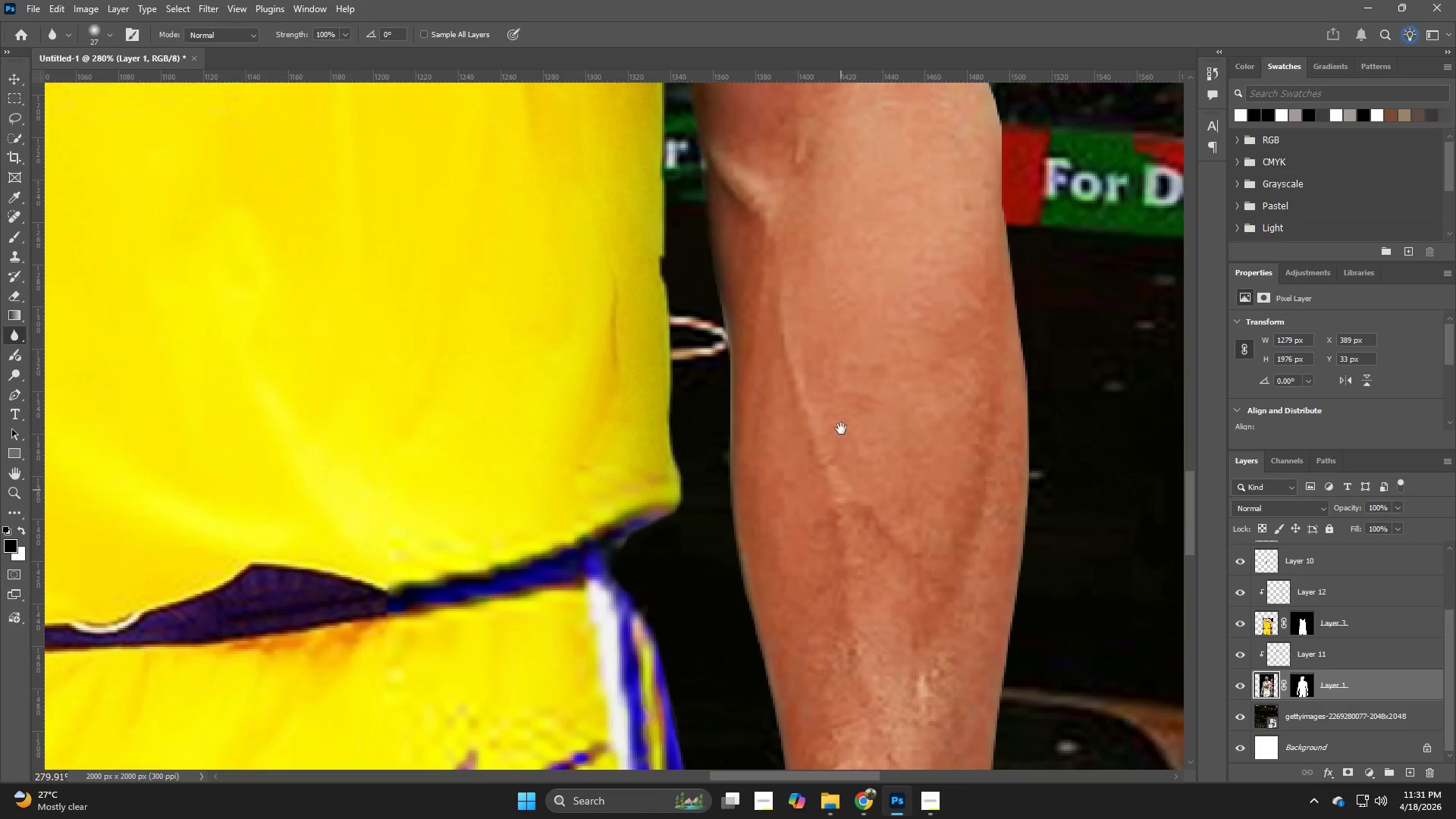 
left_click_drag(start_coordinate=[862, 580], to_coordinate=[742, 256])
 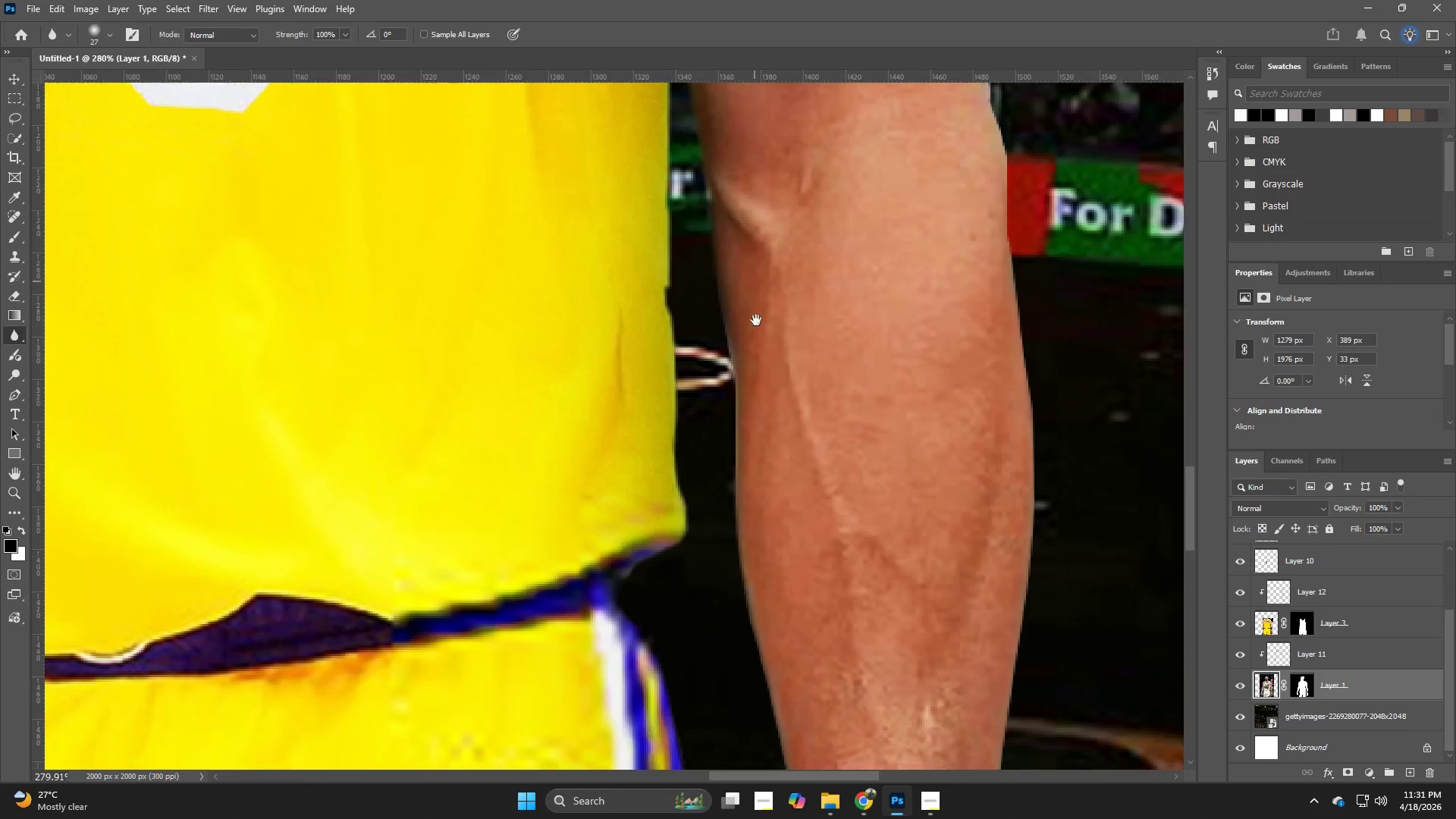 
hold_key(key=Space, duration=0.86)
 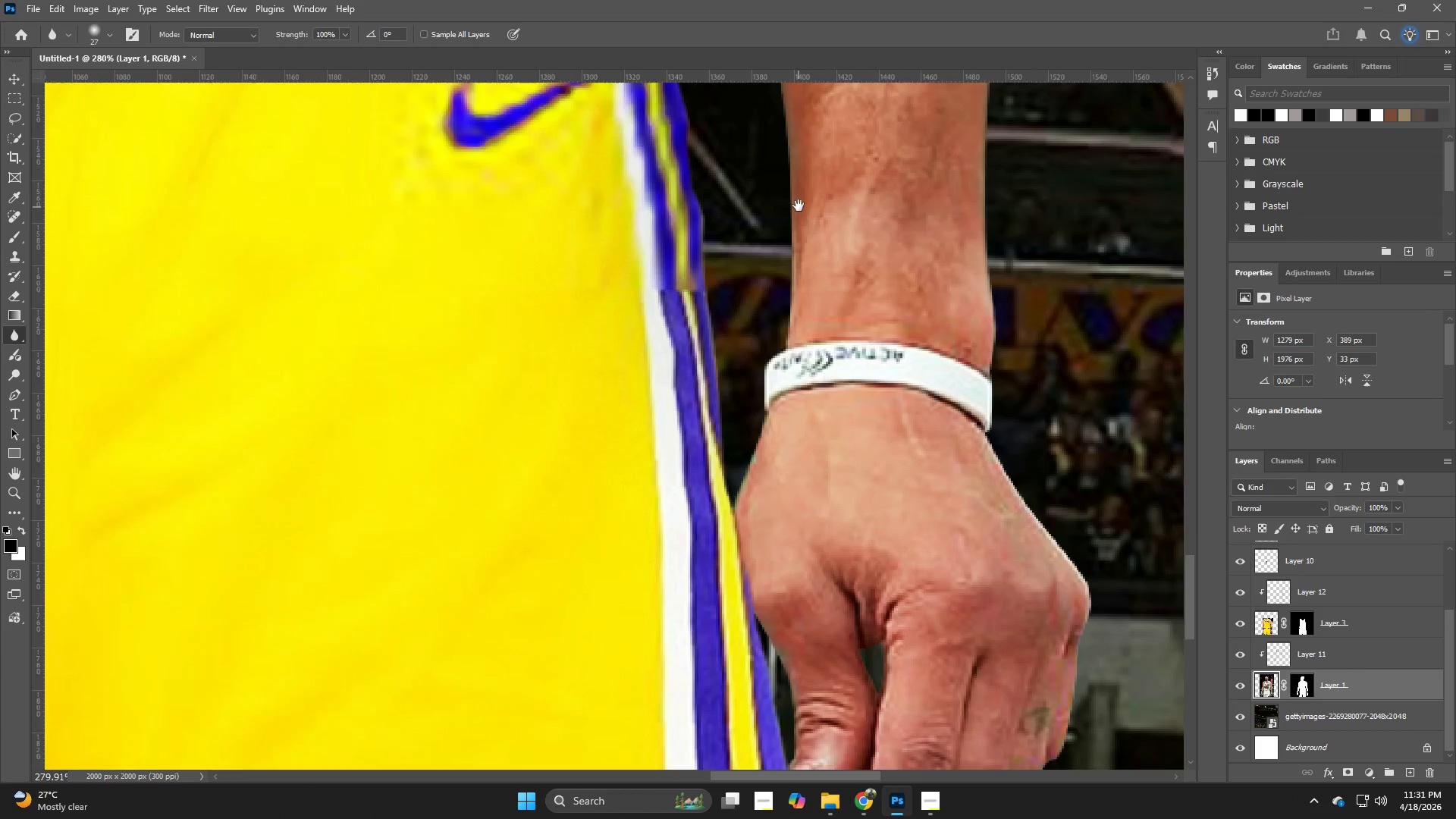 
left_click_drag(start_coordinate=[838, 499], to_coordinate=[836, 190])
 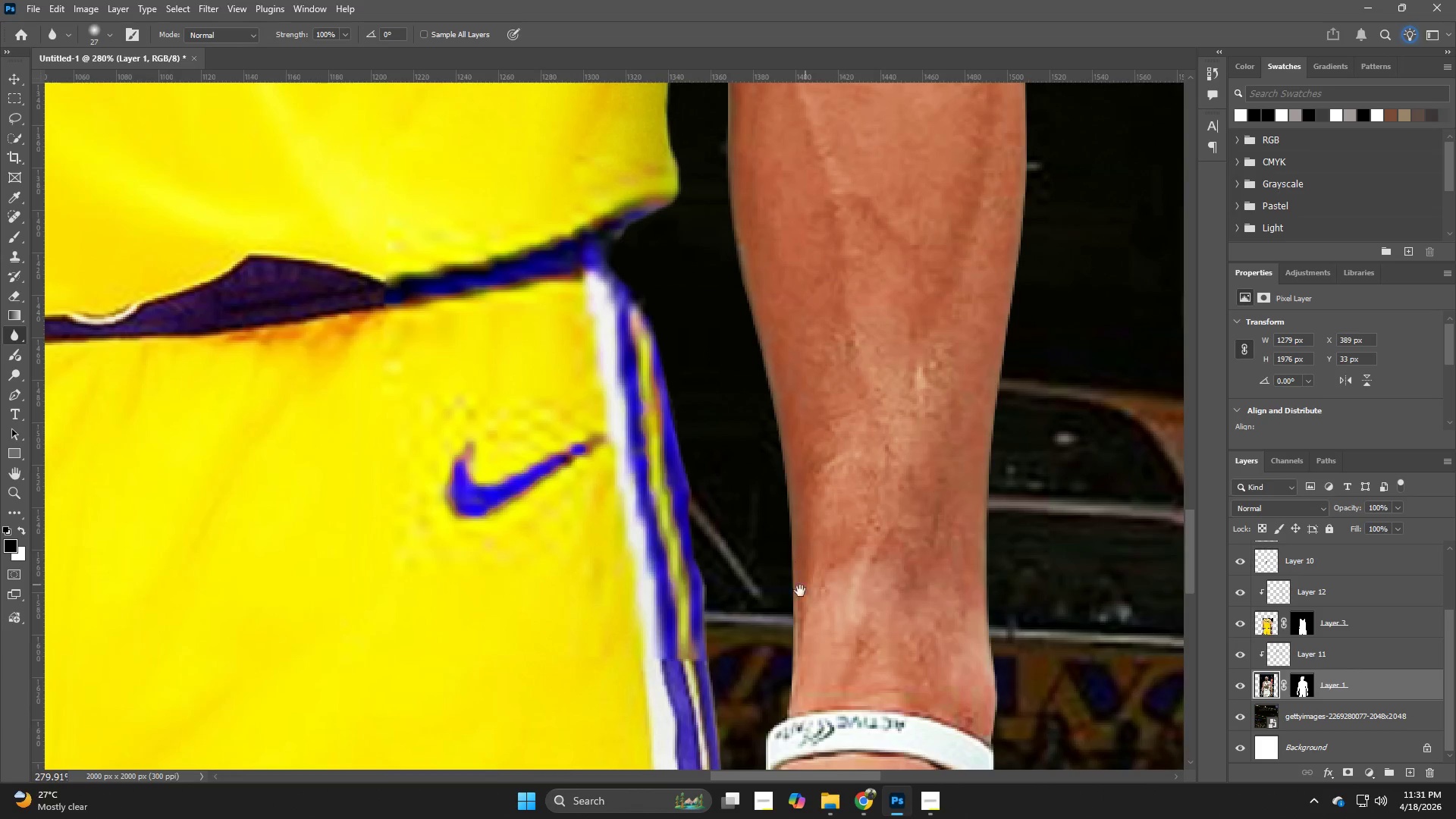 
hold_key(key=Space, duration=0.53)
 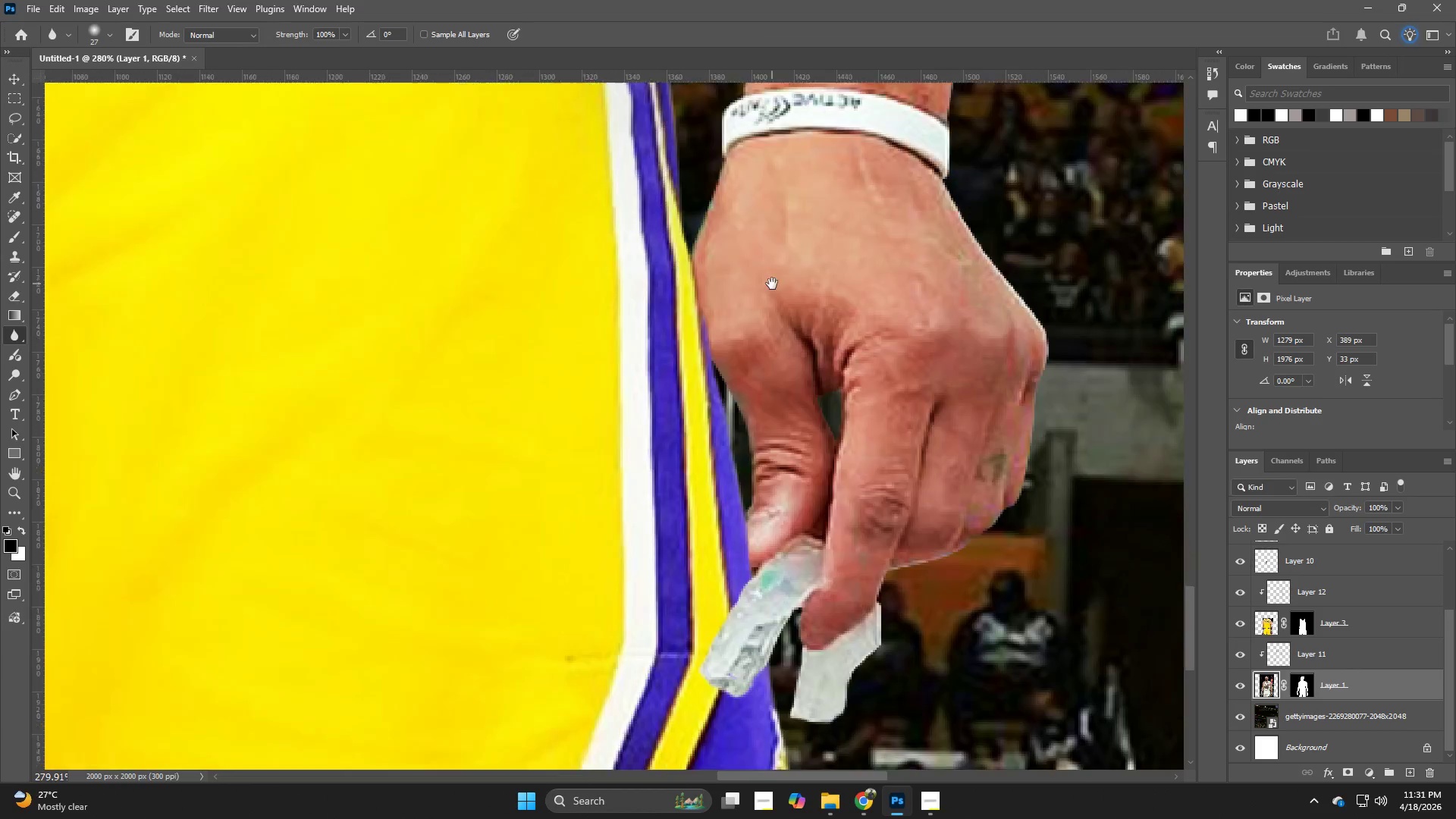 
left_click_drag(start_coordinate=[800, 591], to_coordinate=[799, 206])
 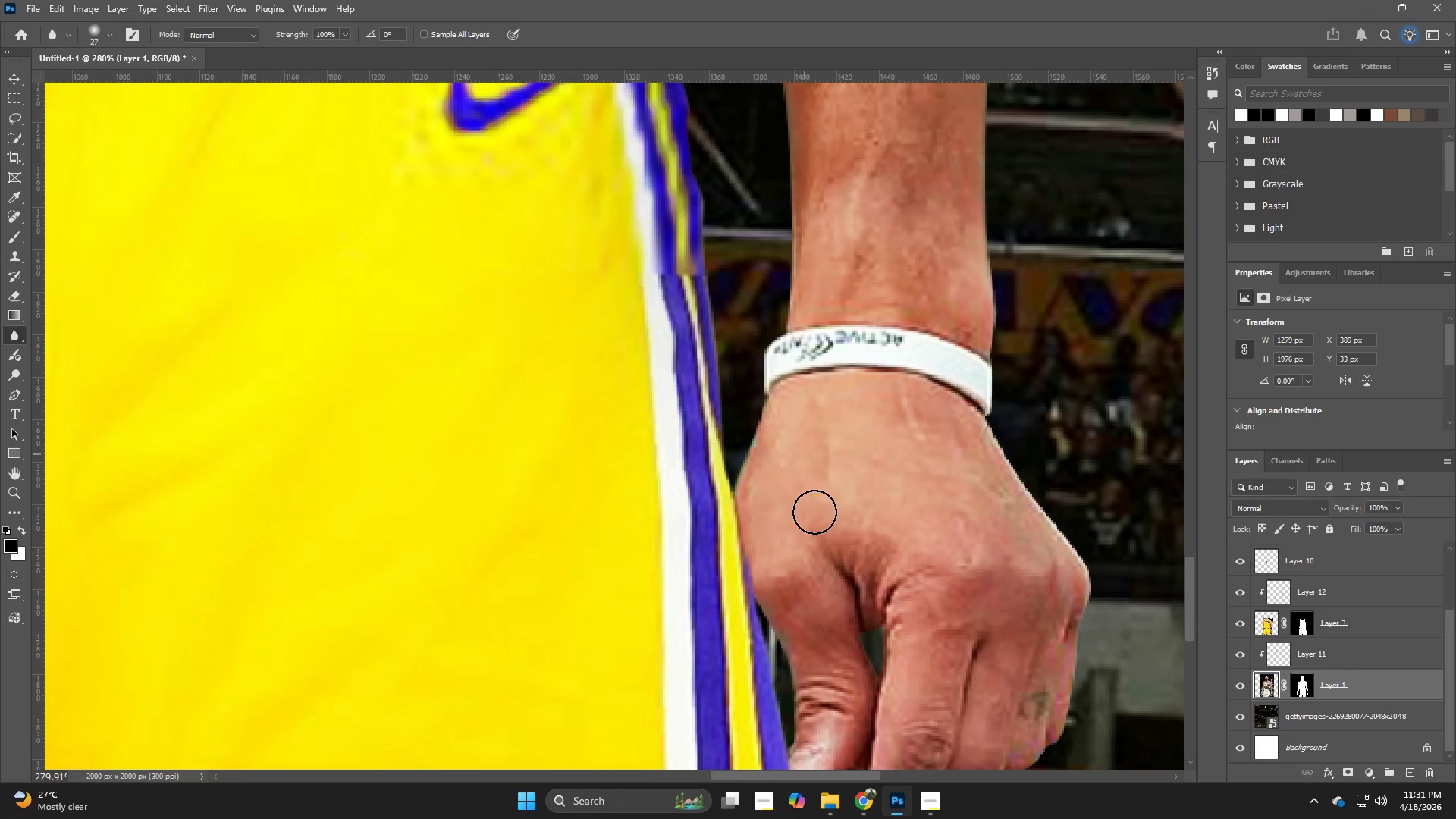 
hold_key(key=Space, duration=0.64)
 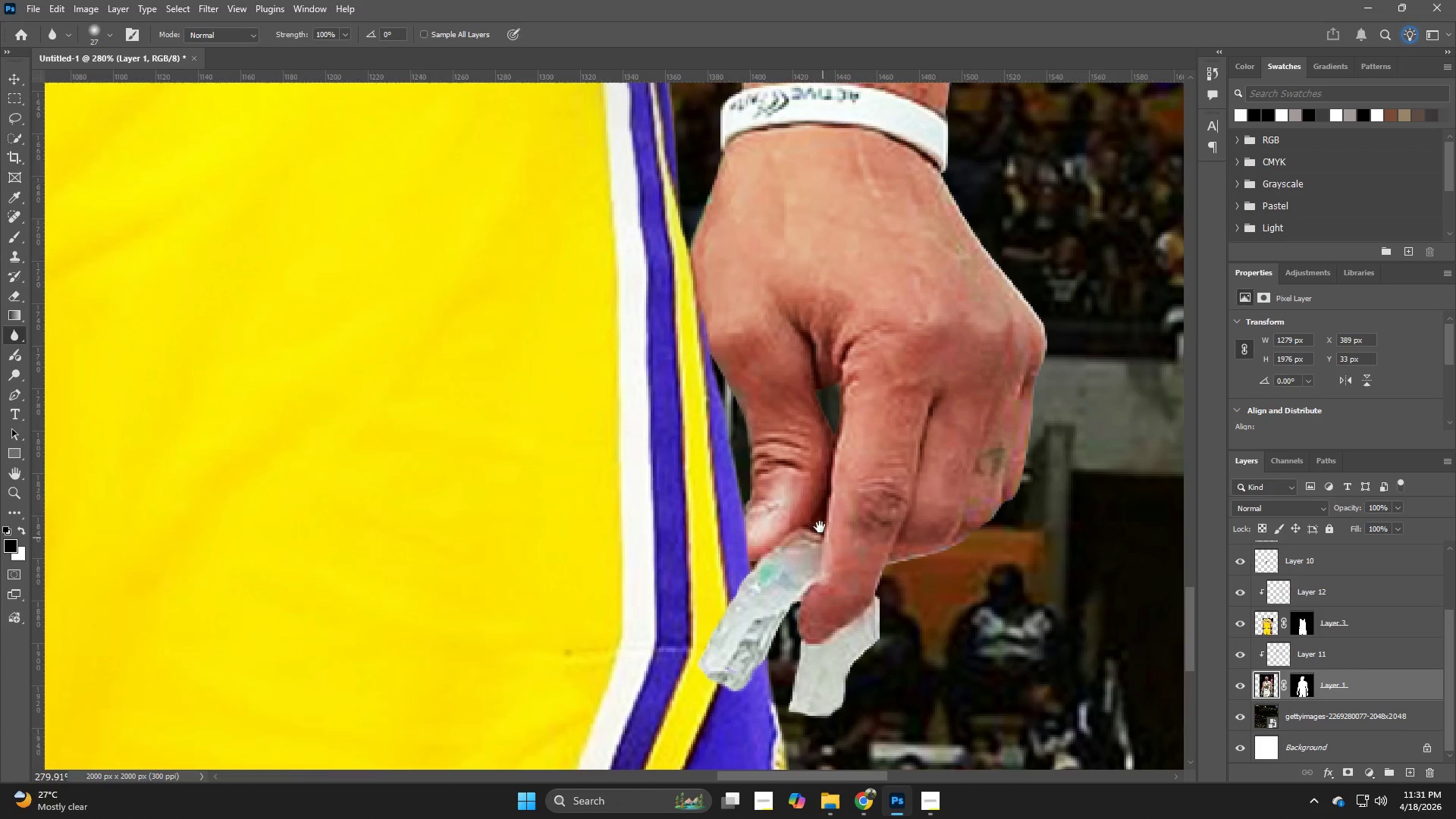 
left_click_drag(start_coordinate=[814, 527], to_coordinate=[771, 283])
 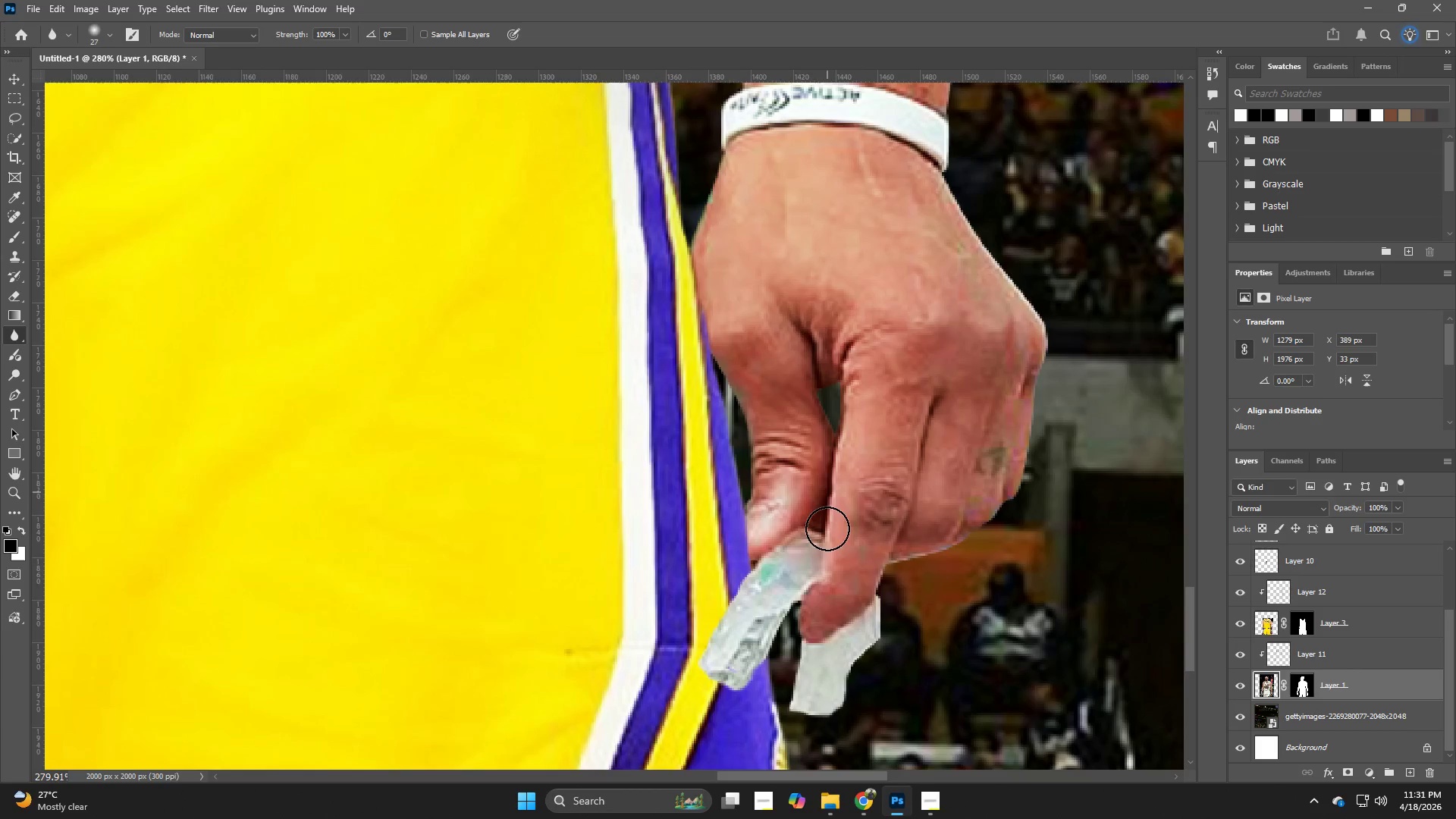 
hold_key(key=Space, duration=1.03)
 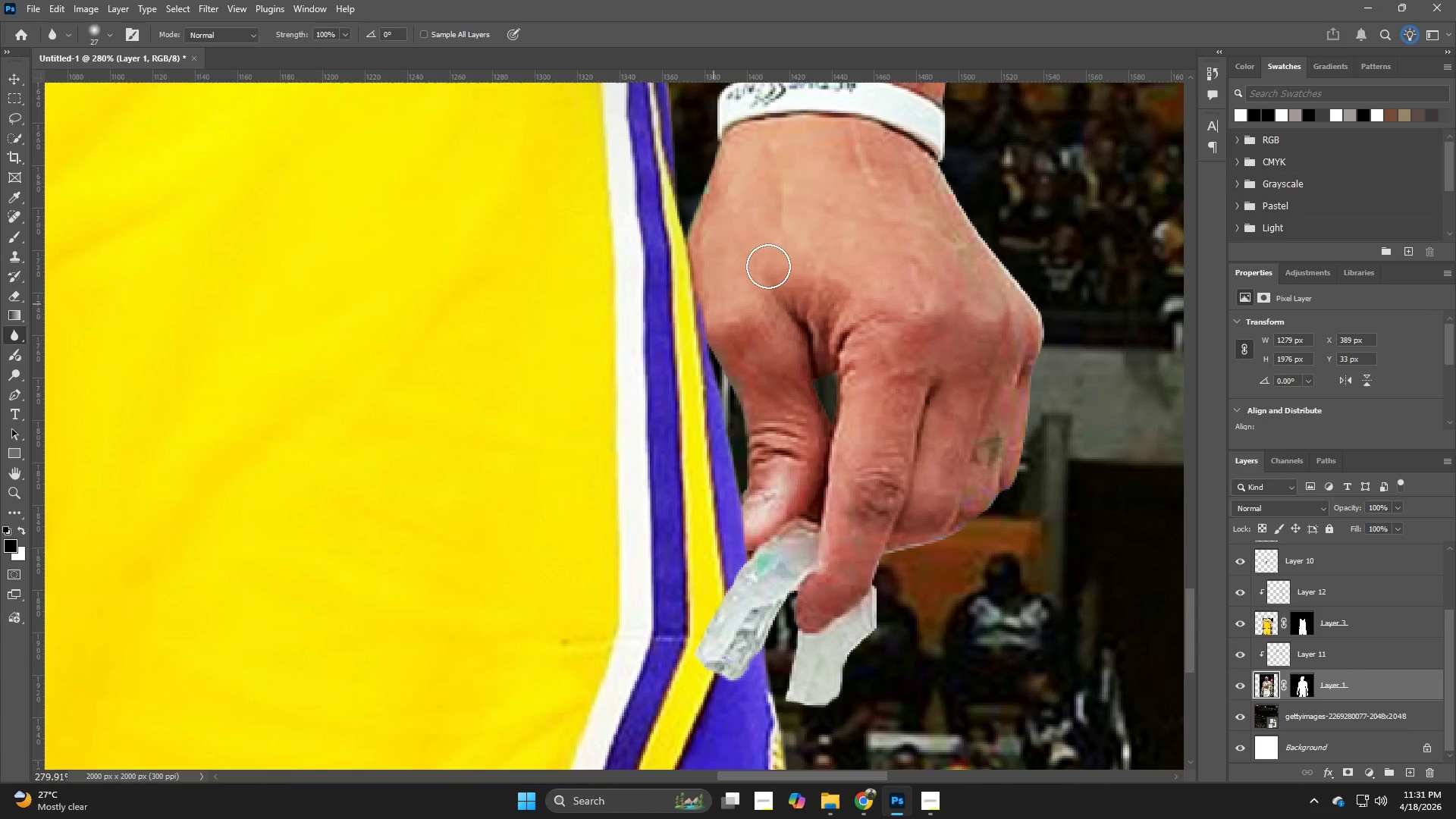 
left_click_drag(start_coordinate=[824, 537], to_coordinate=[820, 527])
 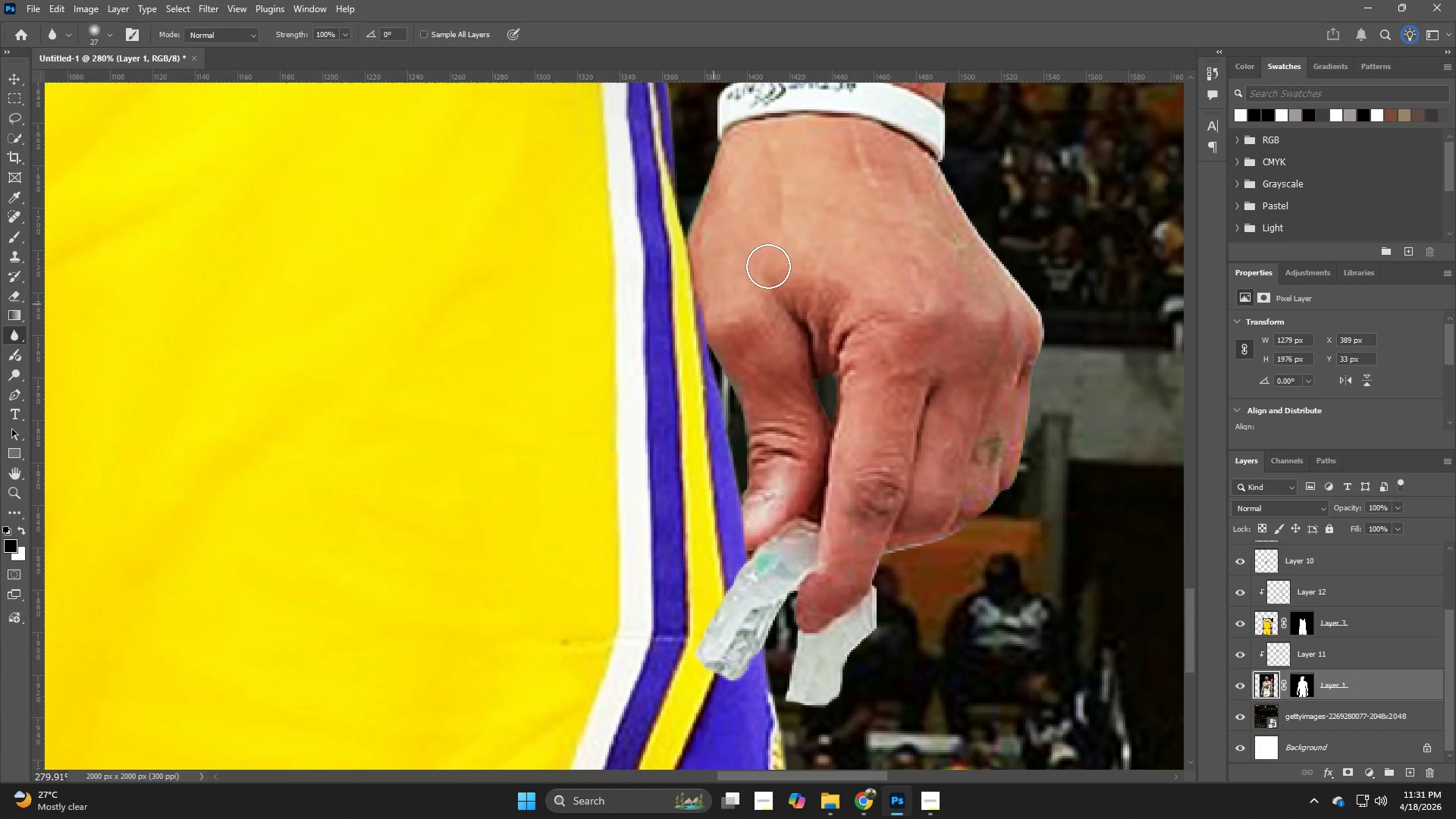 
hold_key(key=Z, duration=0.42)
 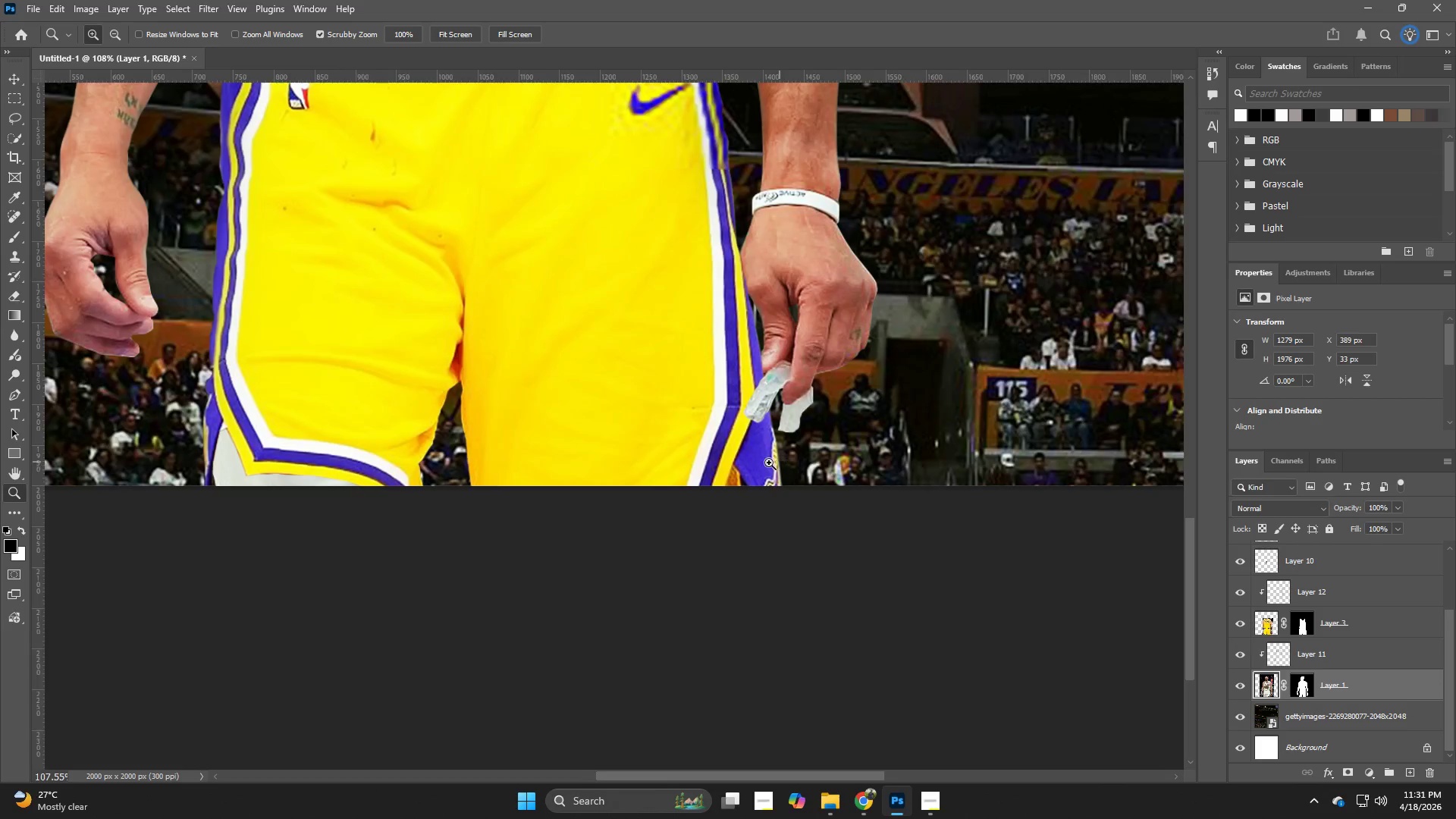 
left_click_drag(start_coordinate=[774, 262], to_coordinate=[708, 292])
 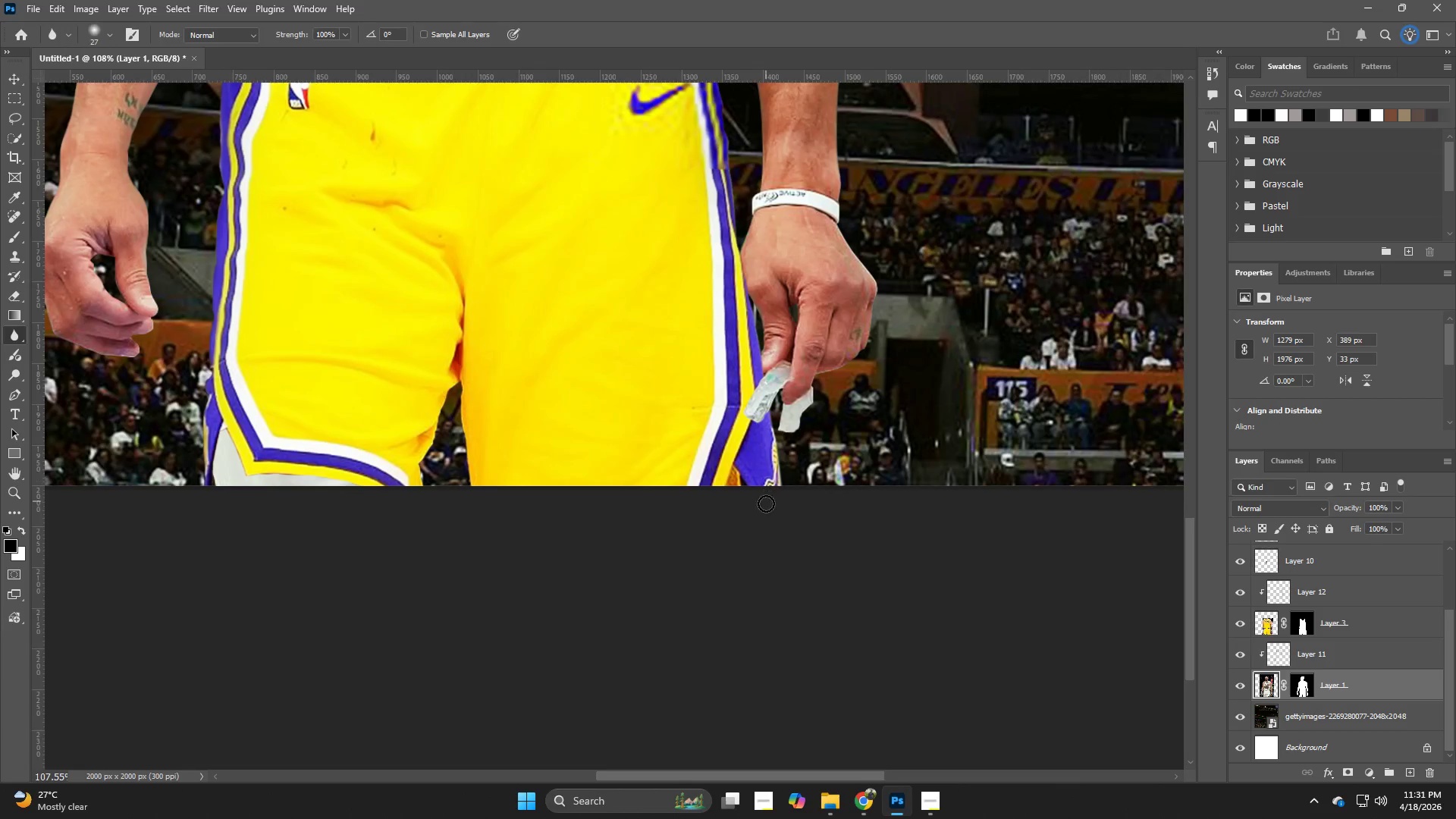 
hold_key(key=Z, duration=0.39)
 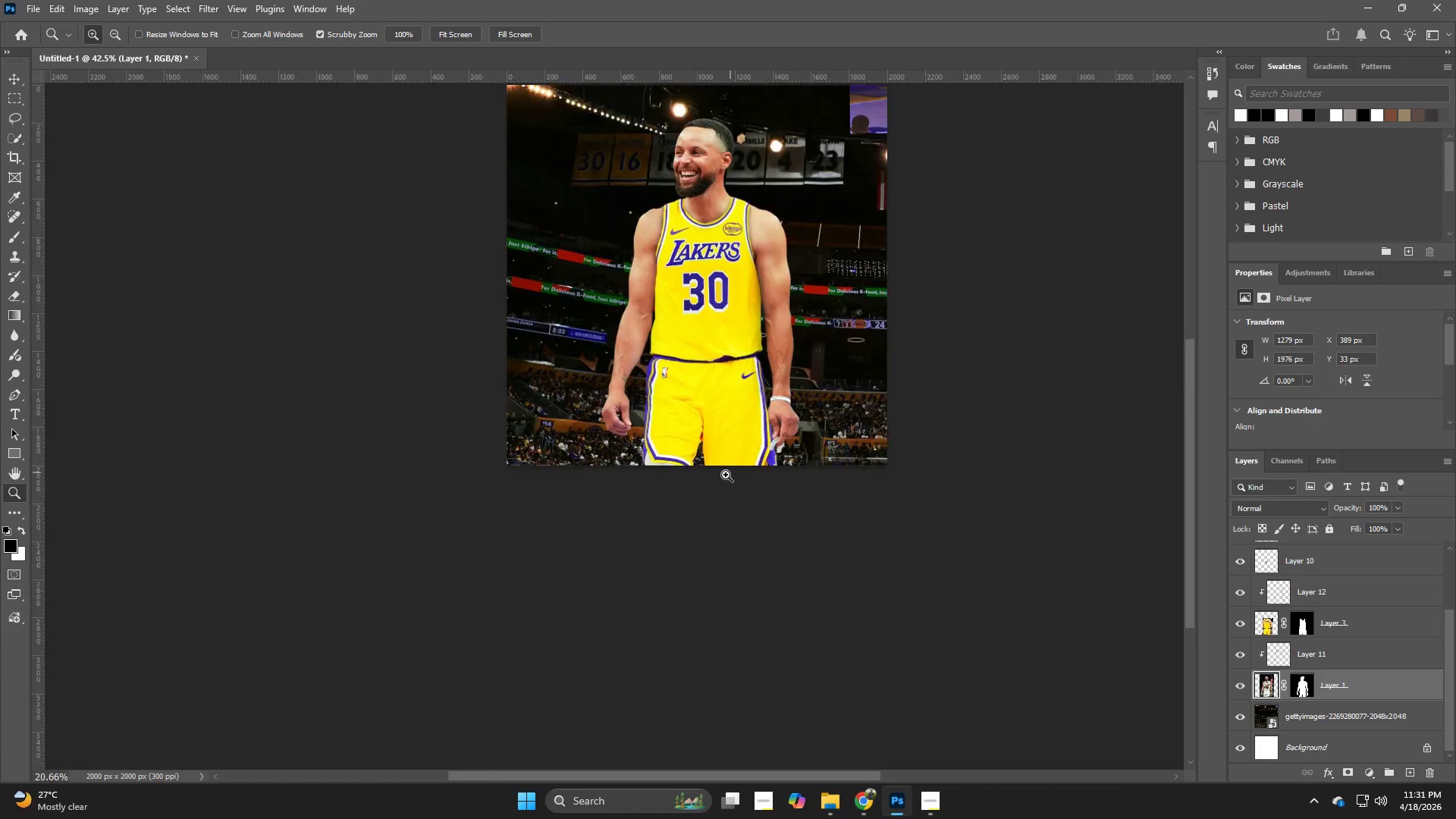 
left_click_drag(start_coordinate=[779, 462], to_coordinate=[718, 485])
 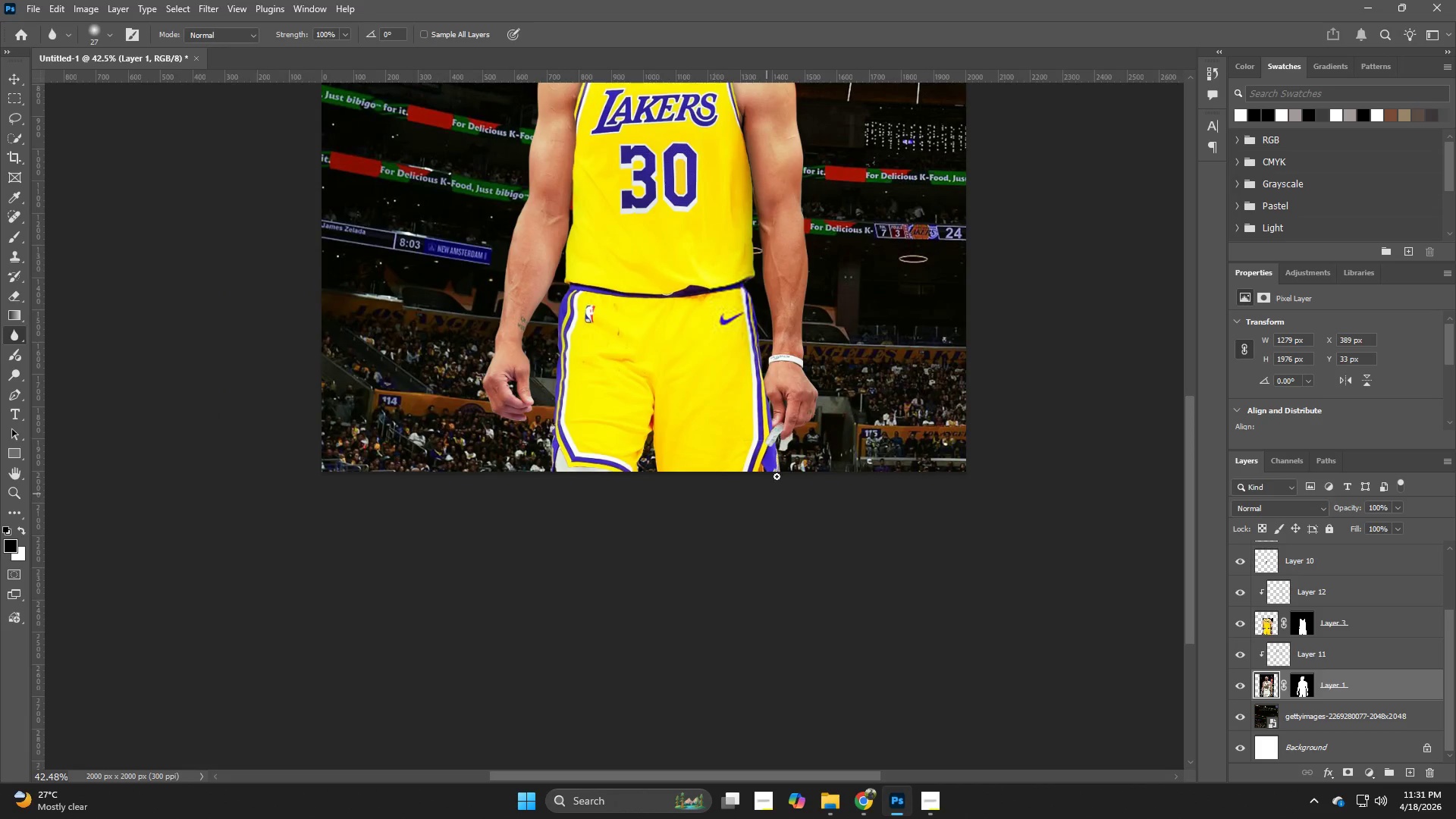 
hold_key(key=Z, duration=0.34)
 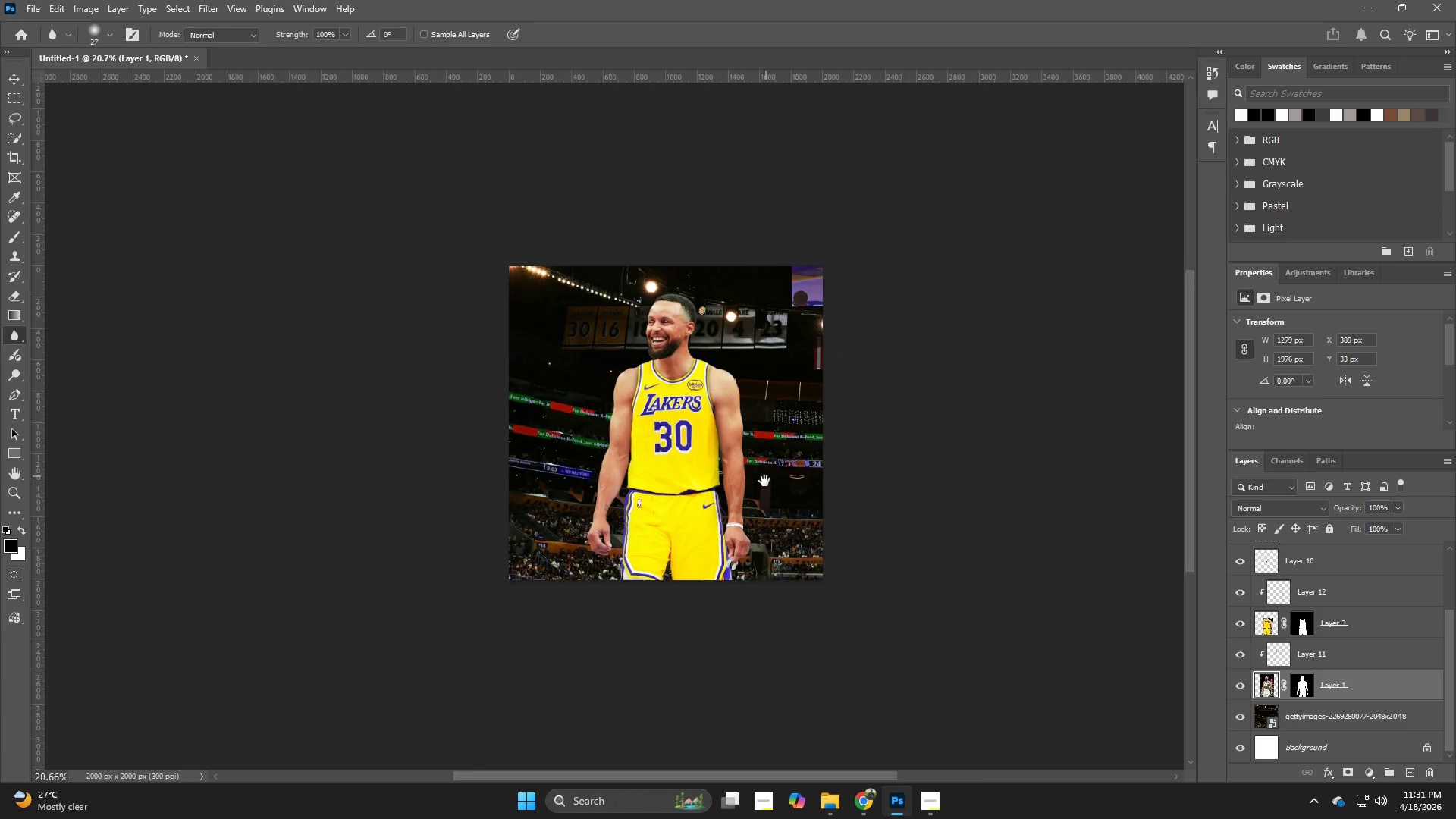 
left_click_drag(start_coordinate=[774, 458], to_coordinate=[726, 475])
 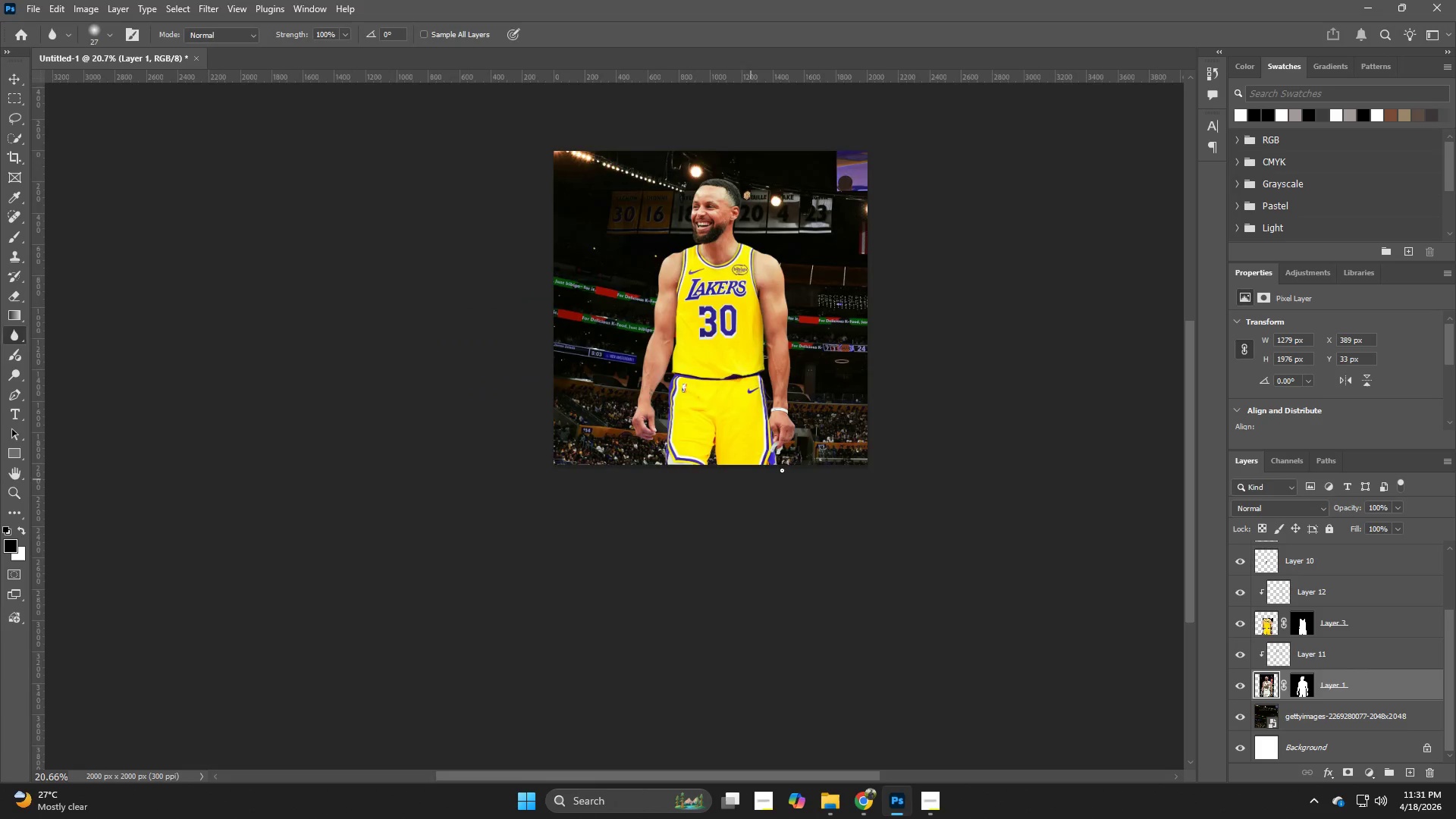 
hold_key(key=Space, duration=0.64)
 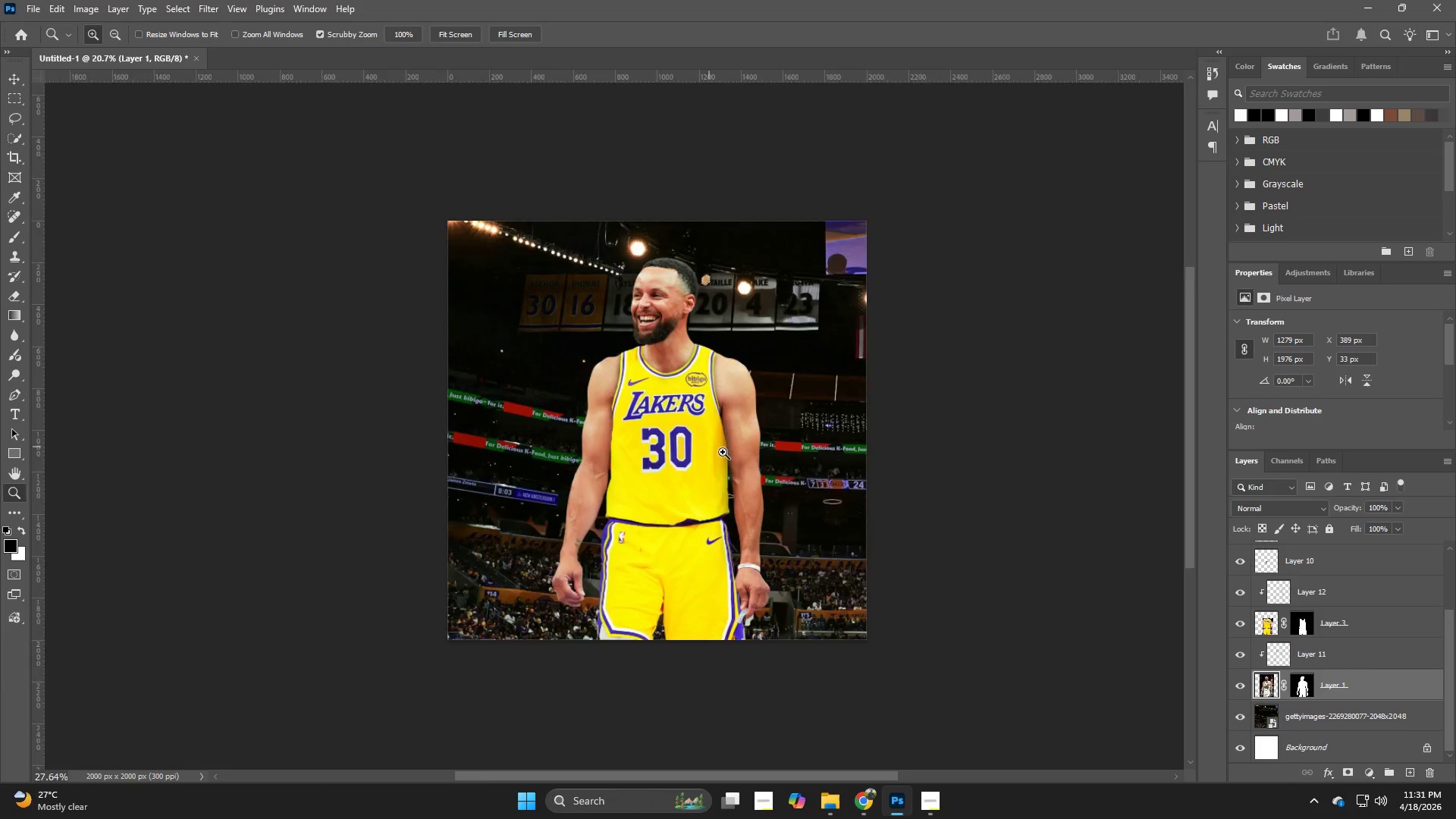 
left_click_drag(start_coordinate=[811, 357], to_coordinate=[764, 481])
 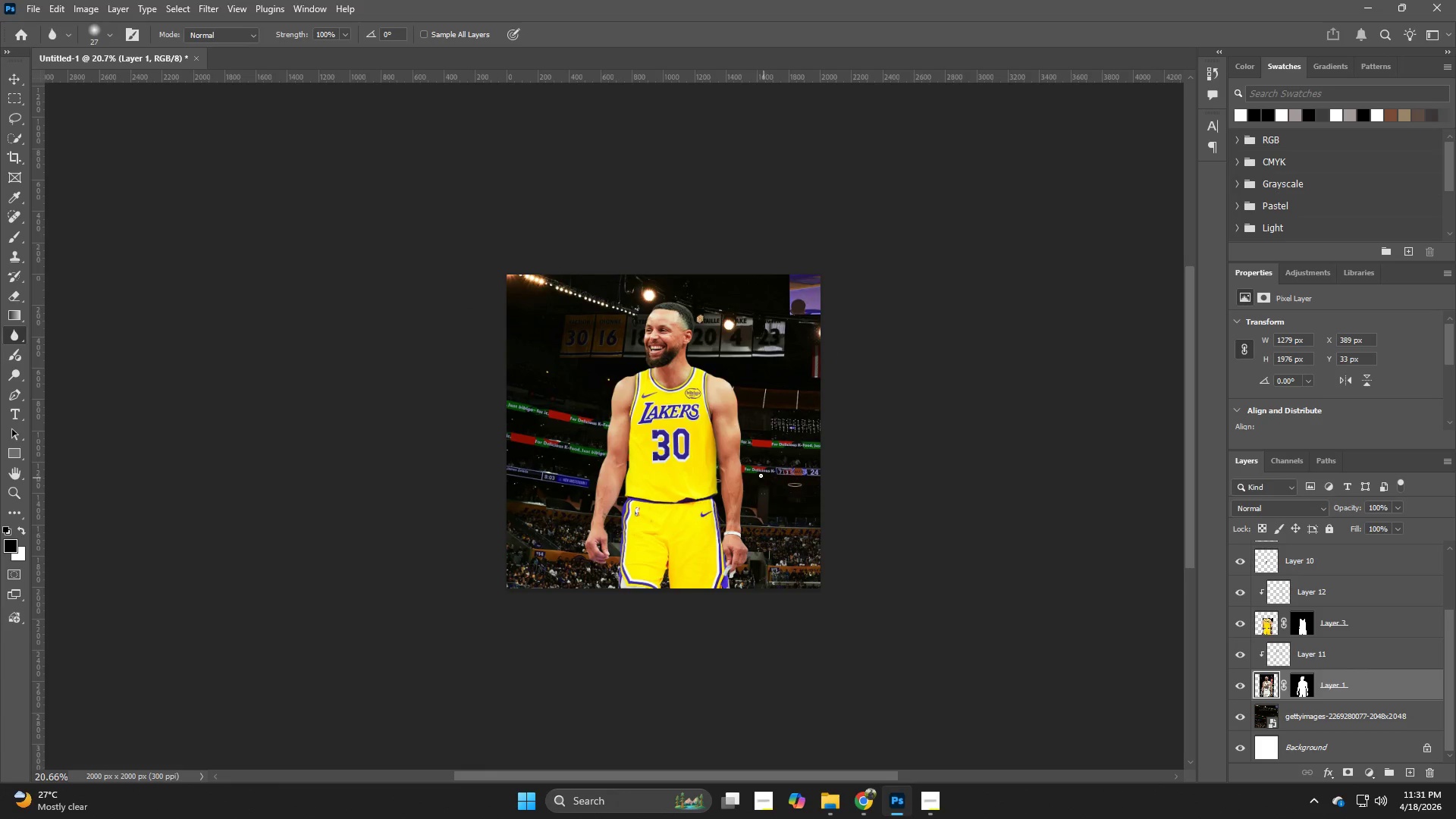 
hold_key(key=Space, duration=17.92)
 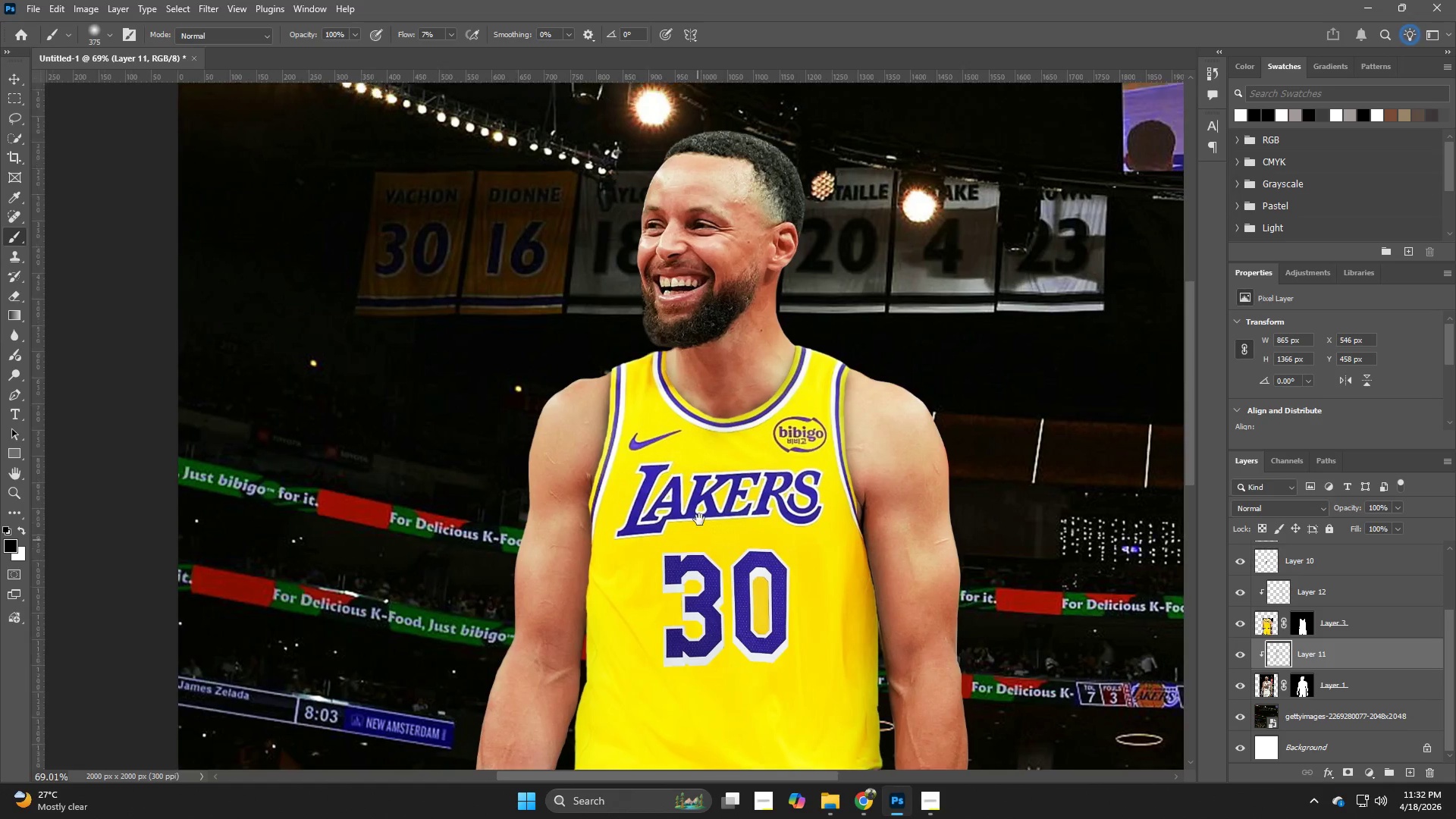 
hold_key(key=Z, duration=1.5)
 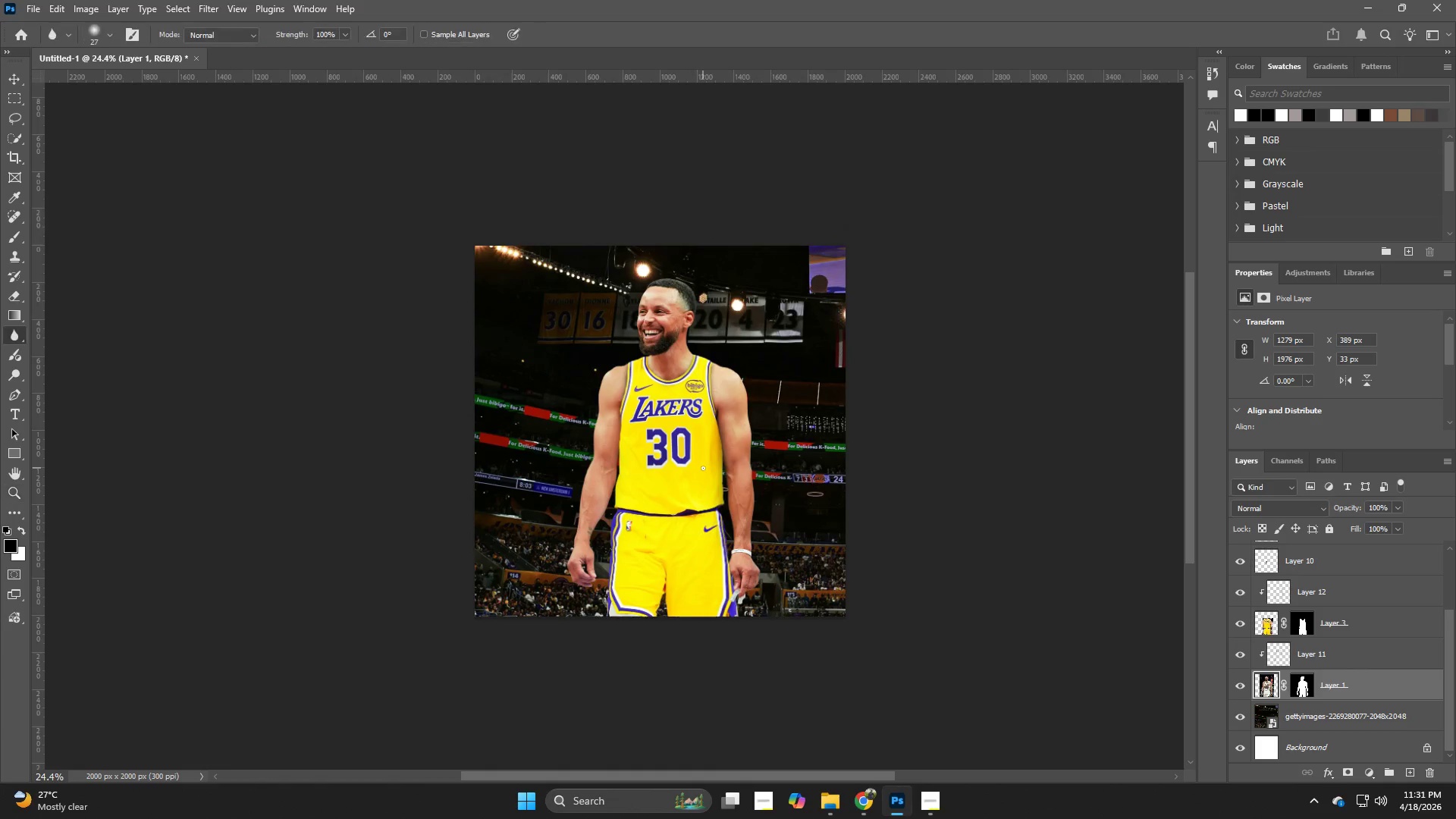 
left_click_drag(start_coordinate=[682, 433], to_coordinate=[702, 468])
 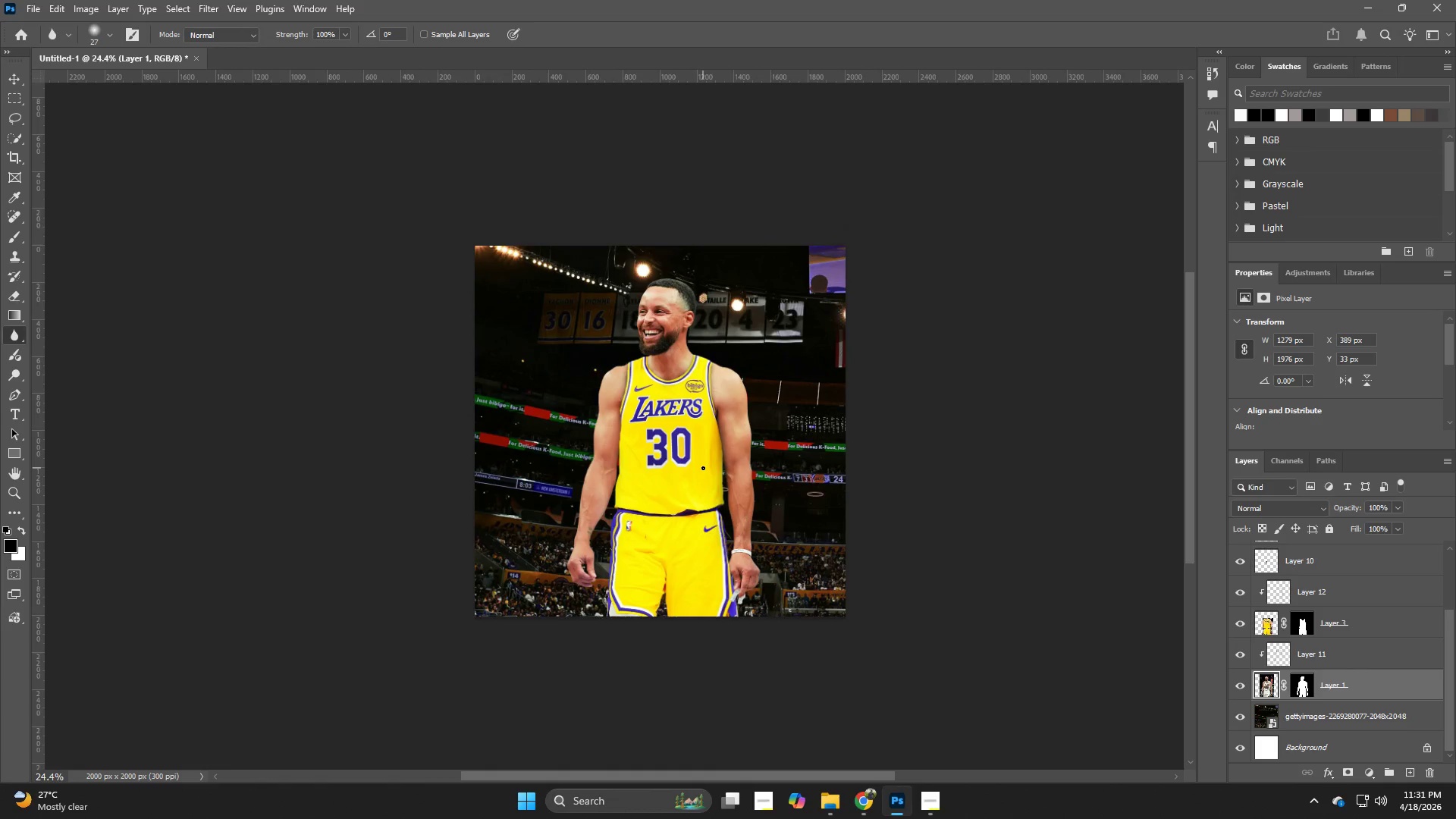 
hold_key(key=Z, duration=0.5)
 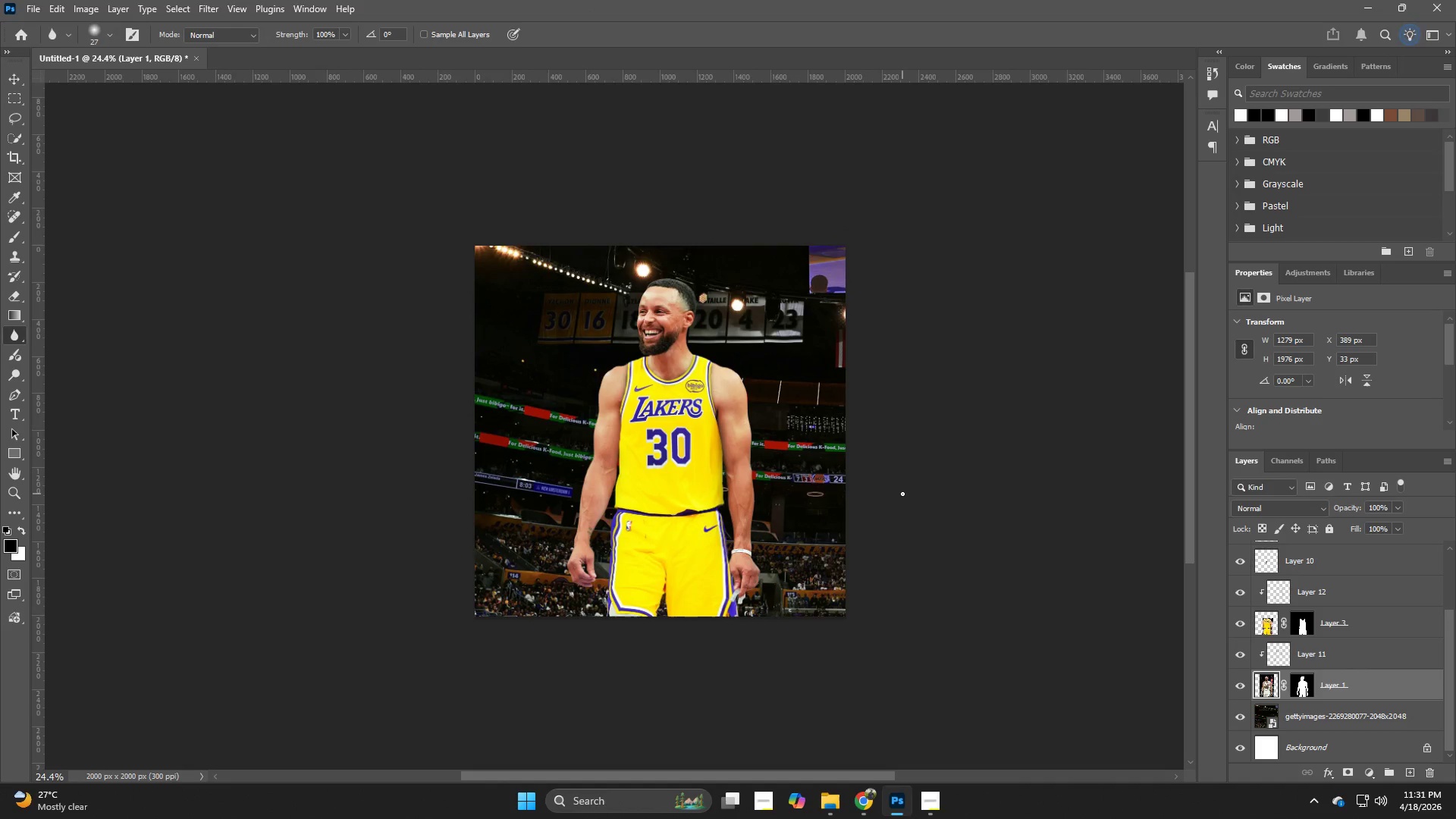 
hold_key(key=Z, duration=1.5)
 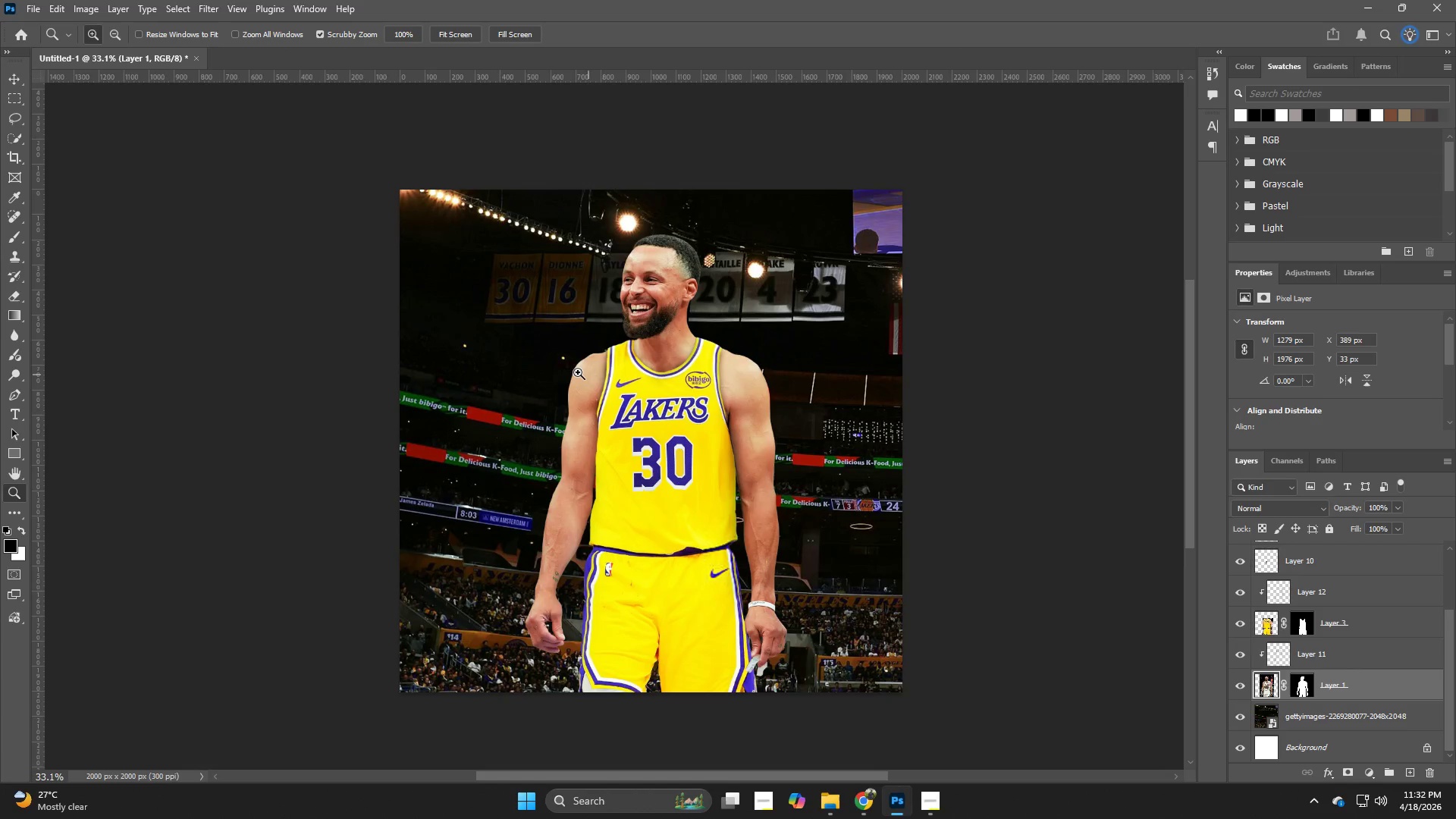 
left_click_drag(start_coordinate=[686, 403], to_coordinate=[712, 424])
 